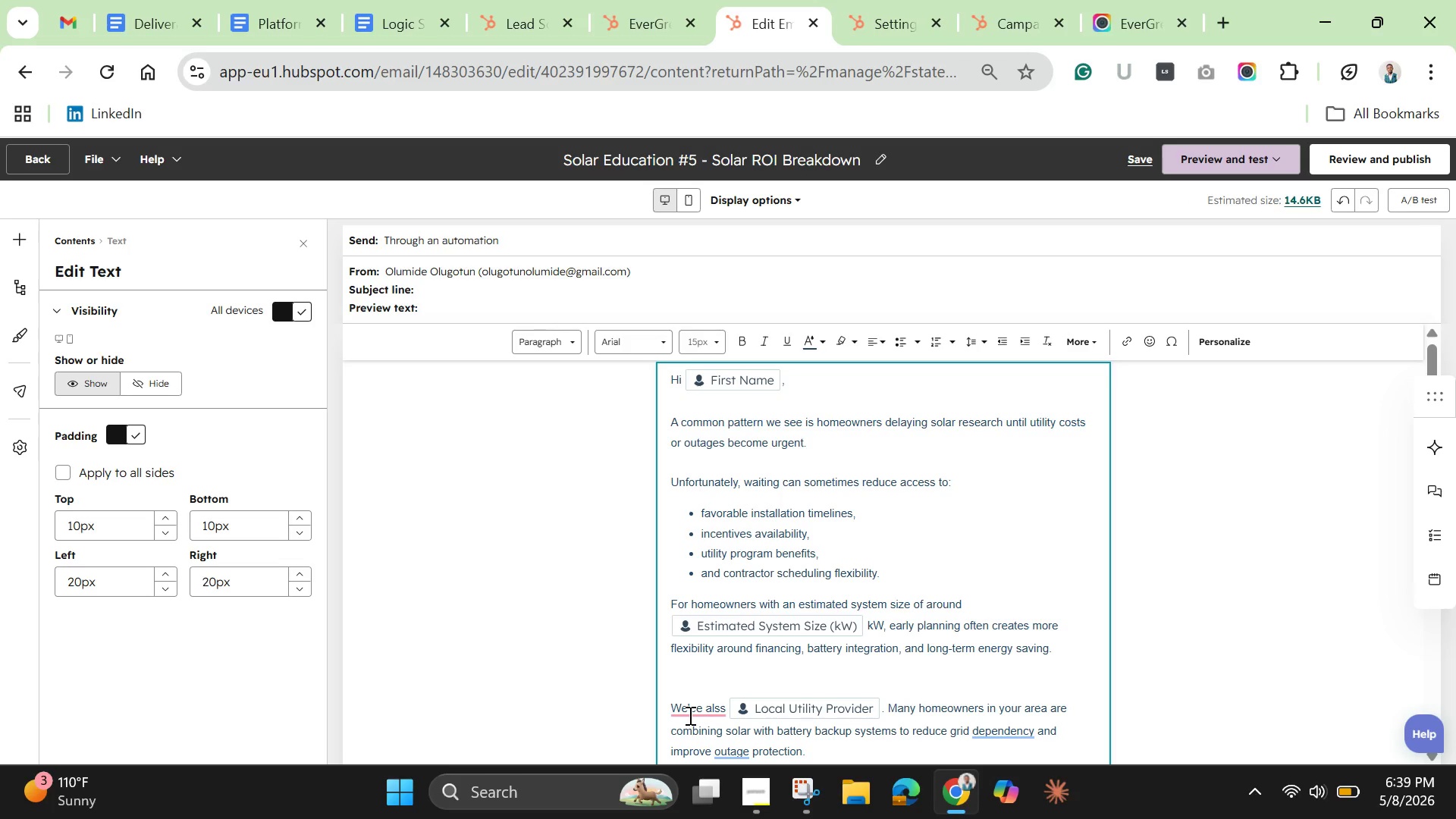 
key(ArrowRight)
 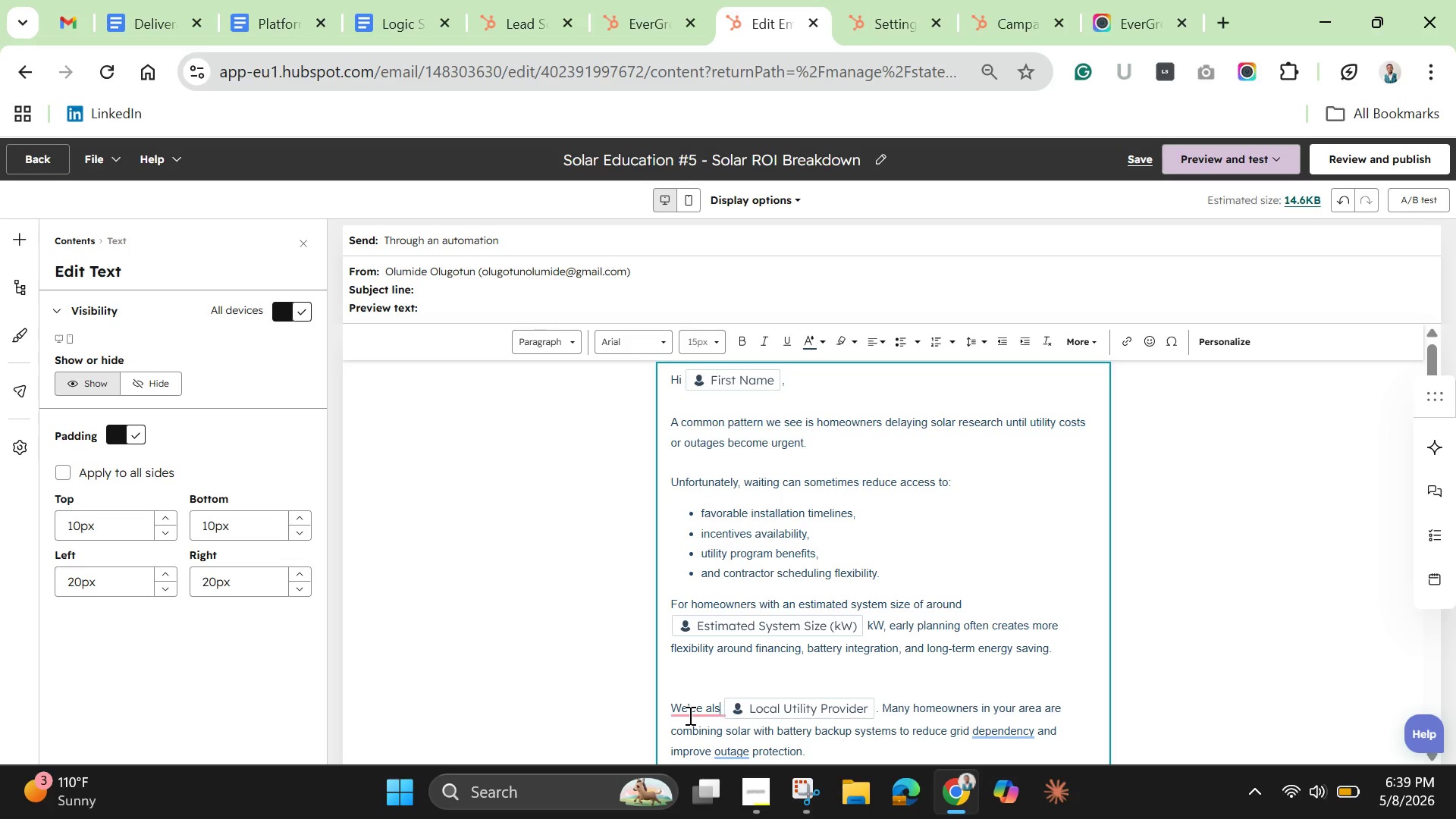 
key(Backspace)
type(o sse)
key(Backspace)
key(Backspace)
type(een homeowners )
key(Backspace)
type( working with )
key(Backspace)
 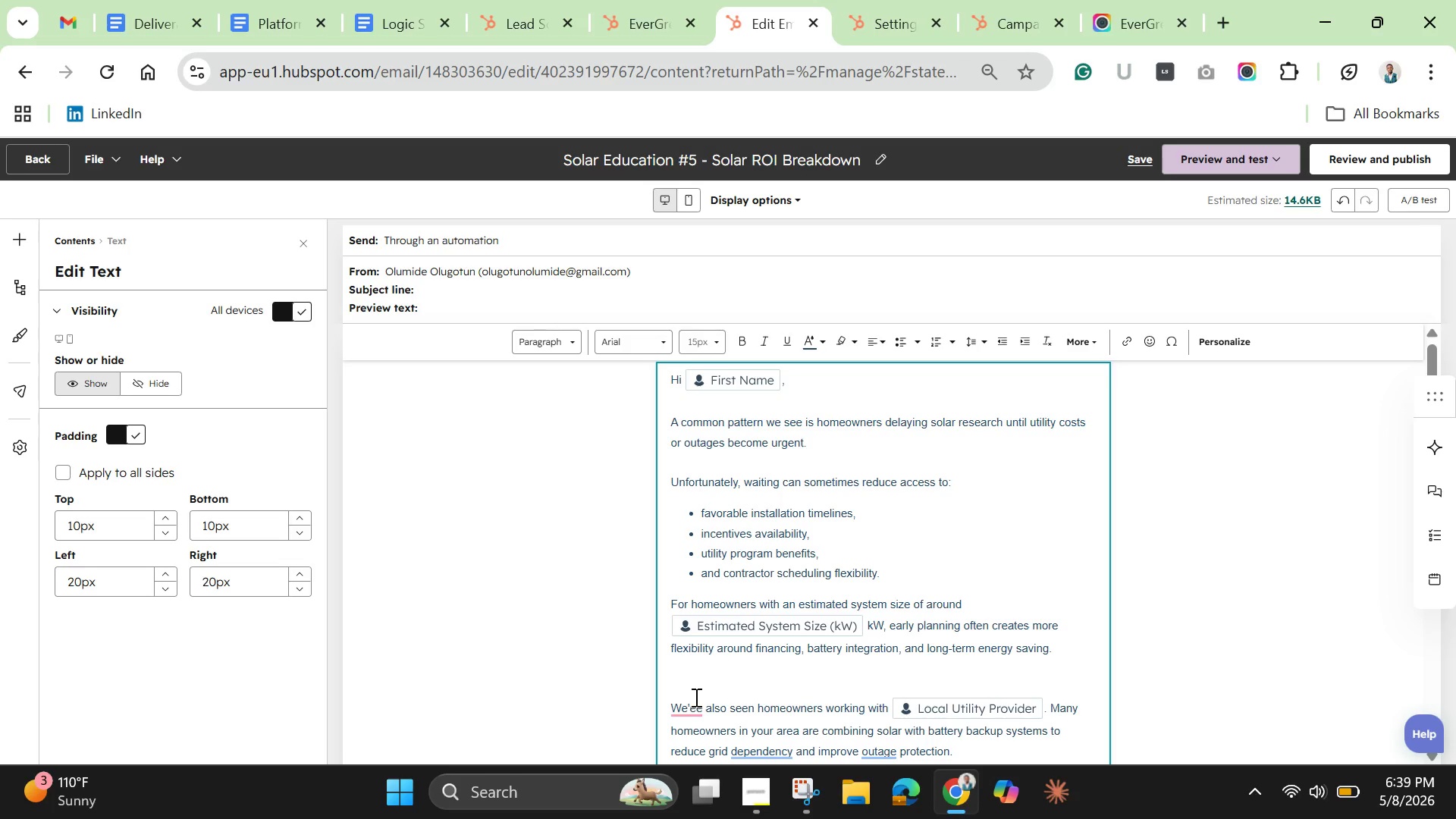 
left_click([692, 707])
 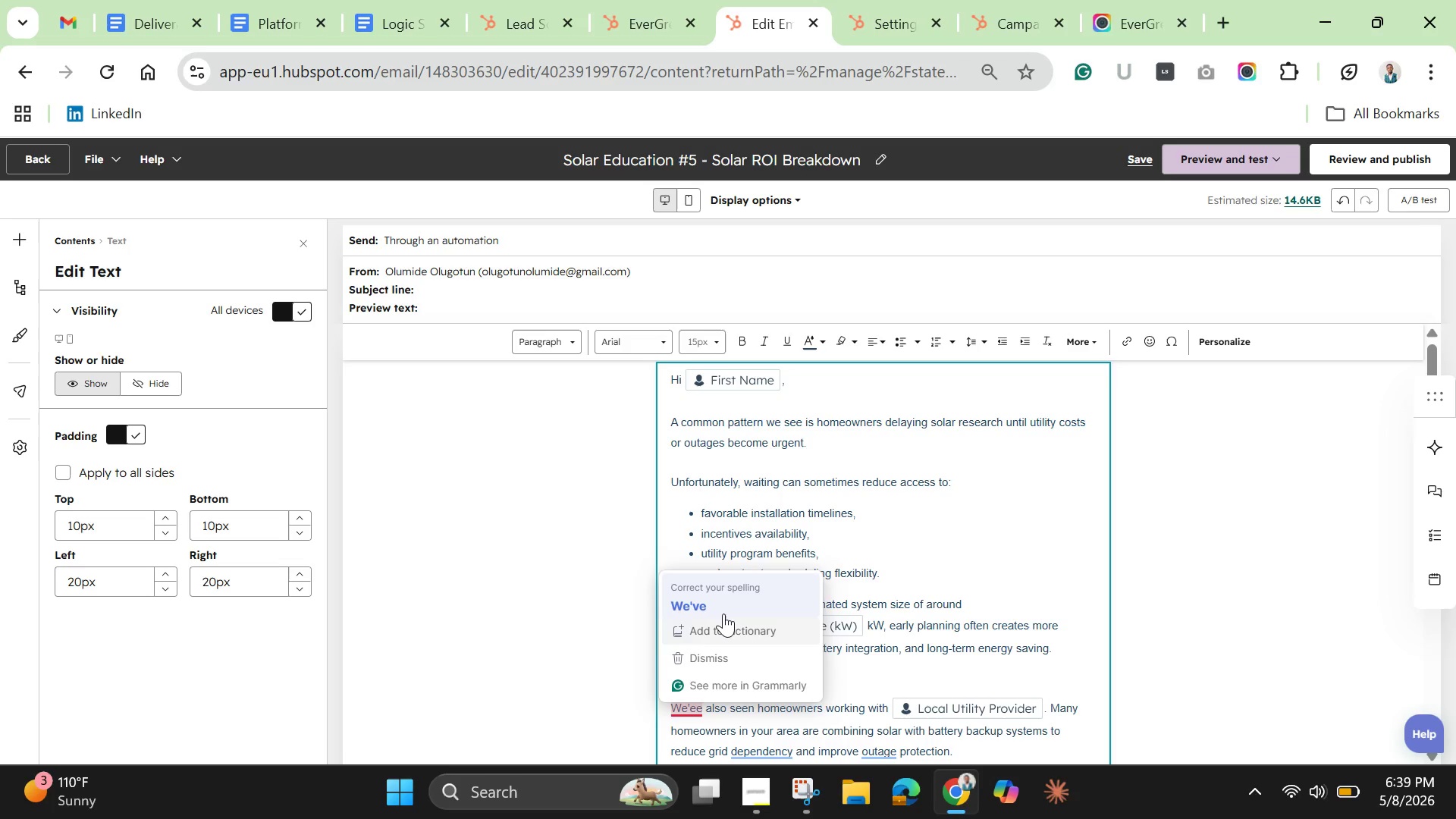 
left_click([723, 613])
 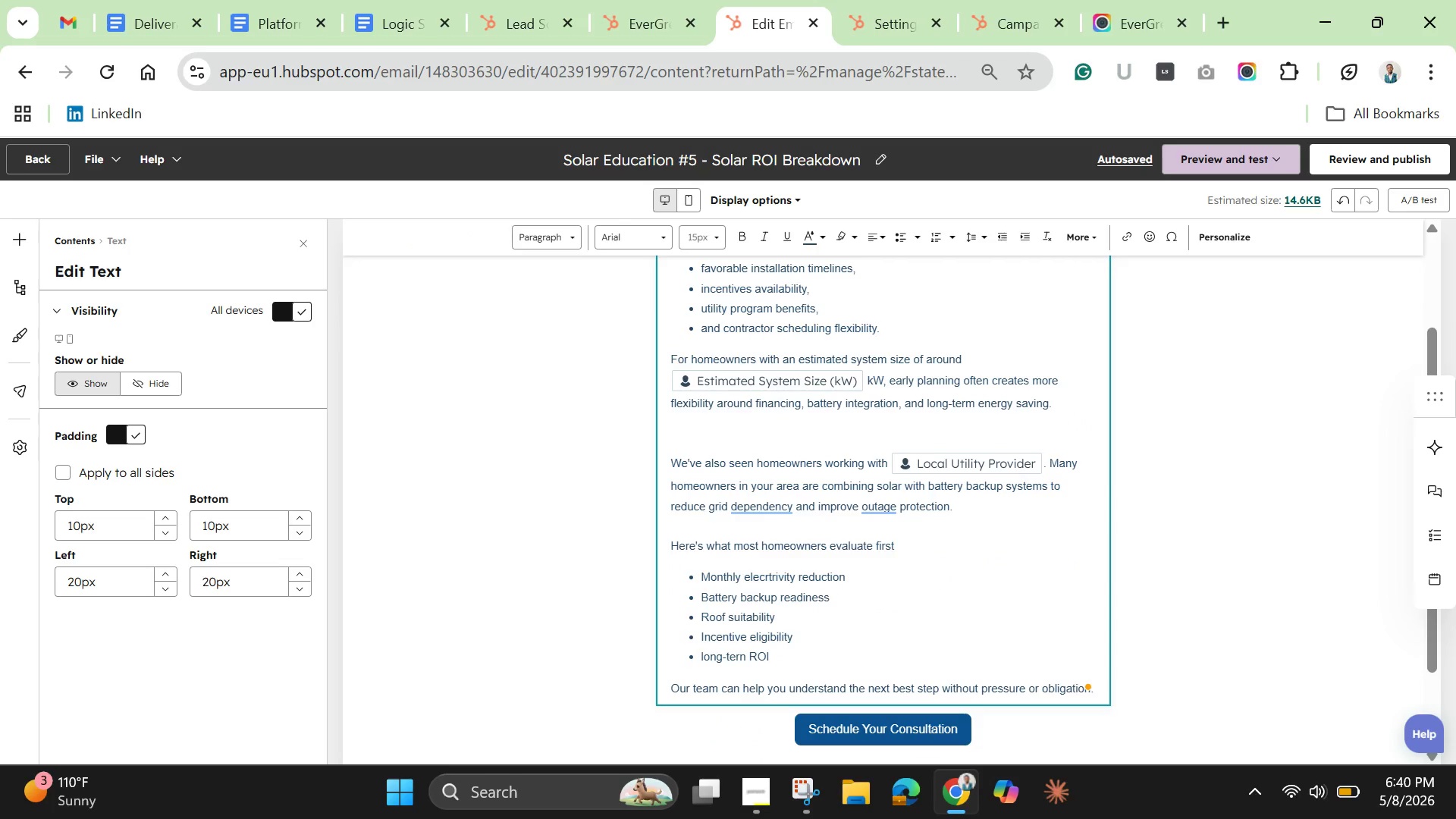 
wait(26.31)
 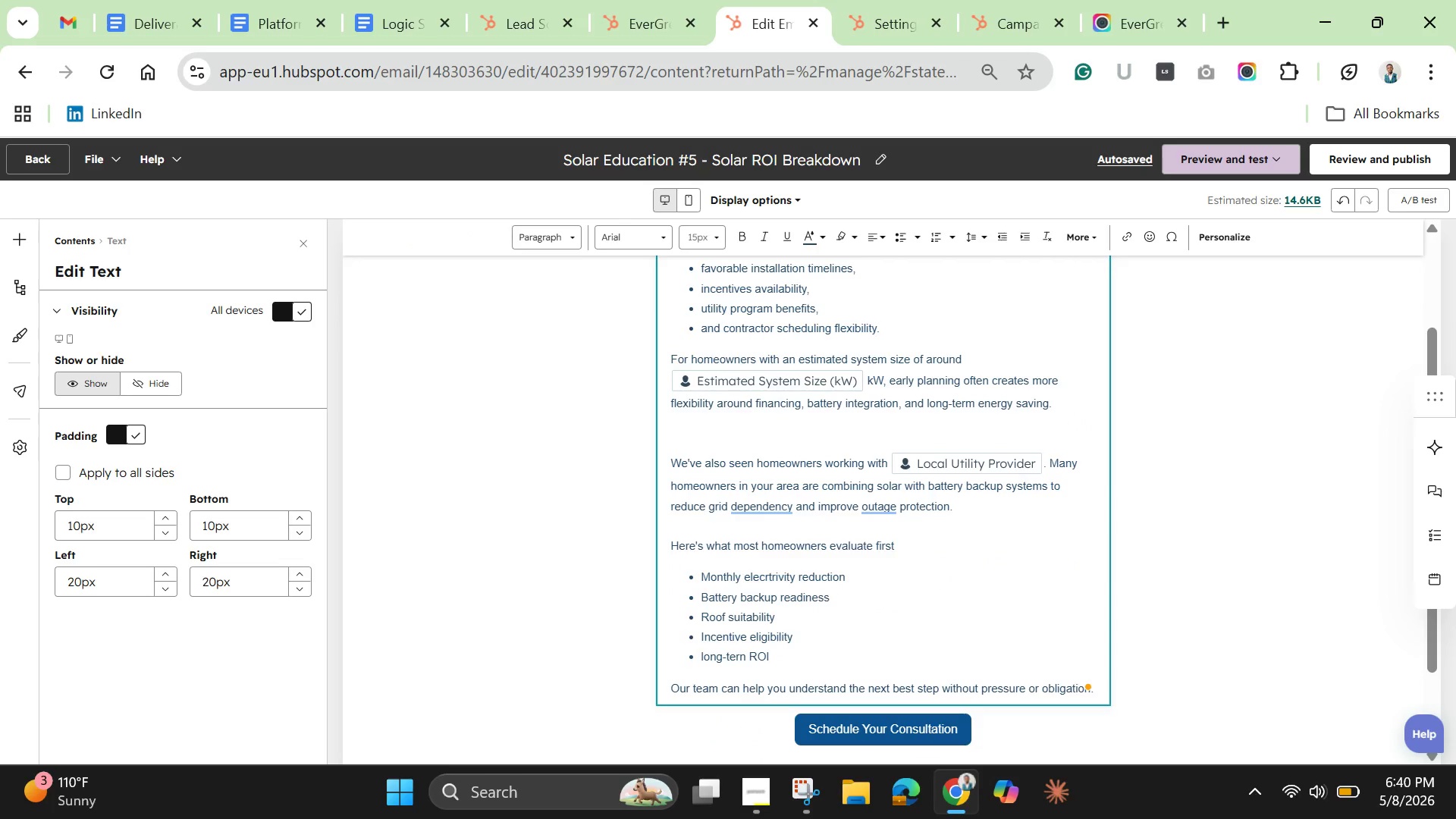 
left_click([1058, 410])
 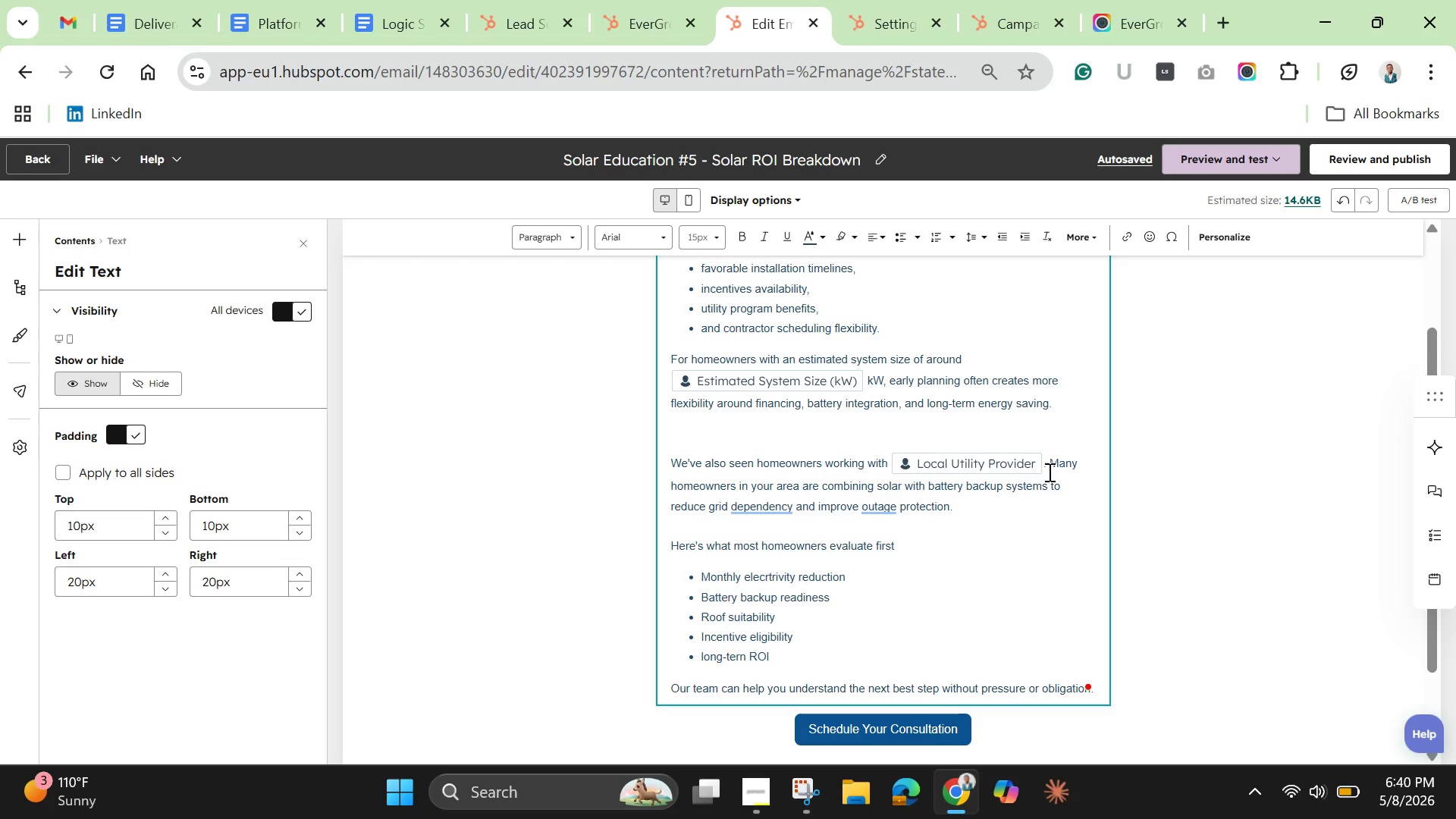 
wait(22.78)
 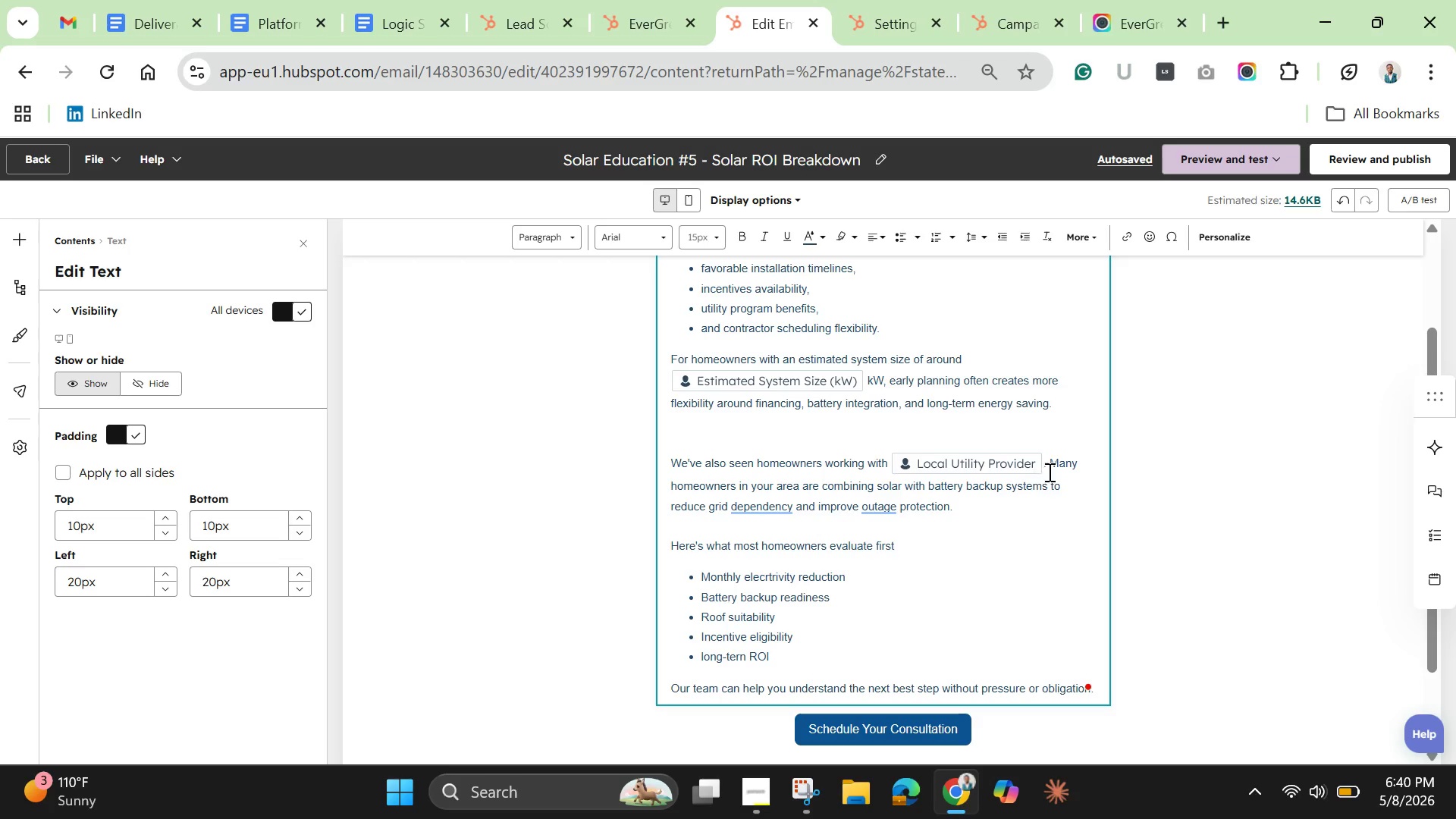 
left_click([1042, 463])
 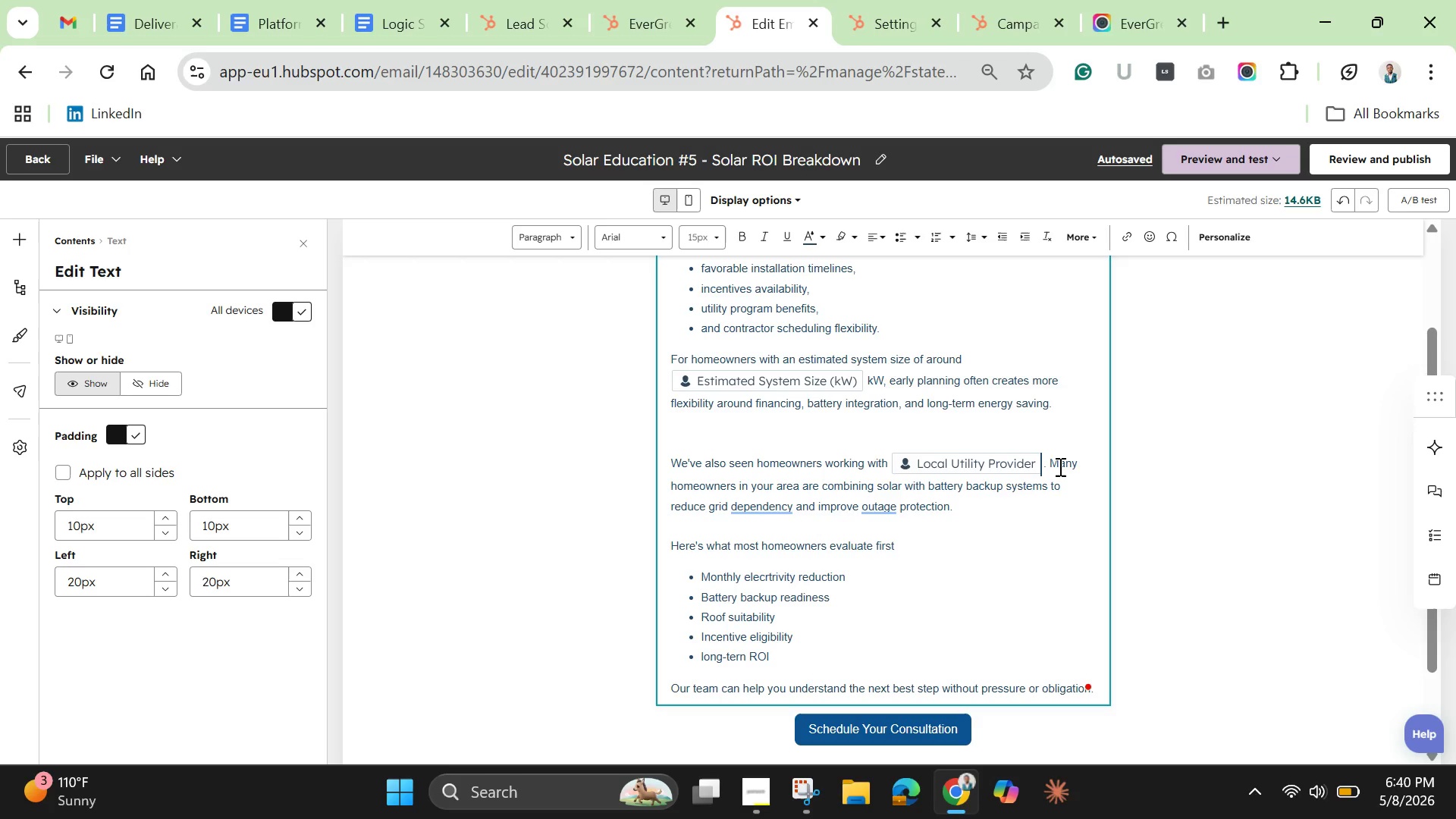 
type( benefit fromevaluting battery backup )
 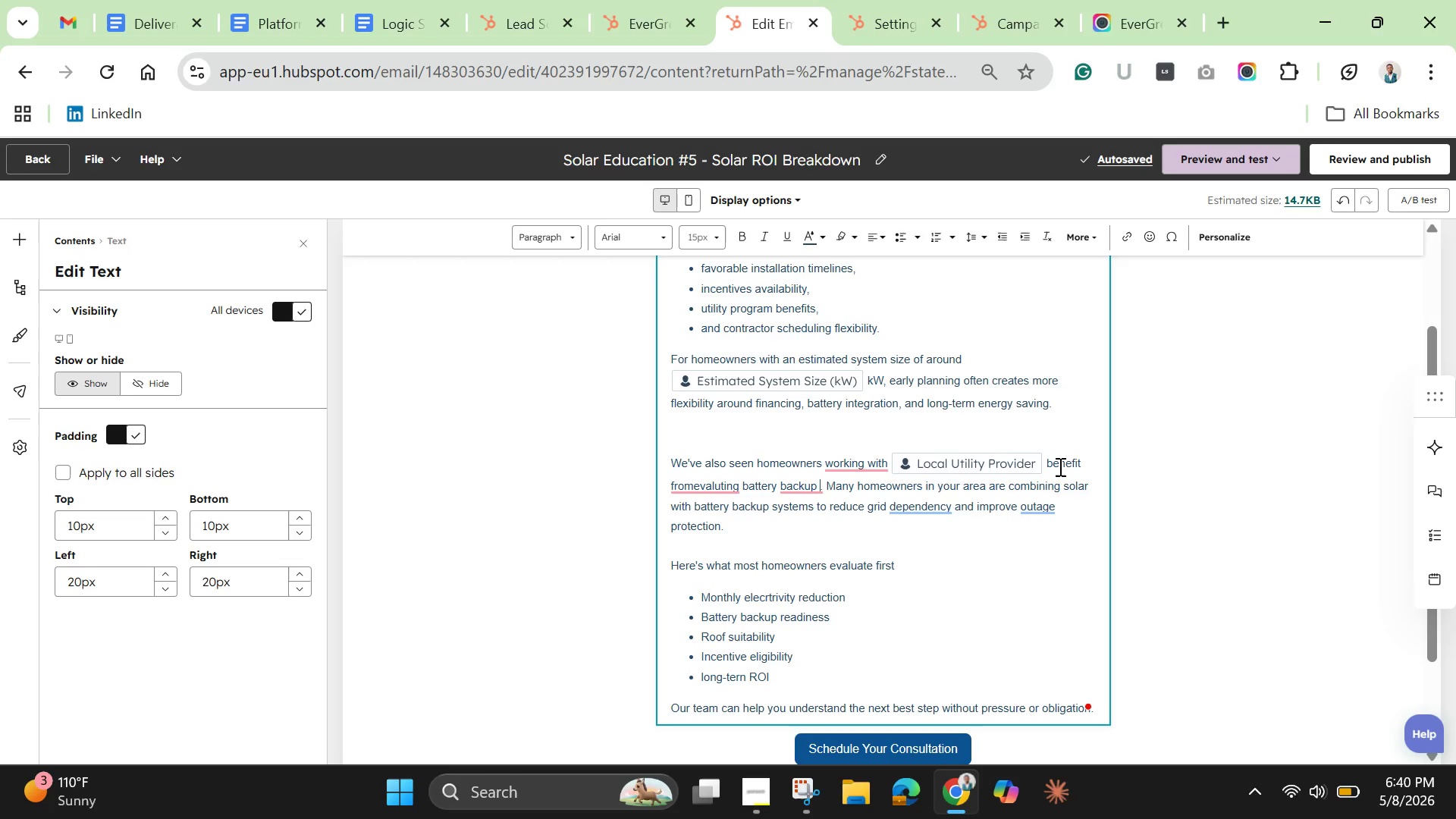 
type(options to )
 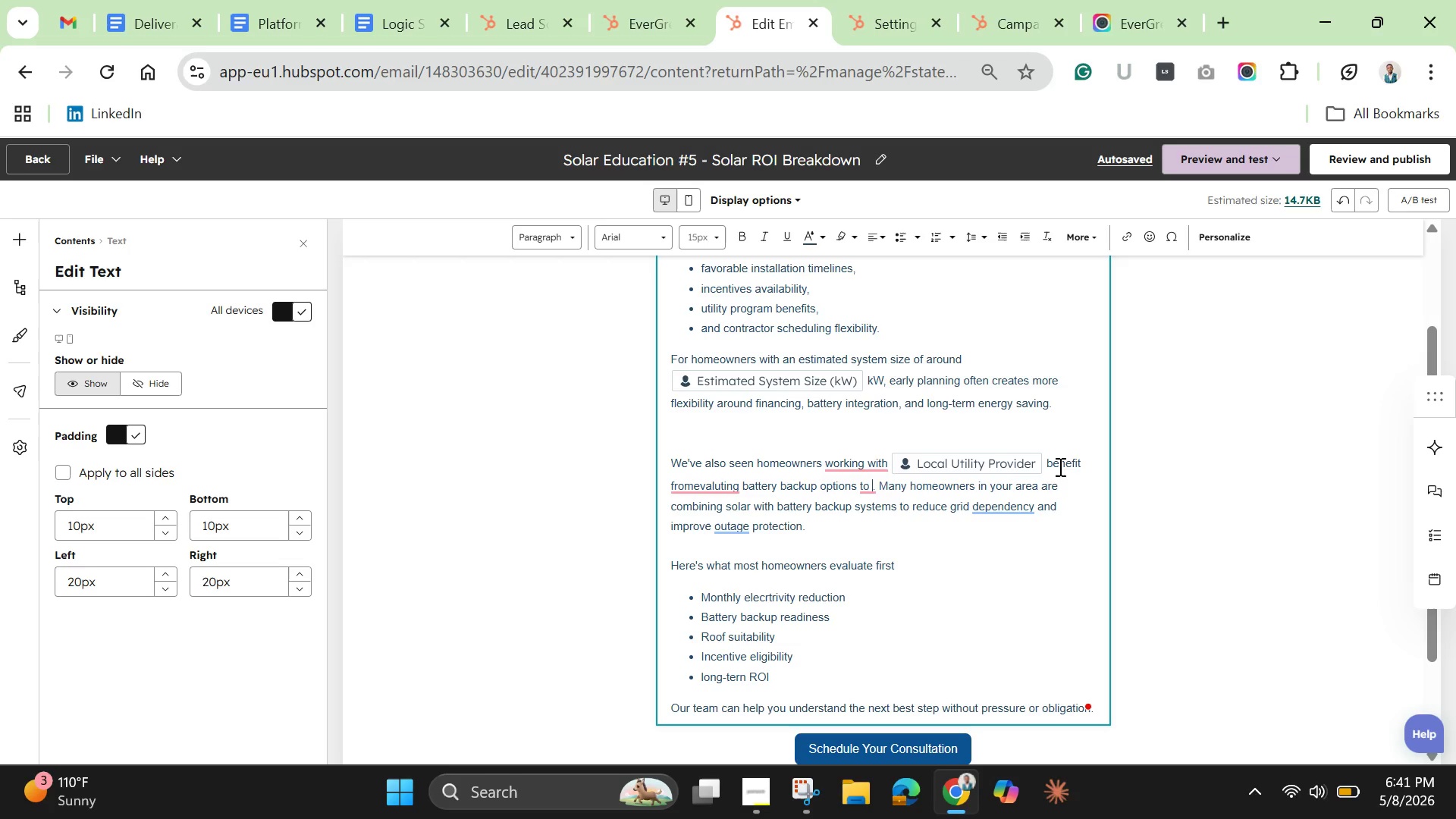 
wait(26.28)
 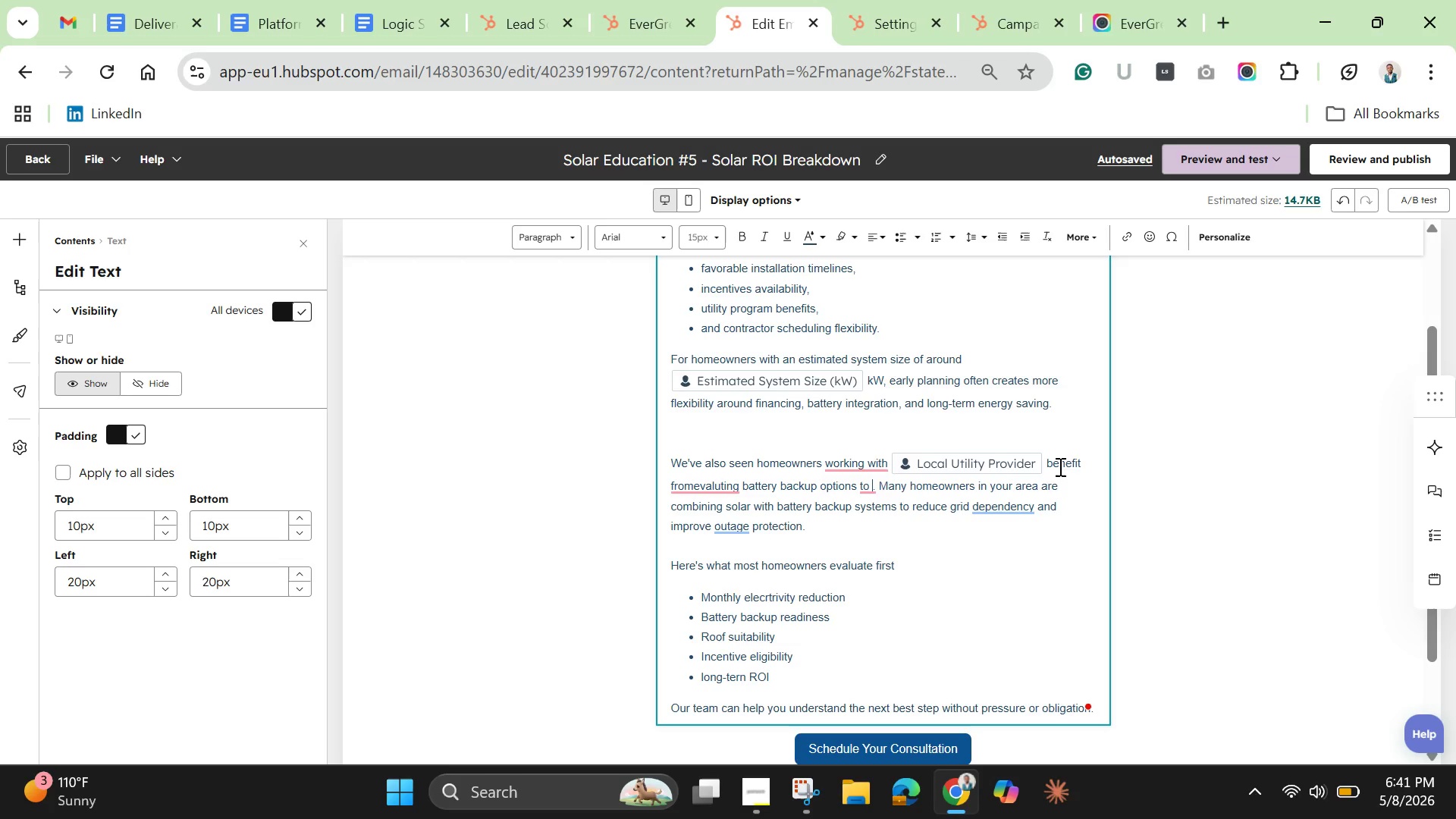 
key(Backspace)
key(Backspace)
key(Backspace)
type(before seasonal )
 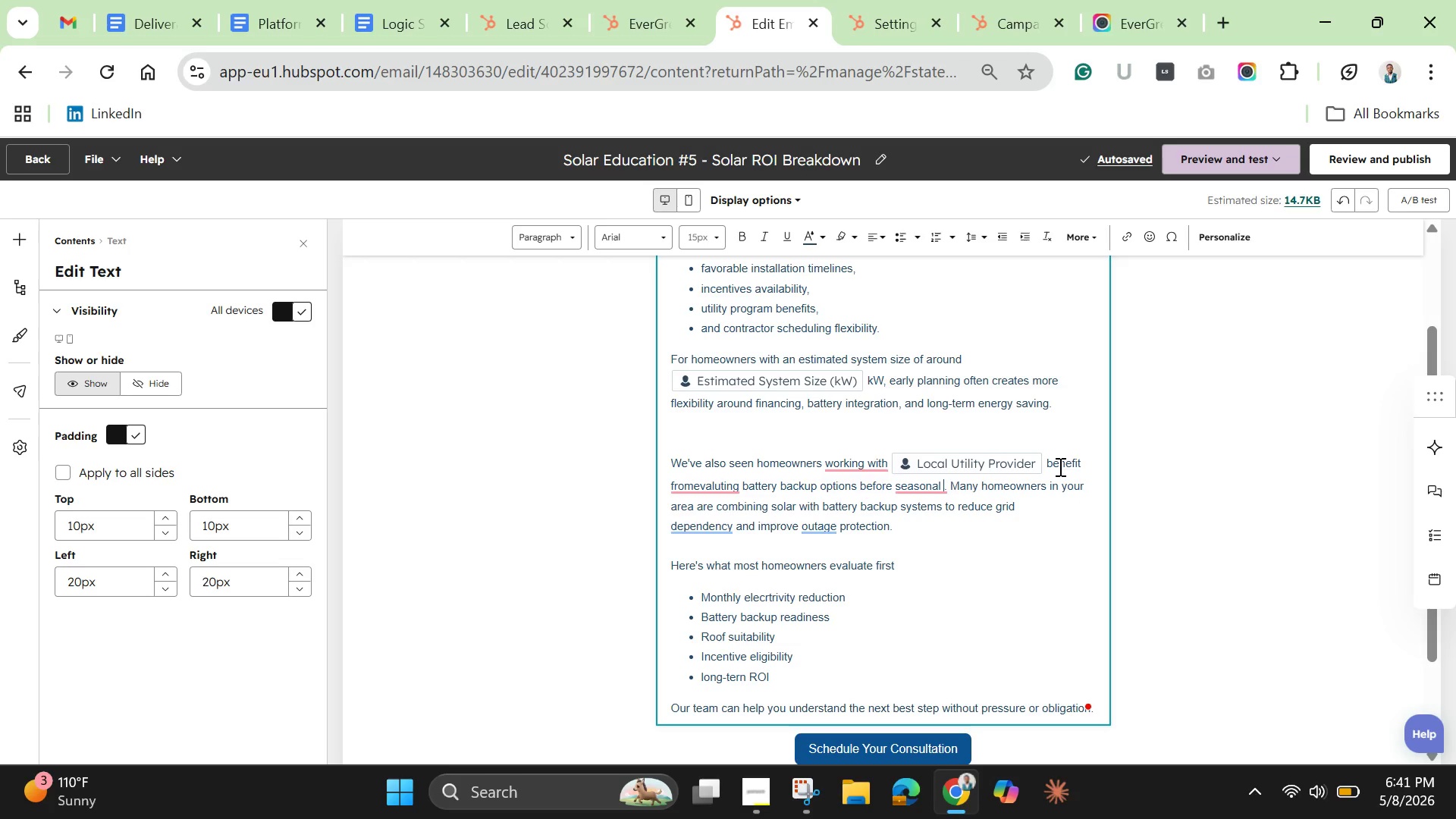 
wait(9.36)
 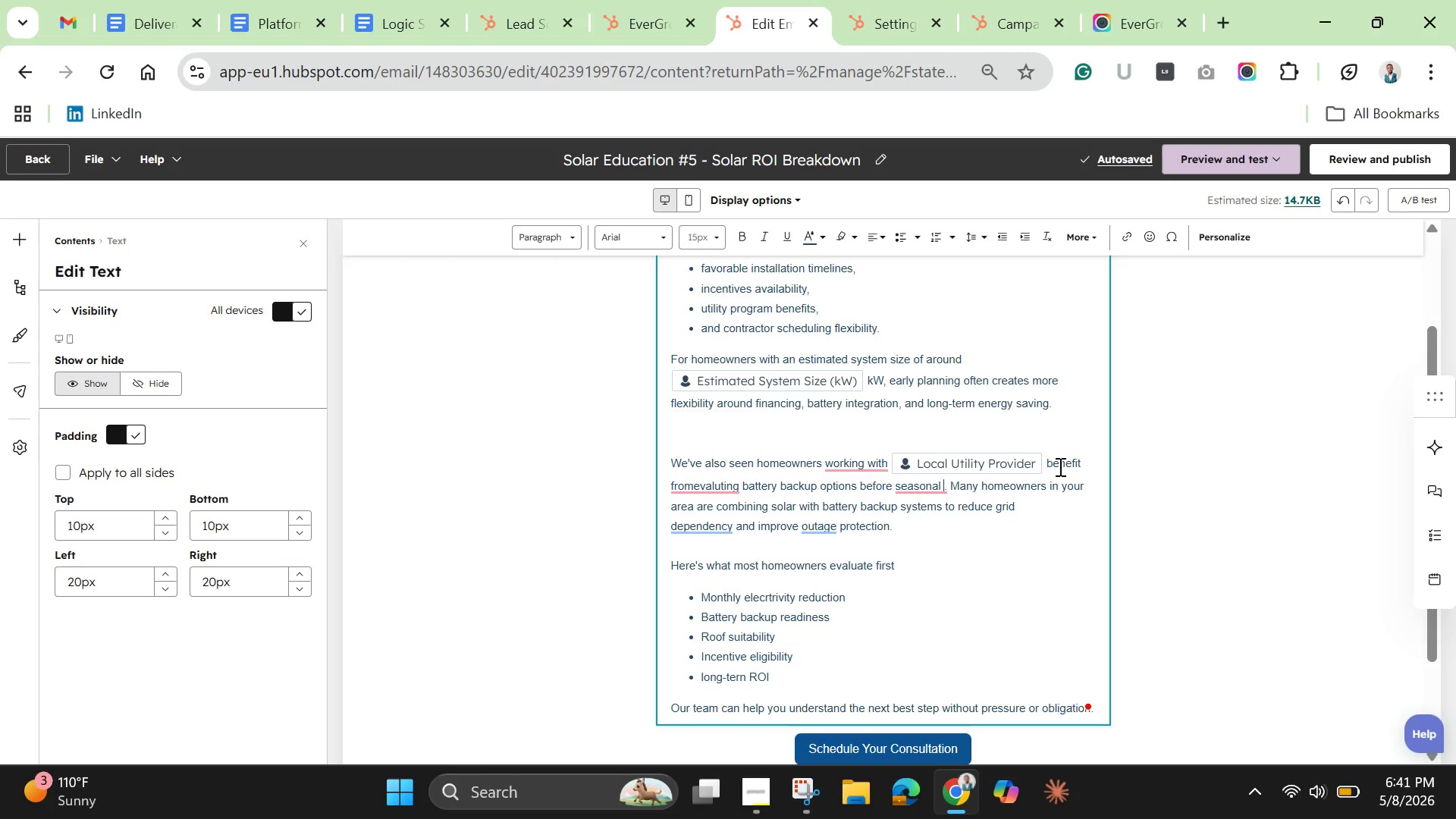 
type(demand increases. )
 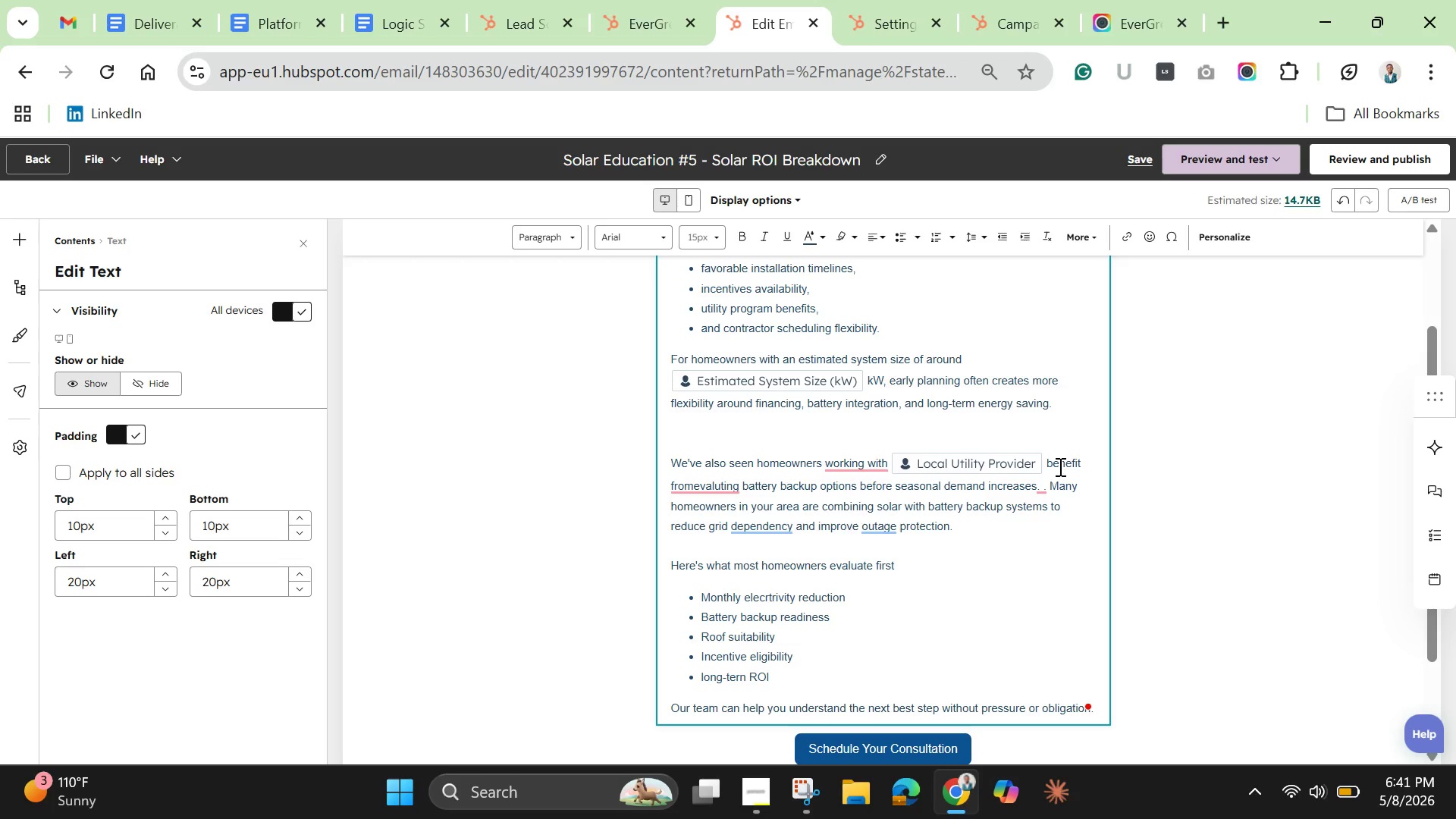 
key(Enter)
 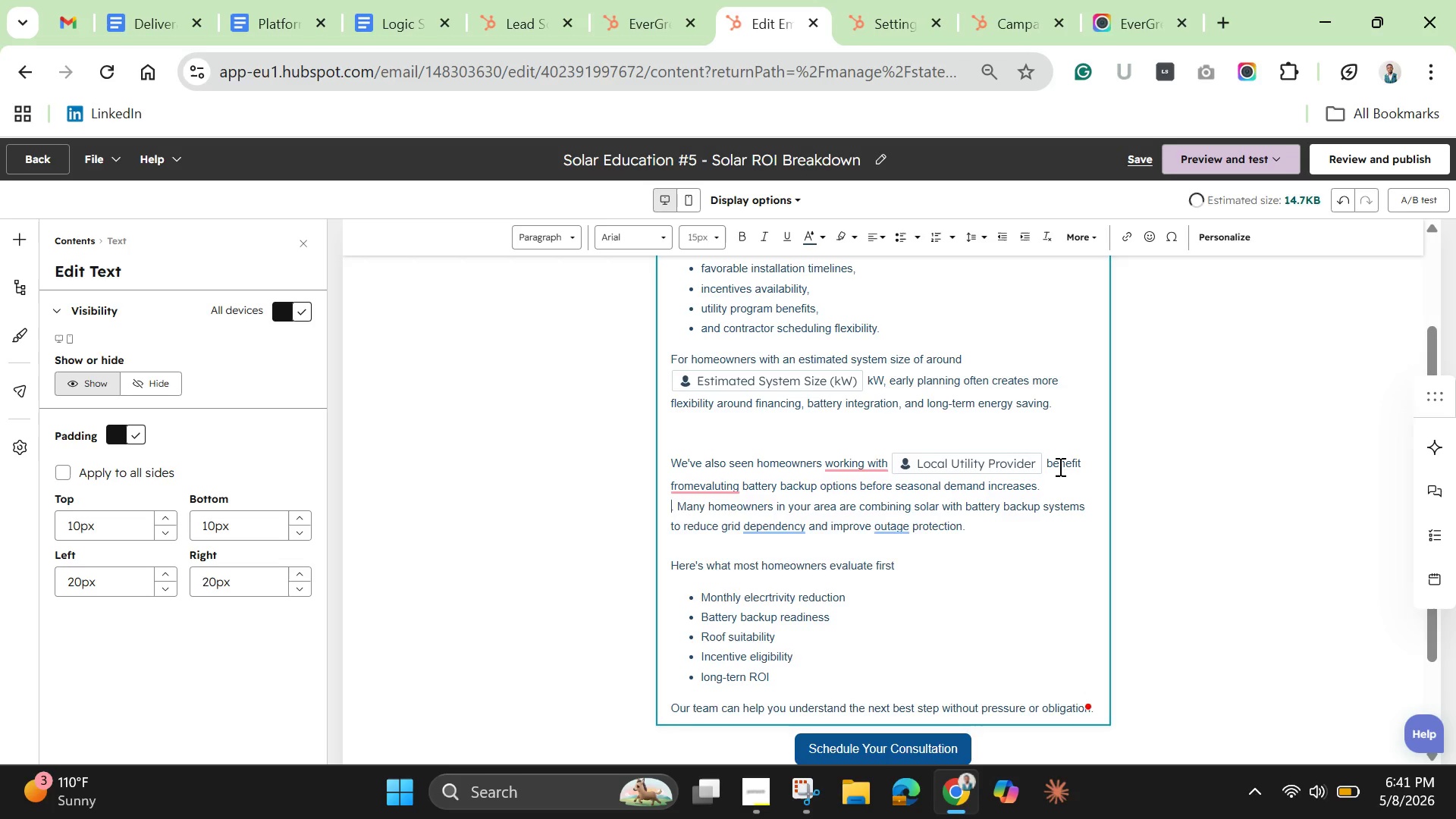 
key(Enter)
 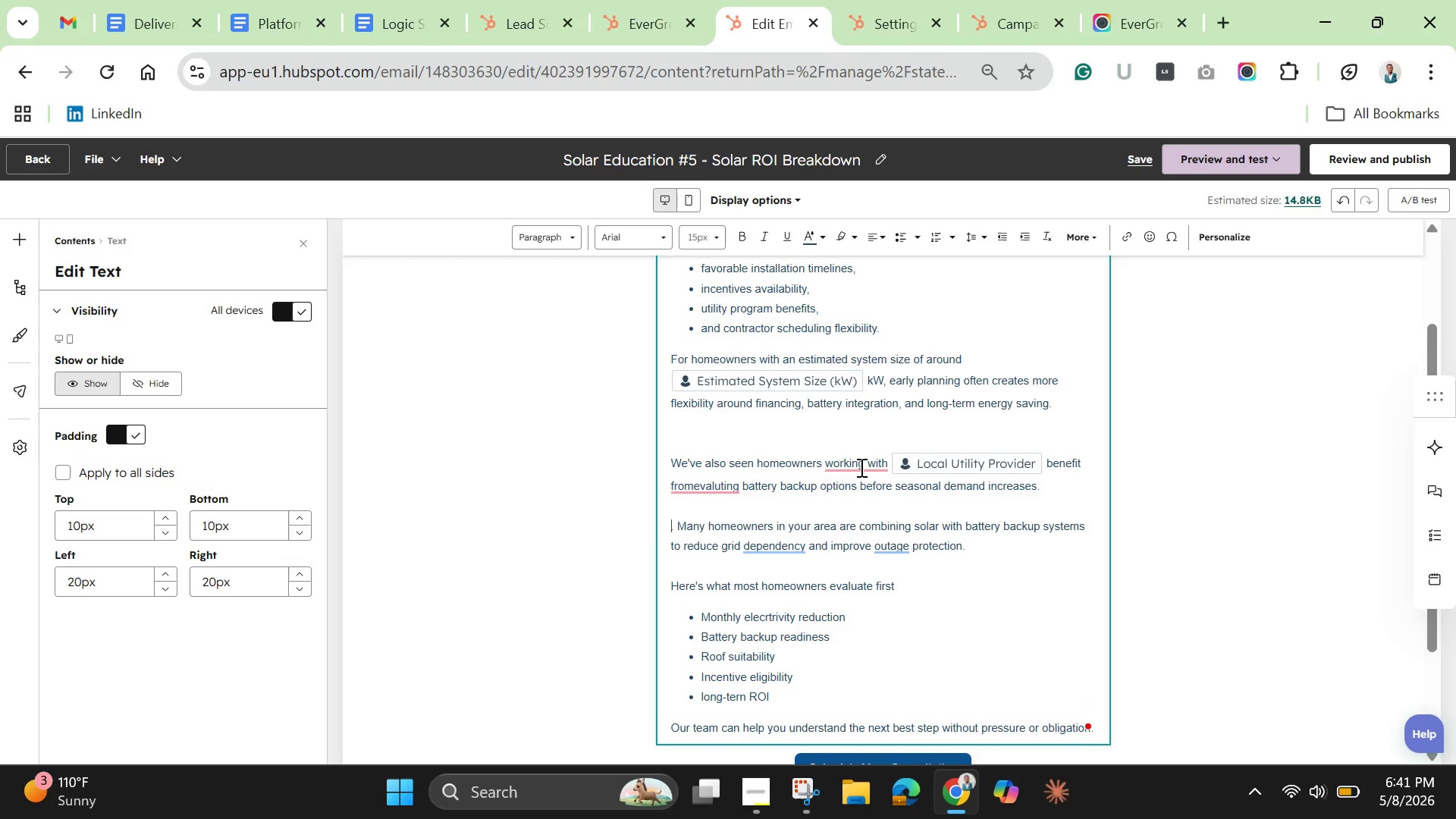 
left_click([860, 466])
 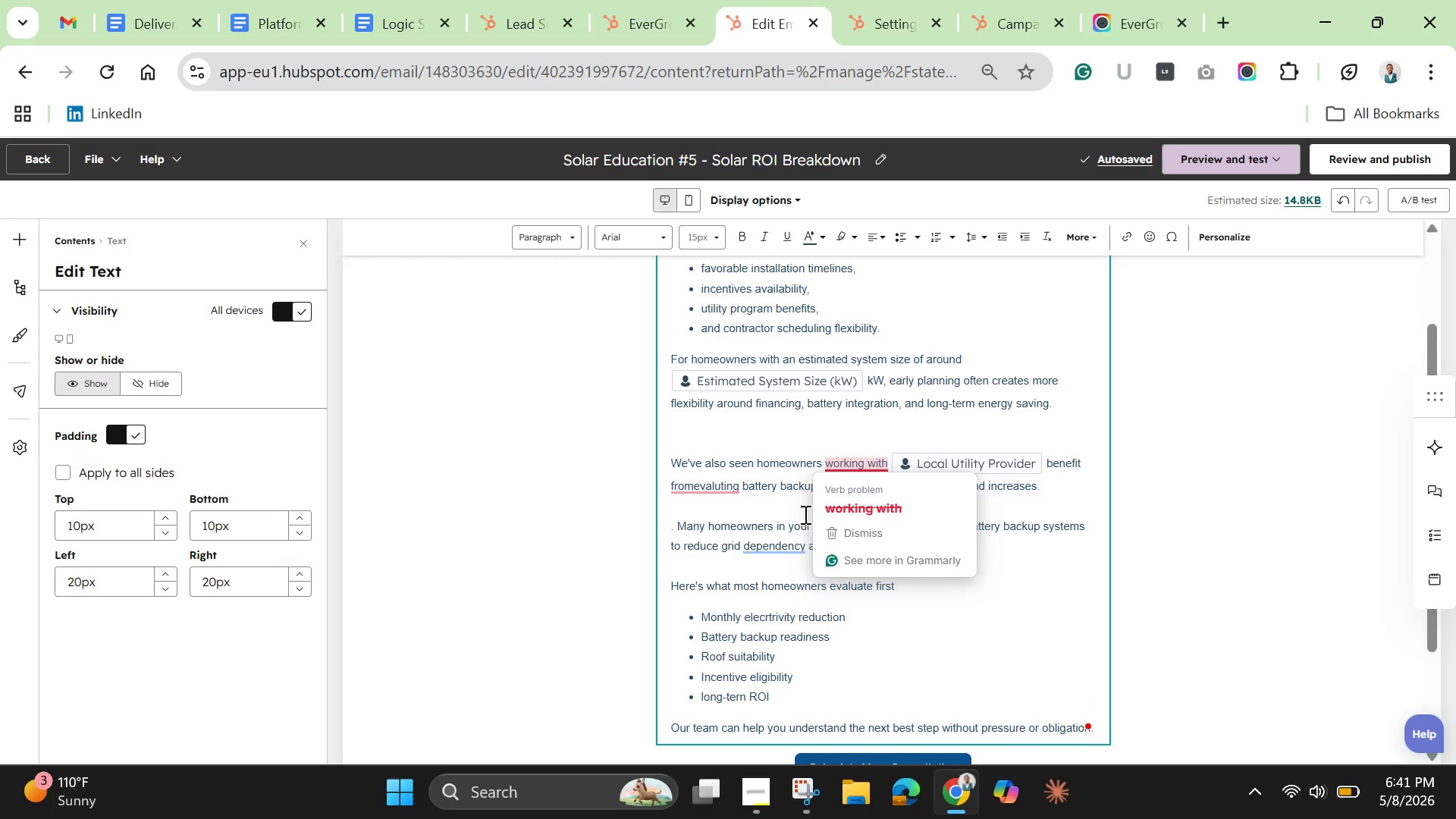 
left_click([797, 510])
 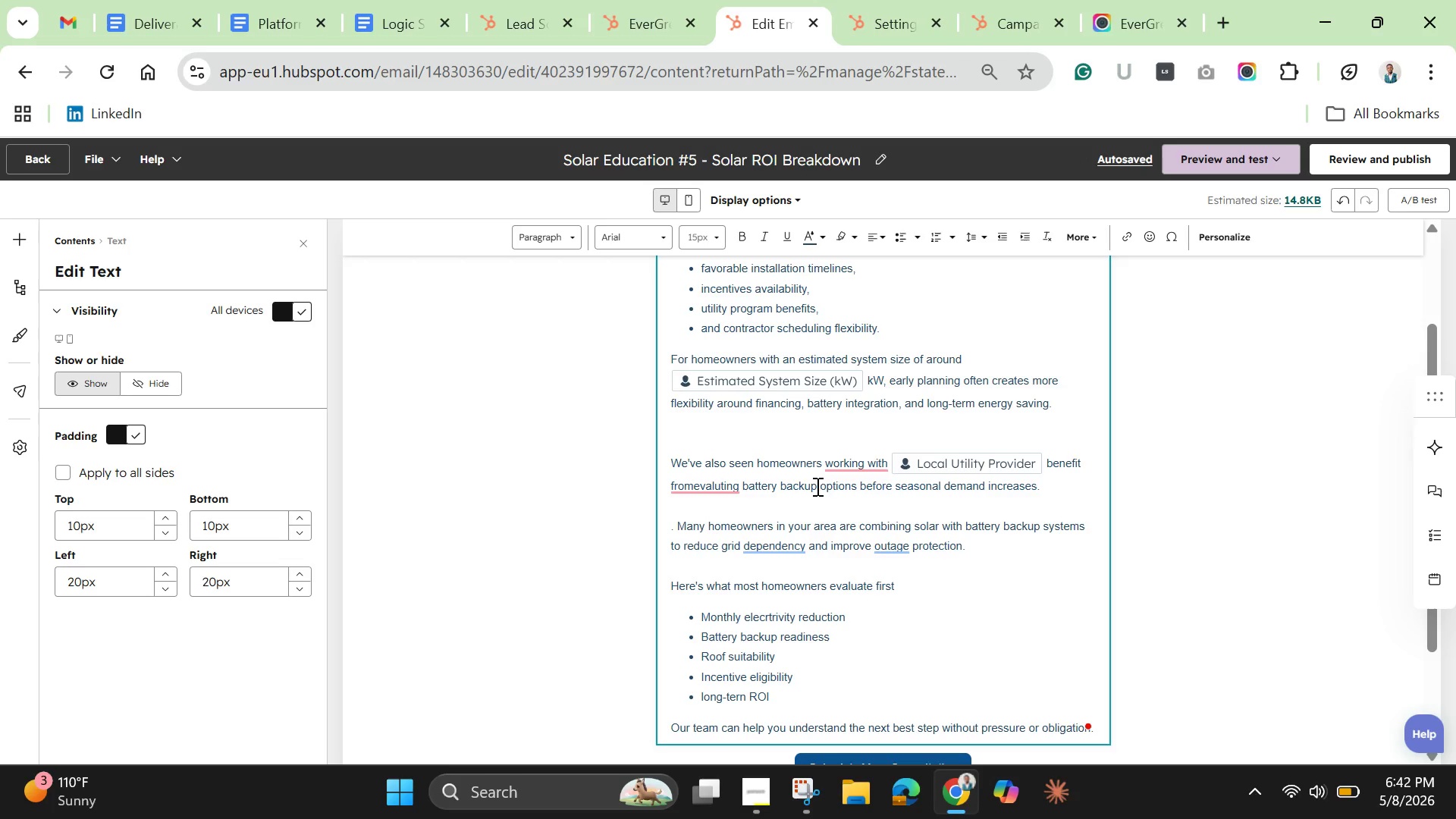 
wait(5.07)
 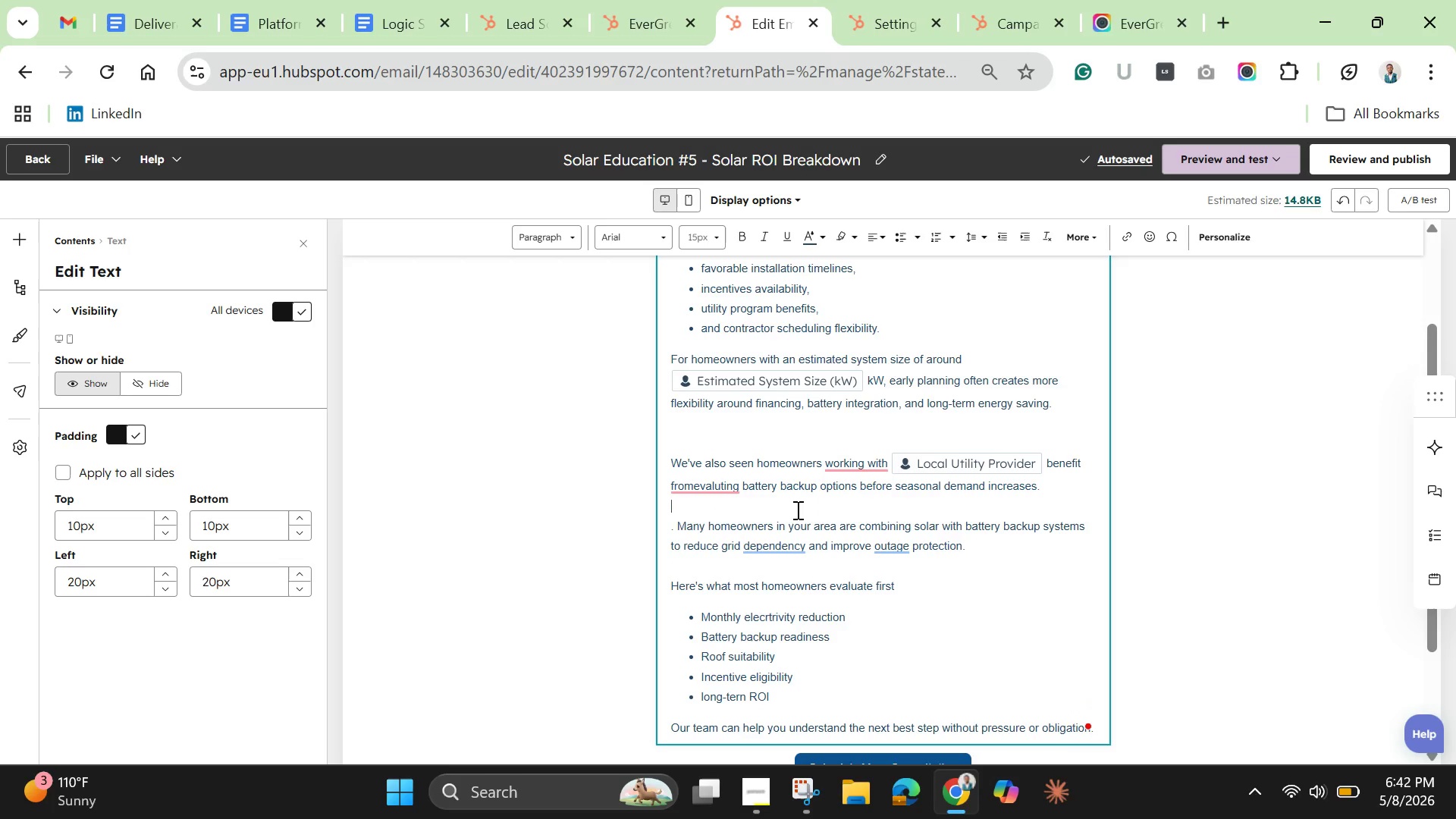 
mouse_move([846, 482])
 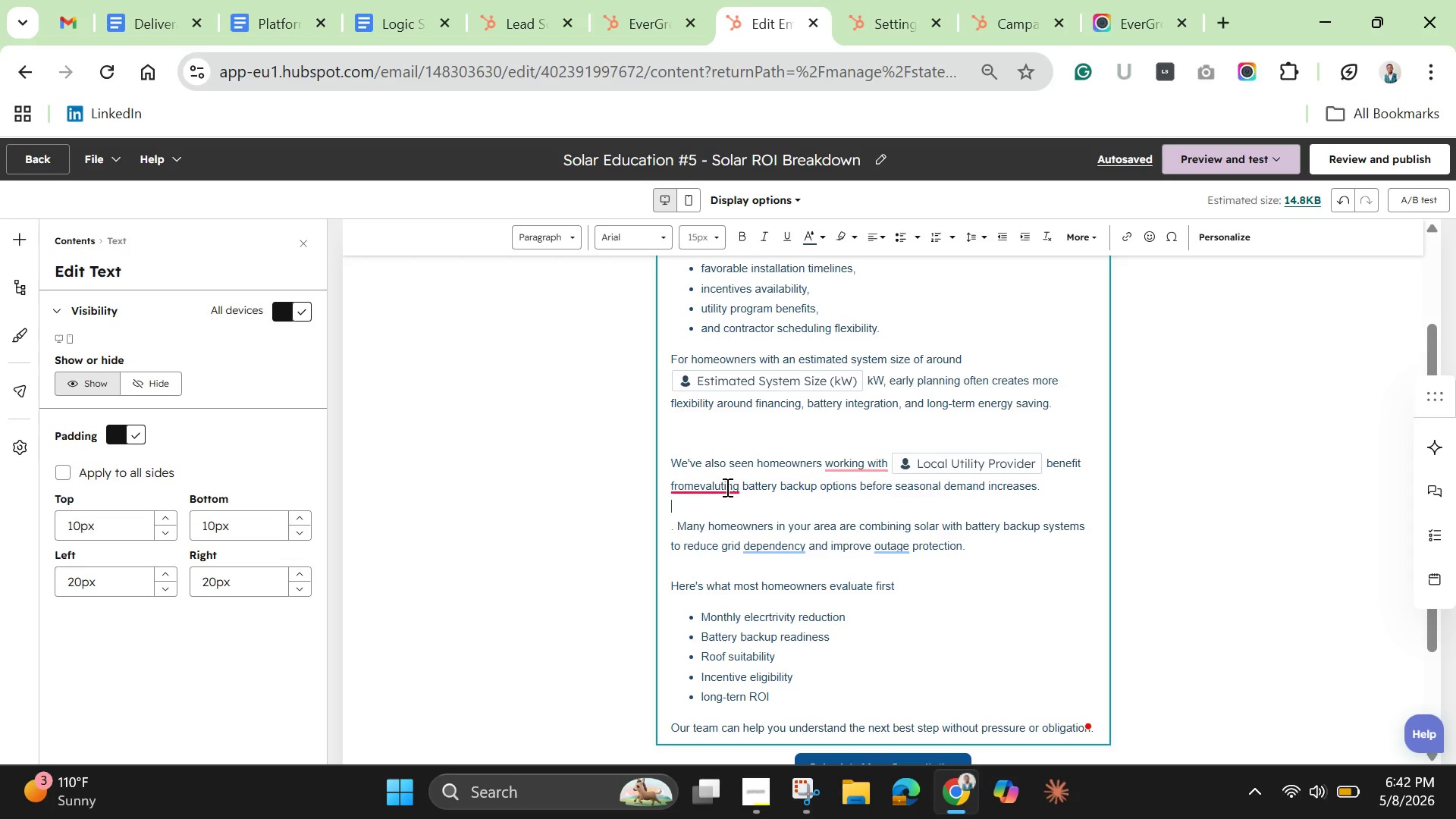 
left_click([726, 485])
 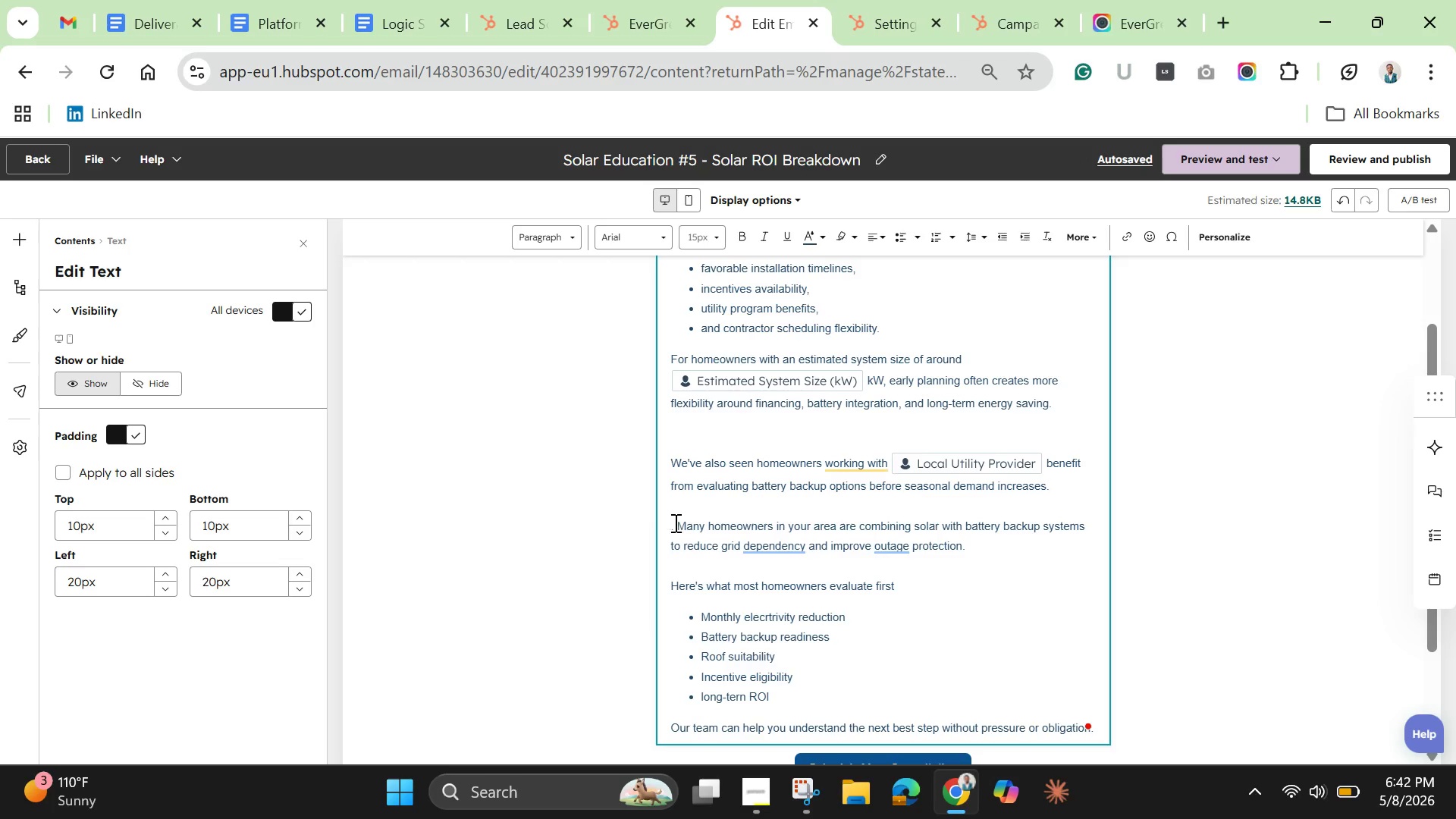 
wait(9.38)
 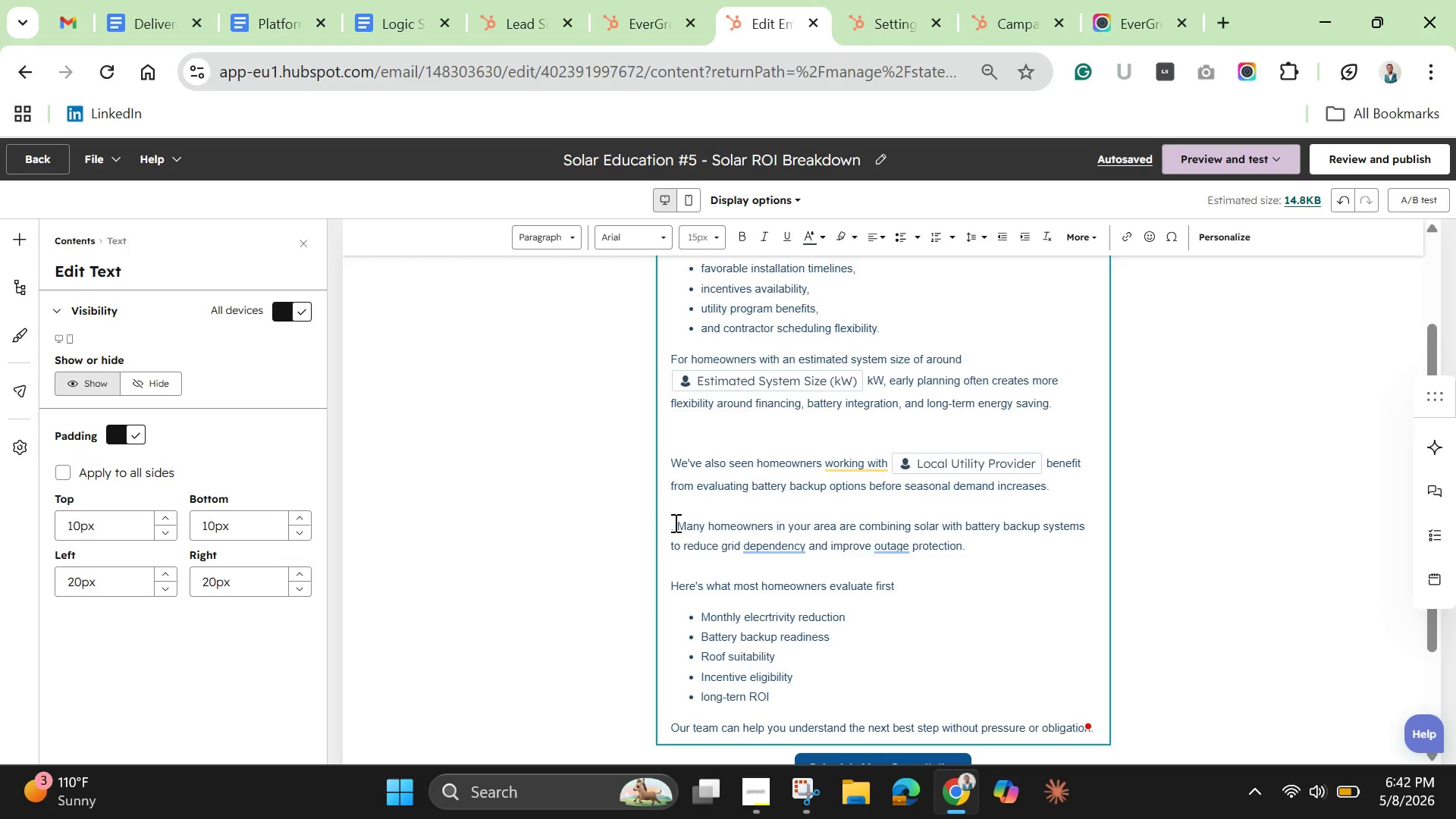 
left_click([679, 507])
 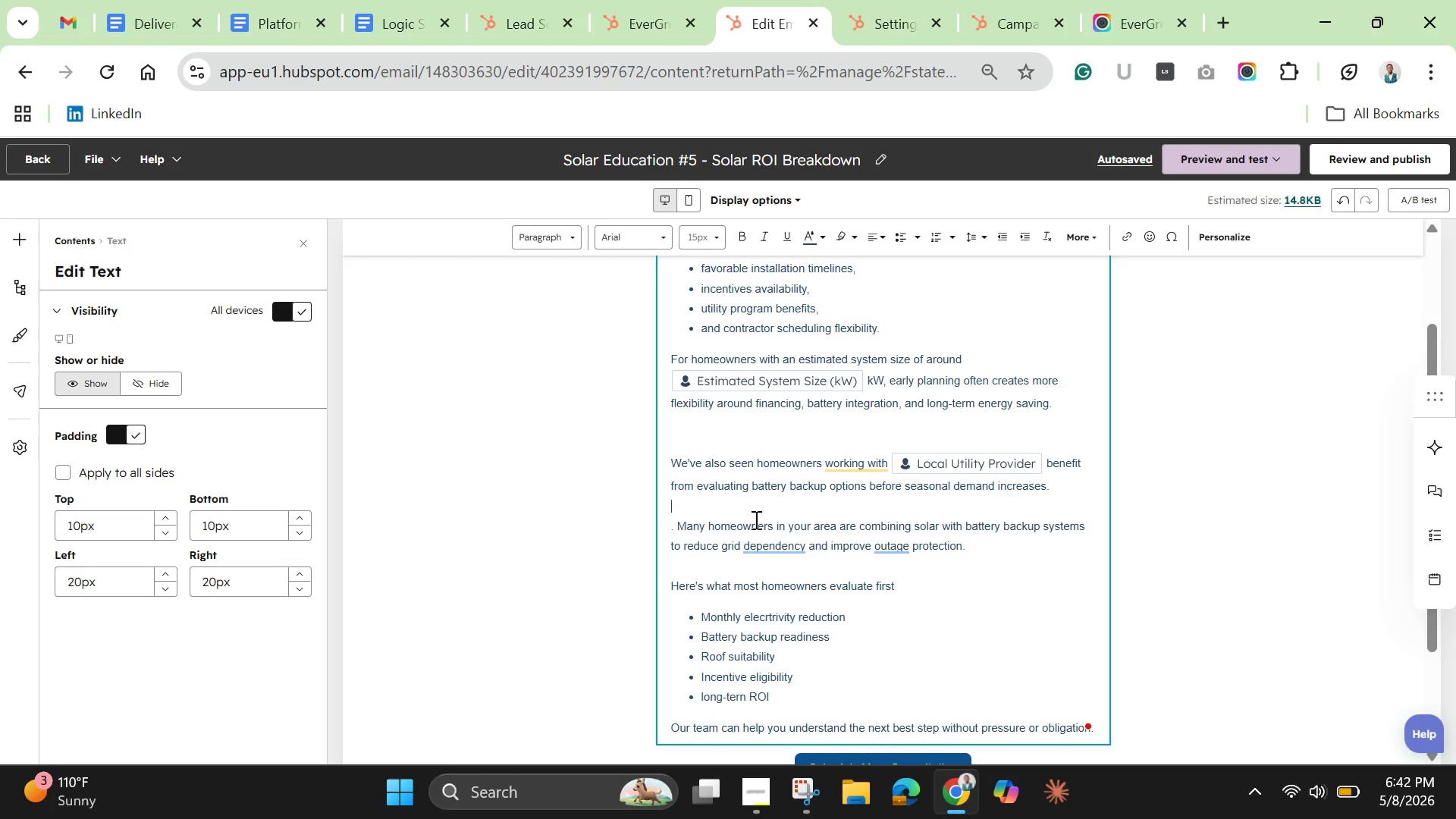 
key(Enter)
 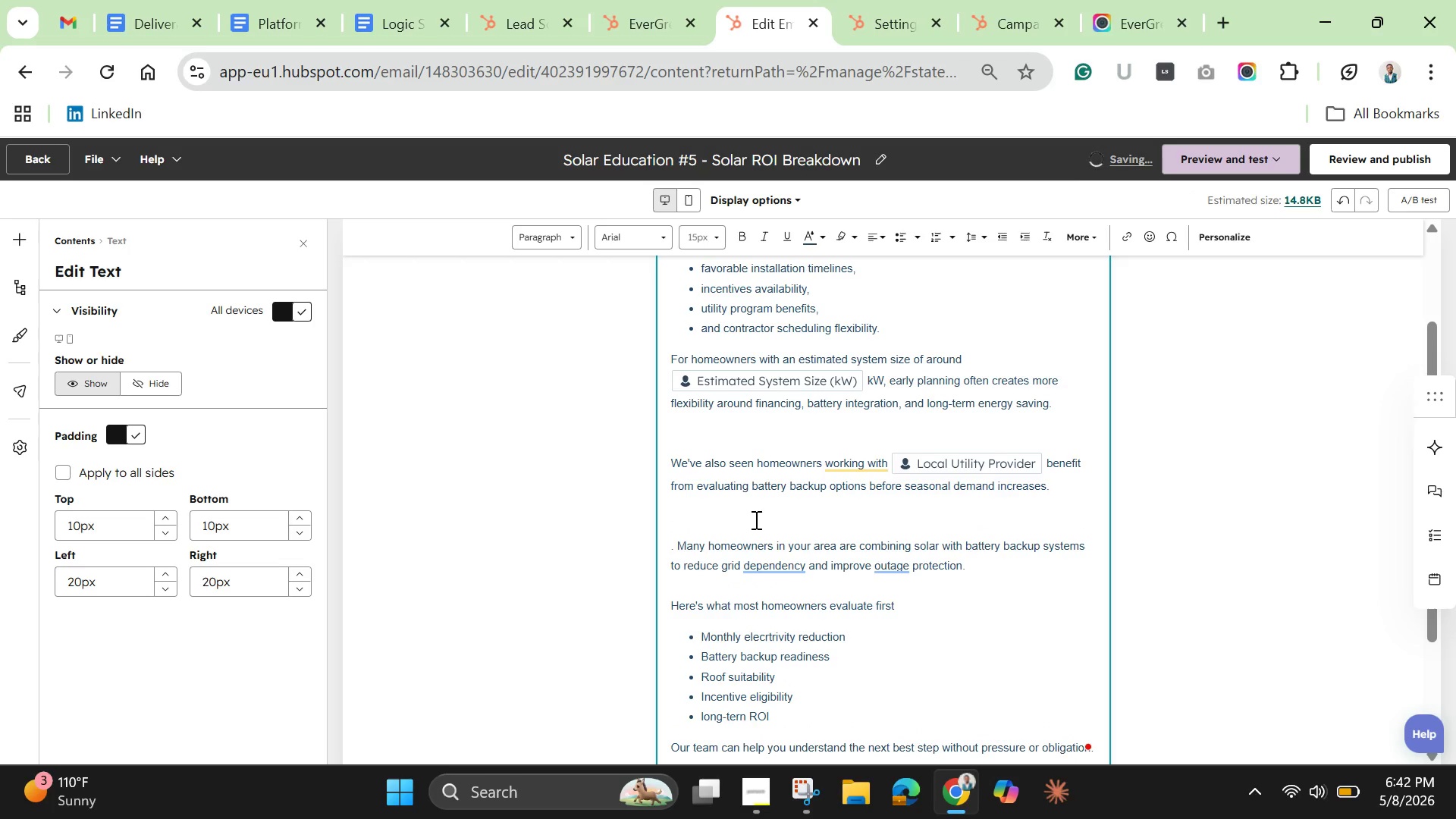 
wait(5.55)
 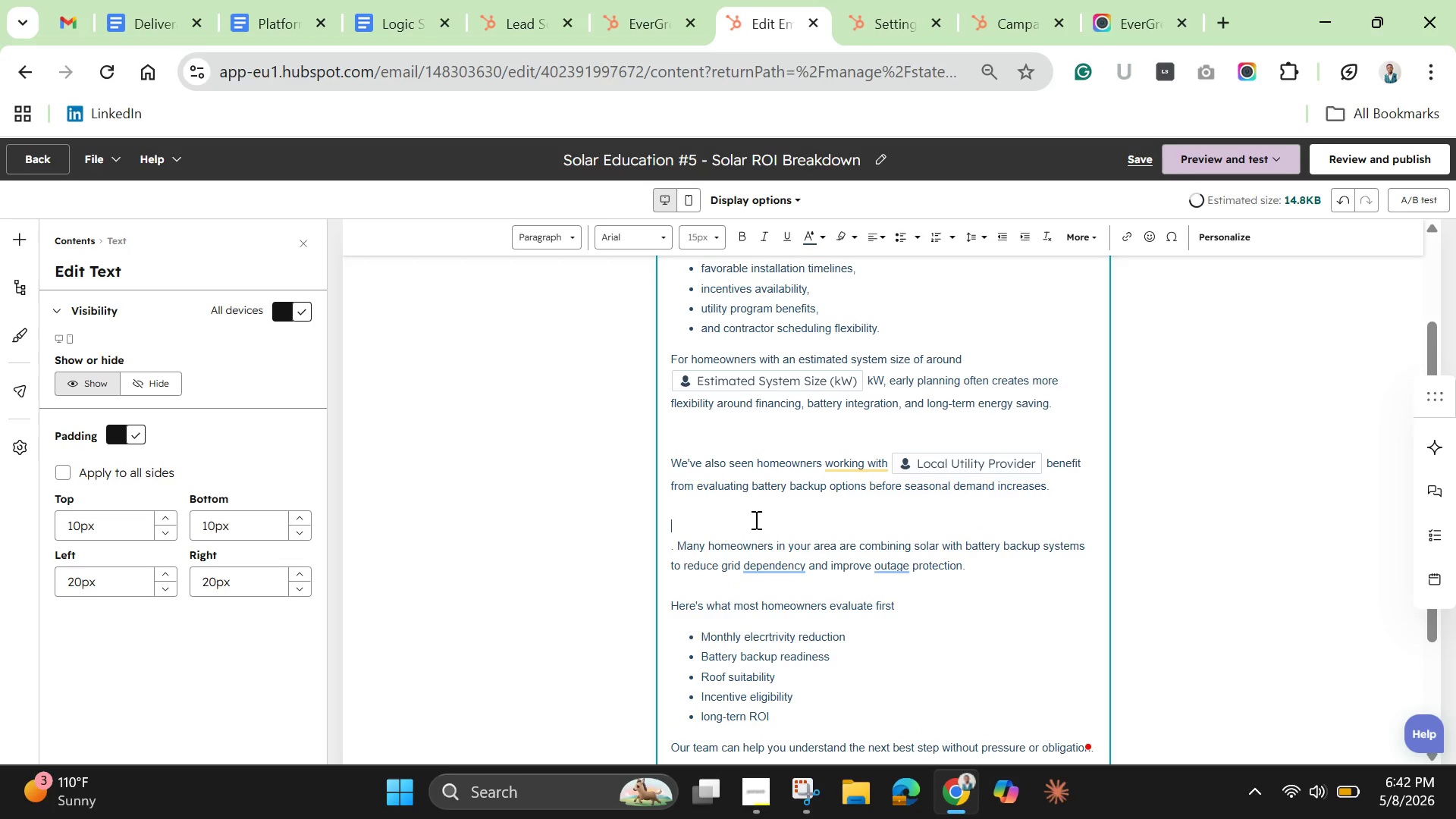 
key(ArrowUp)
 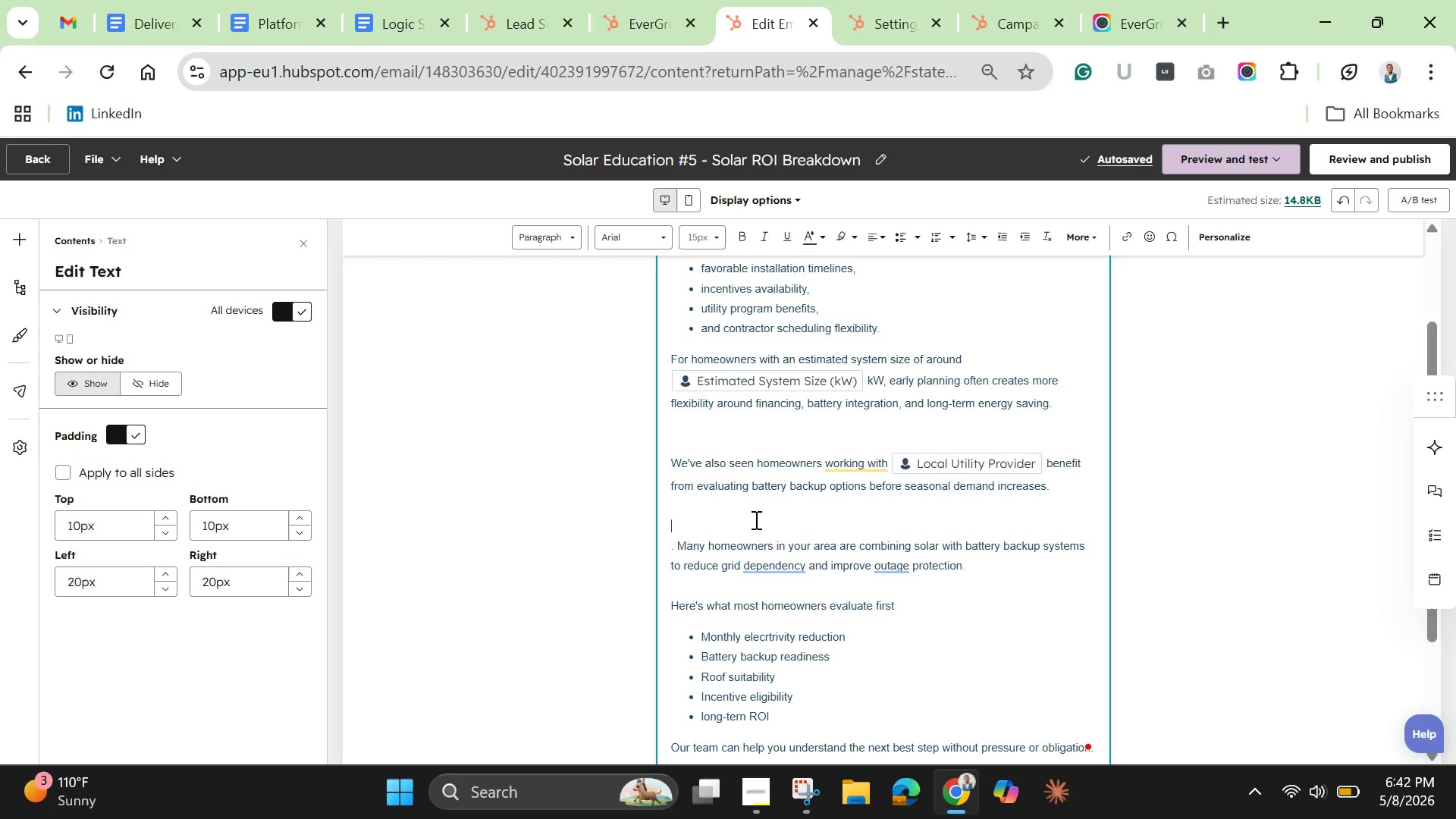 
key(ArrowDown)
 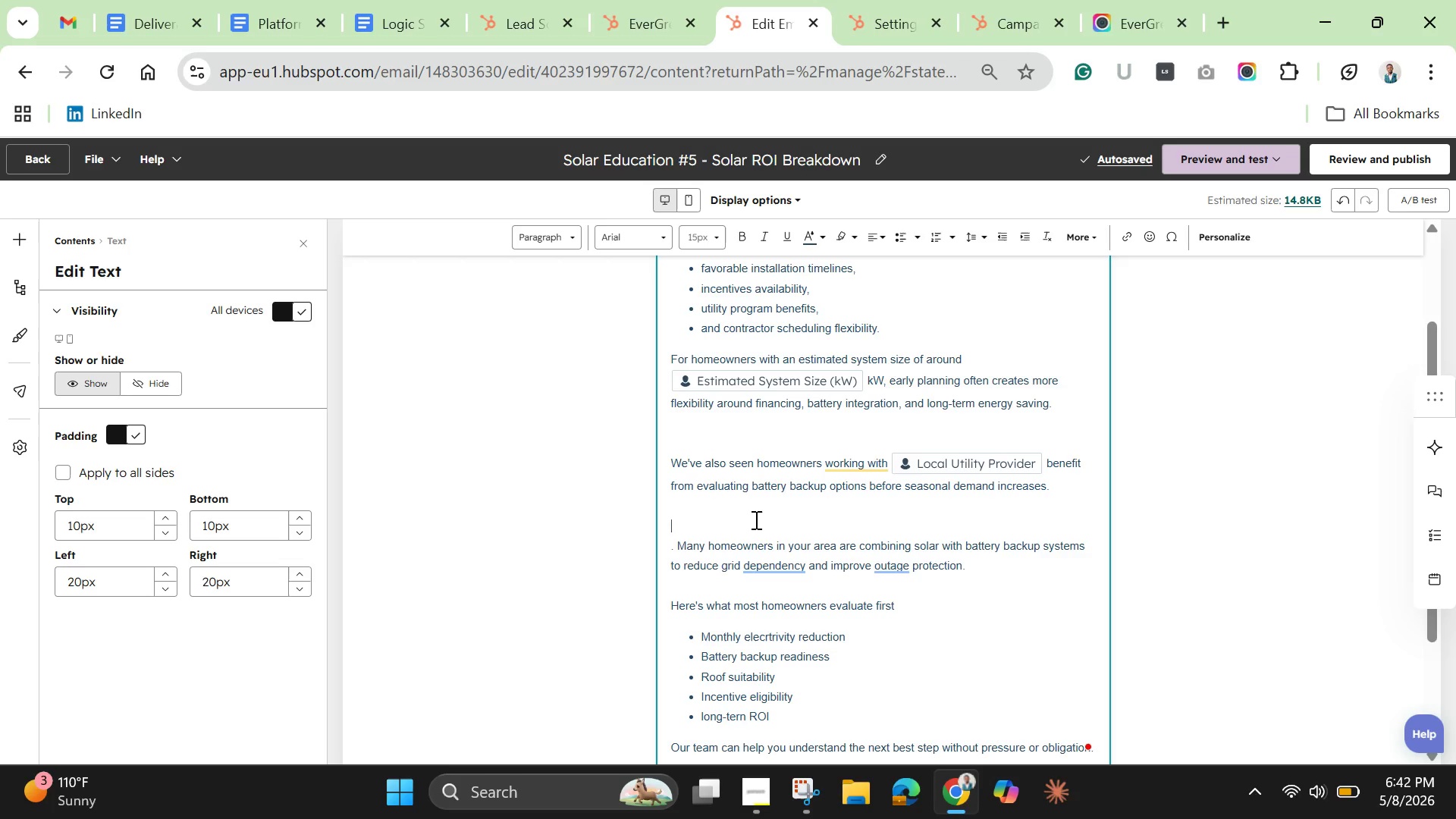 
hold_key(key=Break, duration=0.73)
 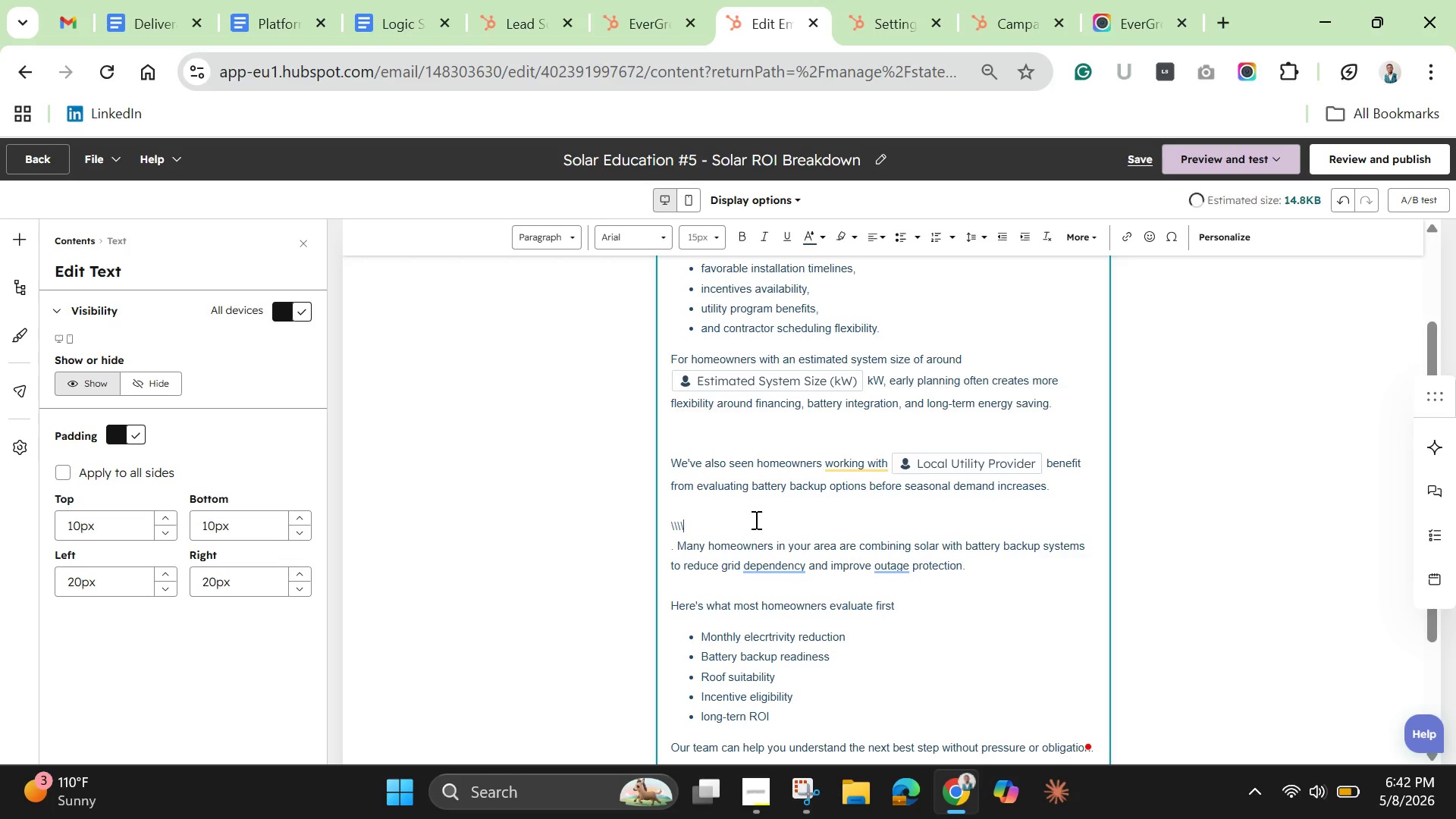 
hold_key(key=ShiftLeft, duration=0.31)
 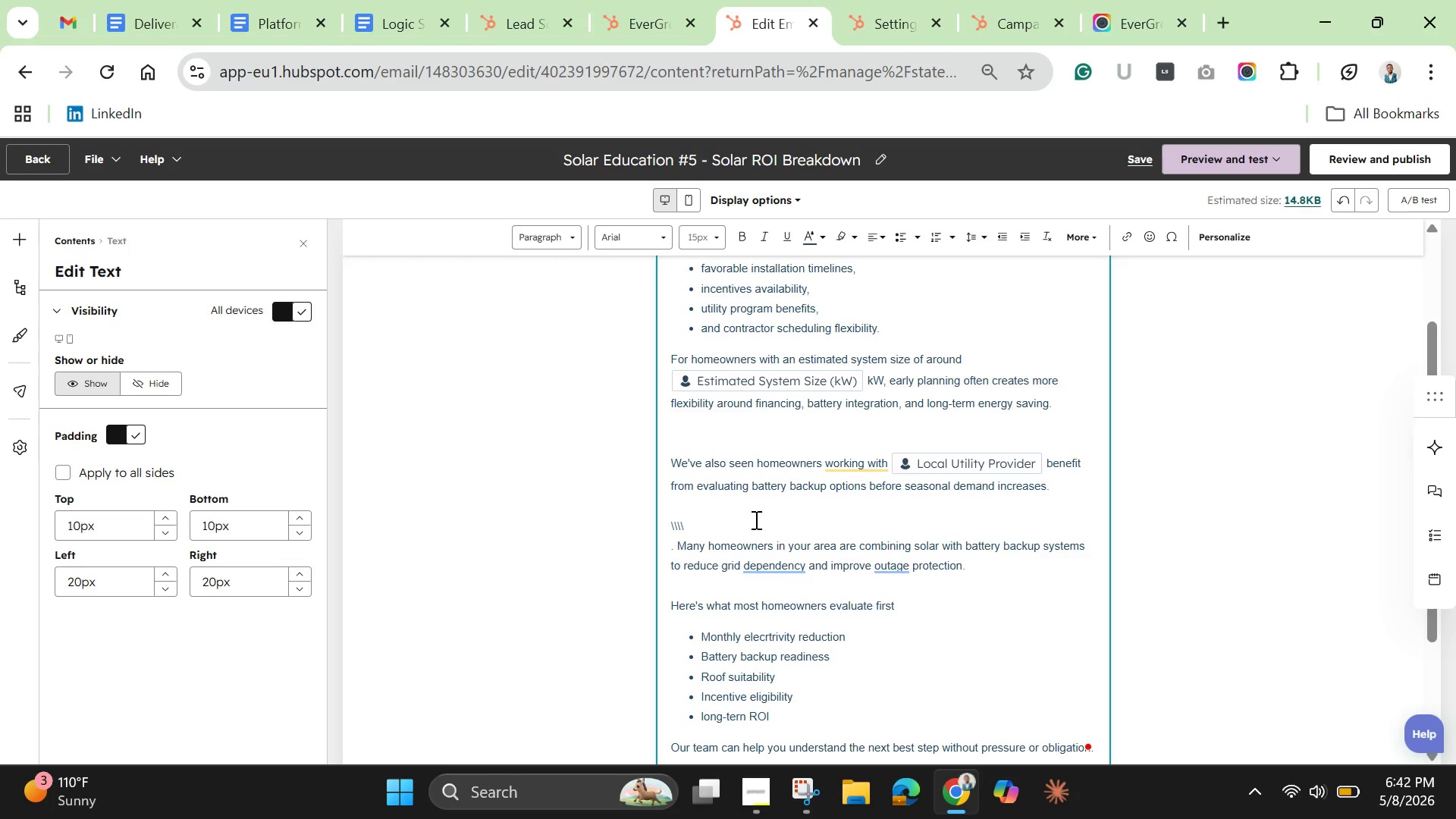 
key(Backspace)
key(Backspace)
key(Backspace)
key(Backspace)
type(Ebr)
key(Backspace)
key(Backspace)
type(ven if you;re still comparing optrions, undrstand your roof suitablity and projjected sya)
key(Backspace)
type(stem performance now can help you make a morer )
 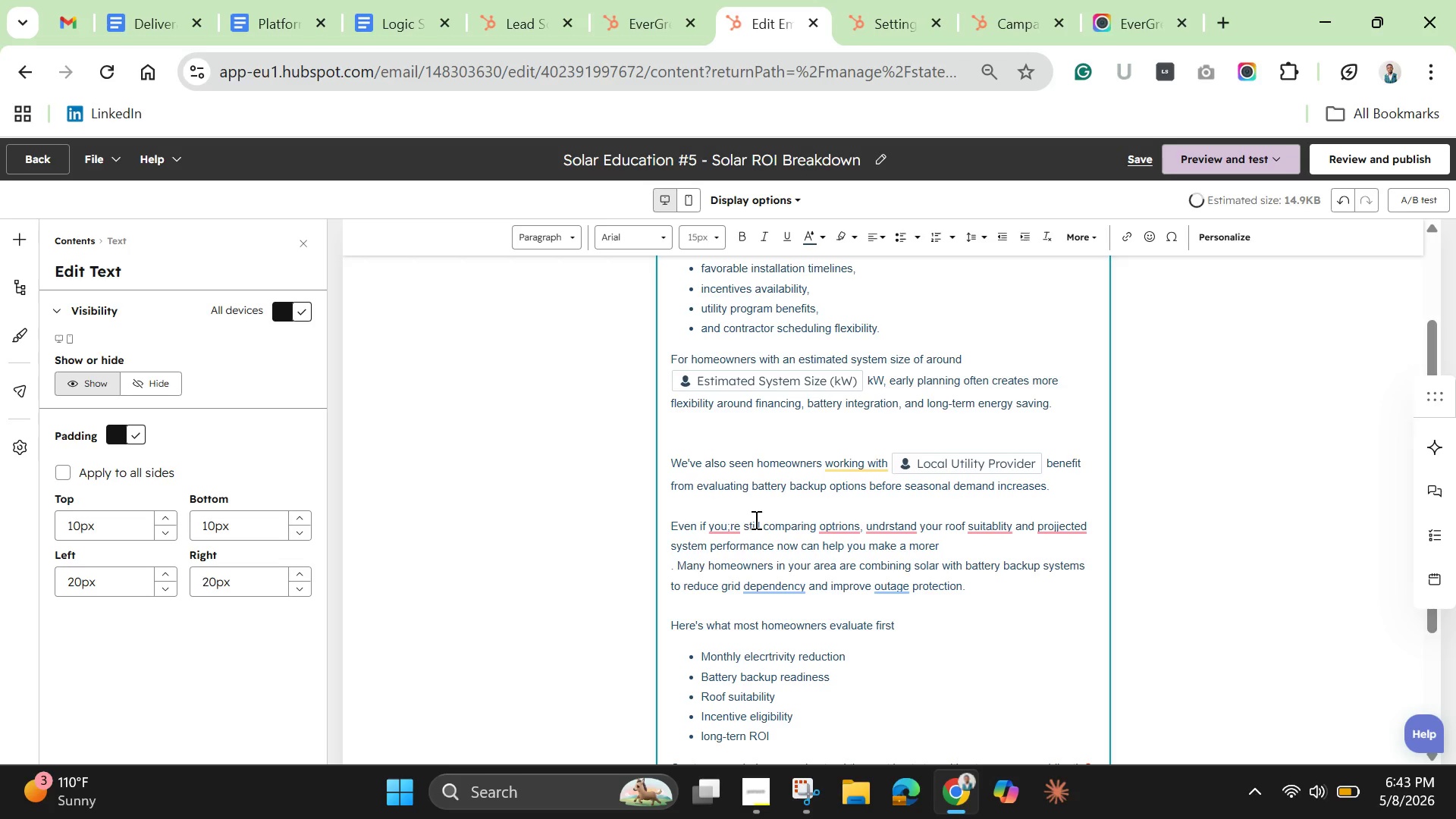 
key(Backspace)
 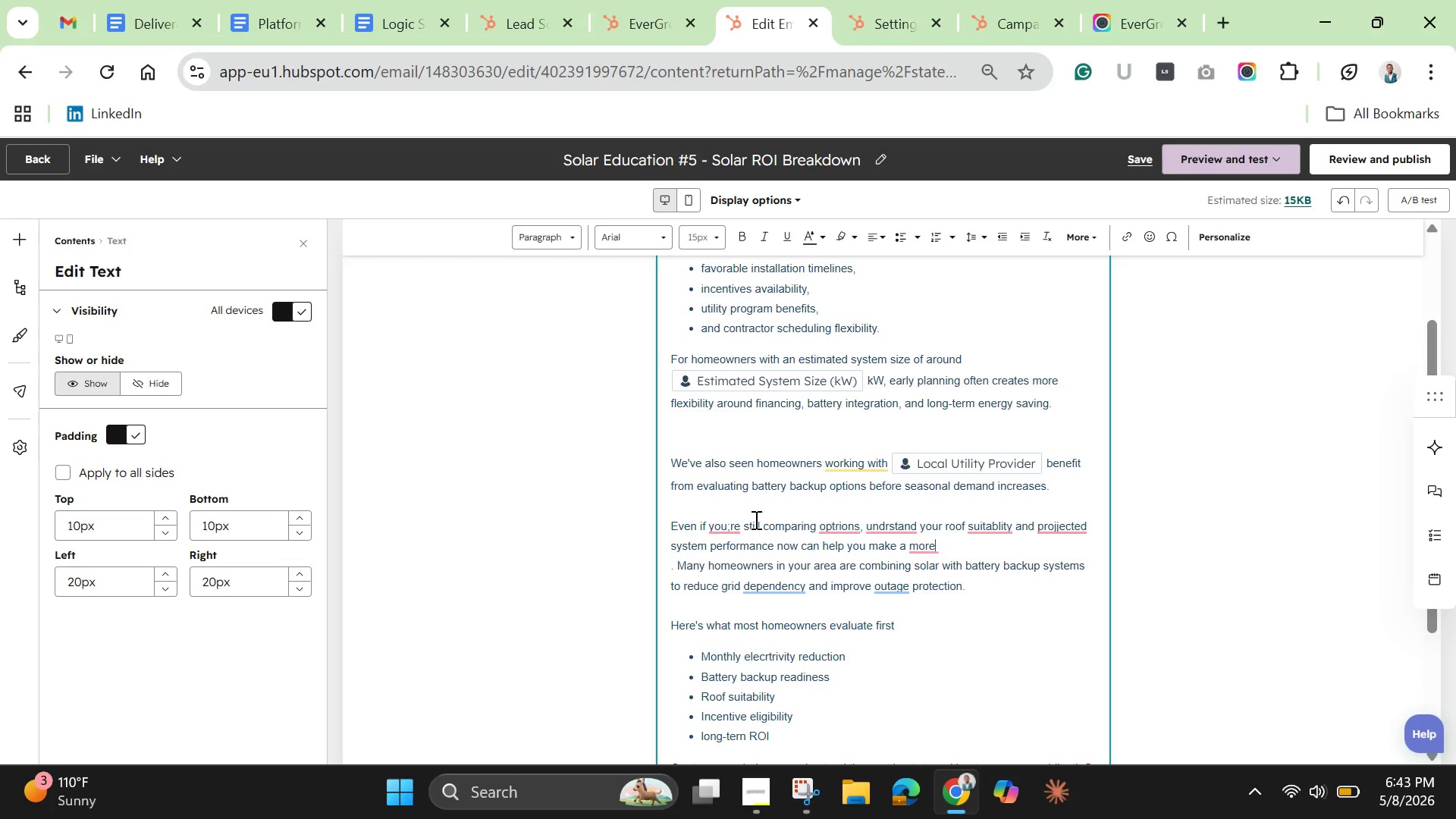 
key(Backspace)
 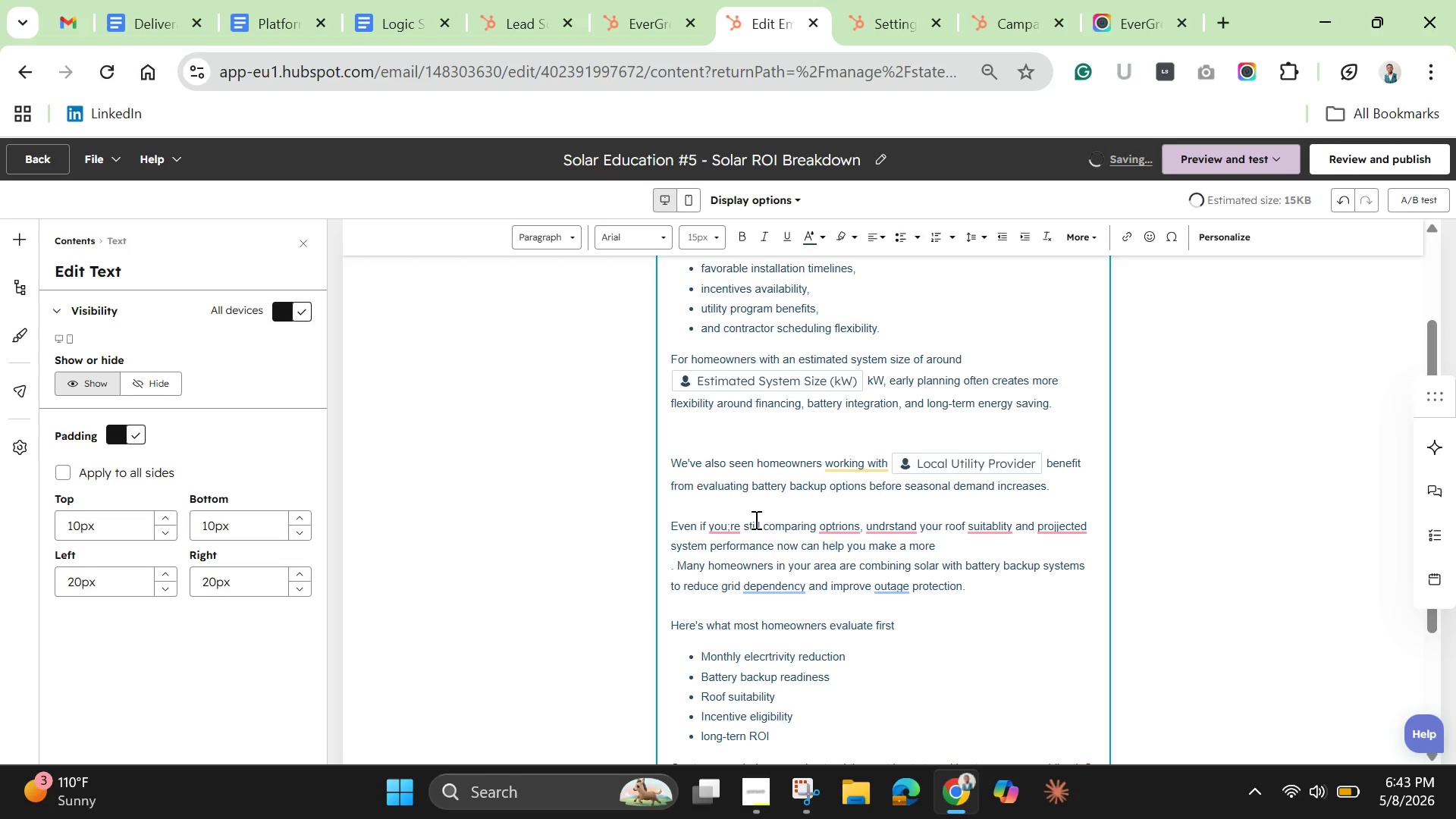 
key(Space)
 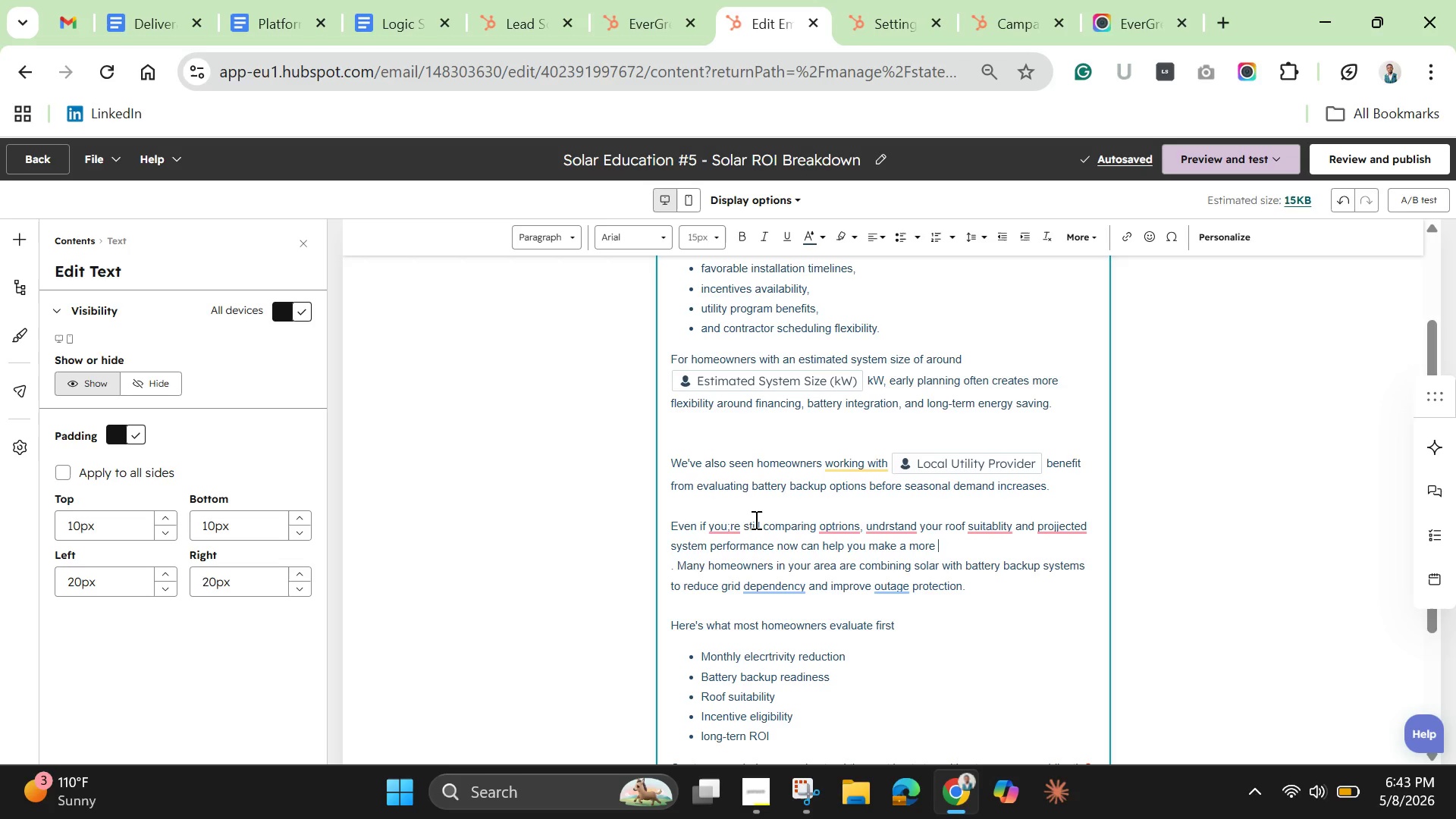 
wait(10.53)
 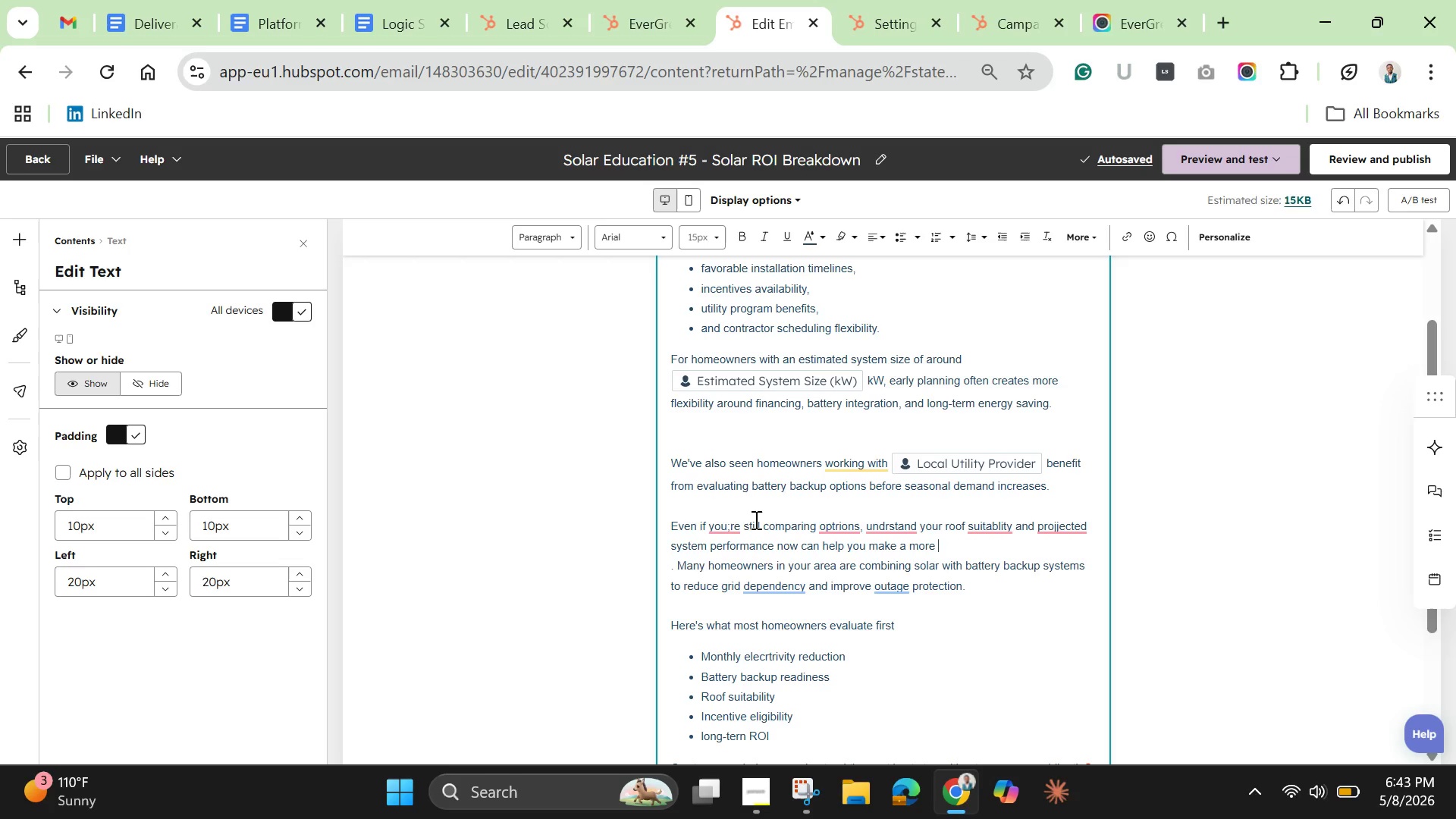 
type(informed decision )
 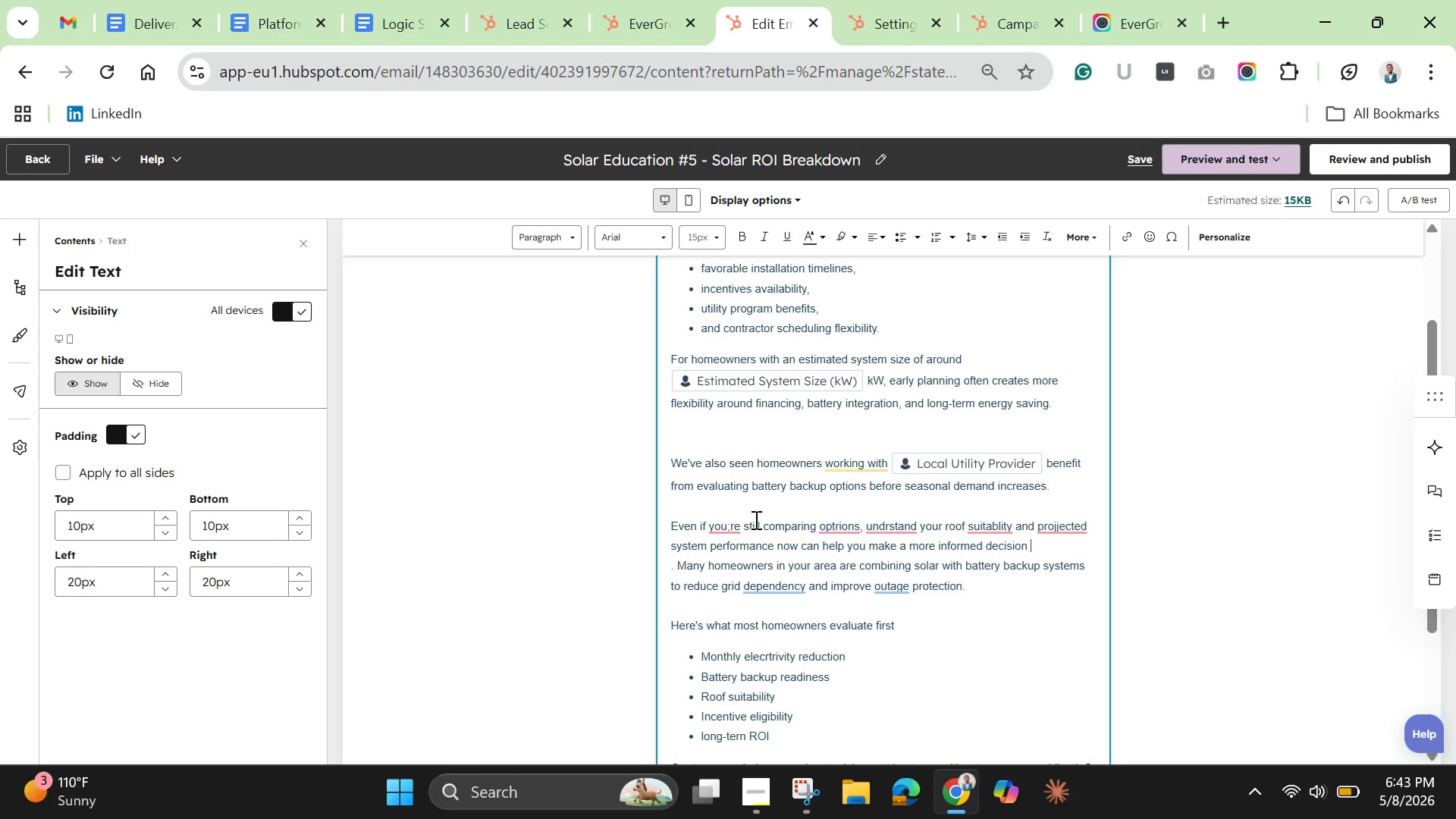 
type(later.)
 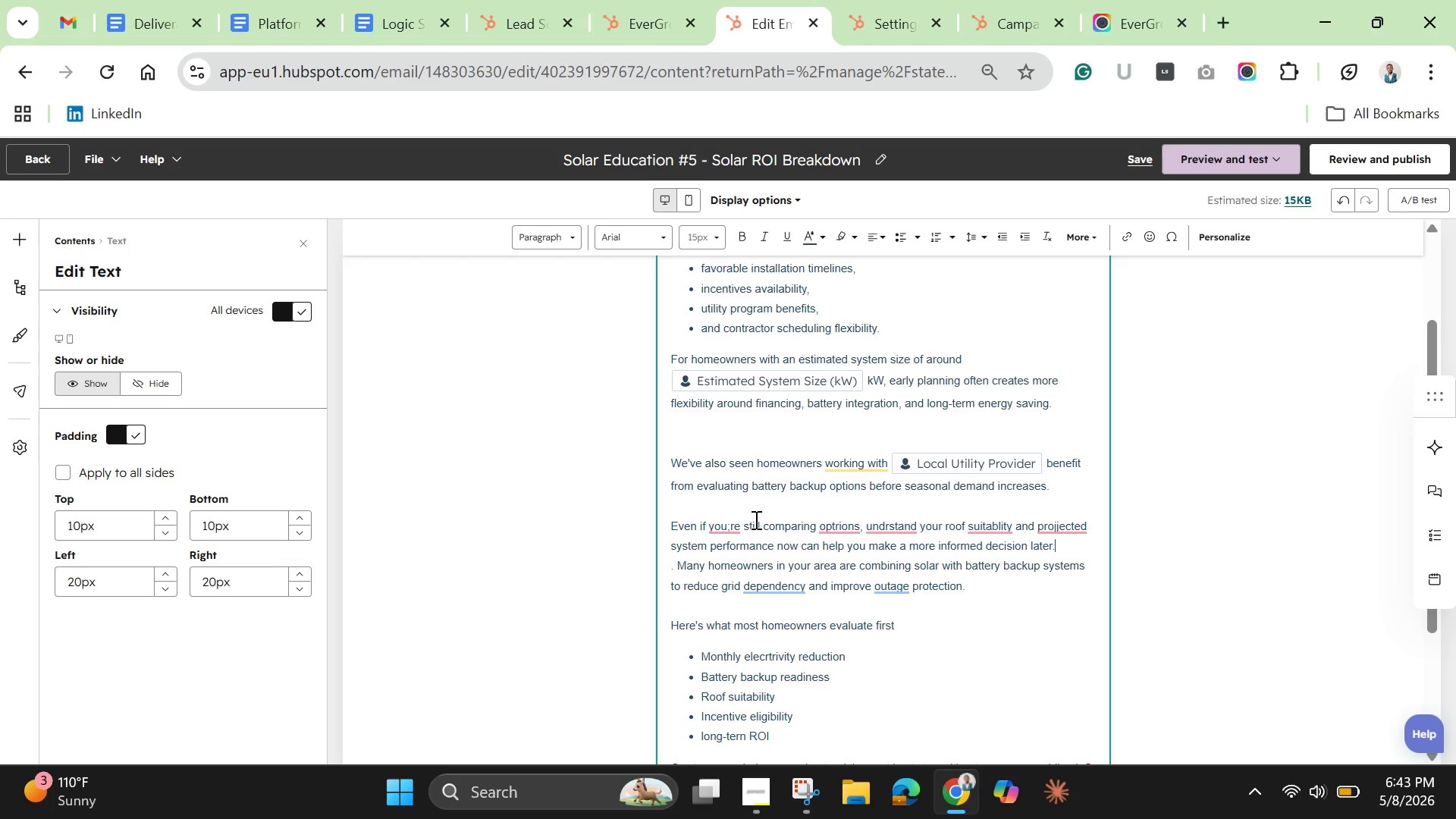 
mouse_move([1028, 541])
 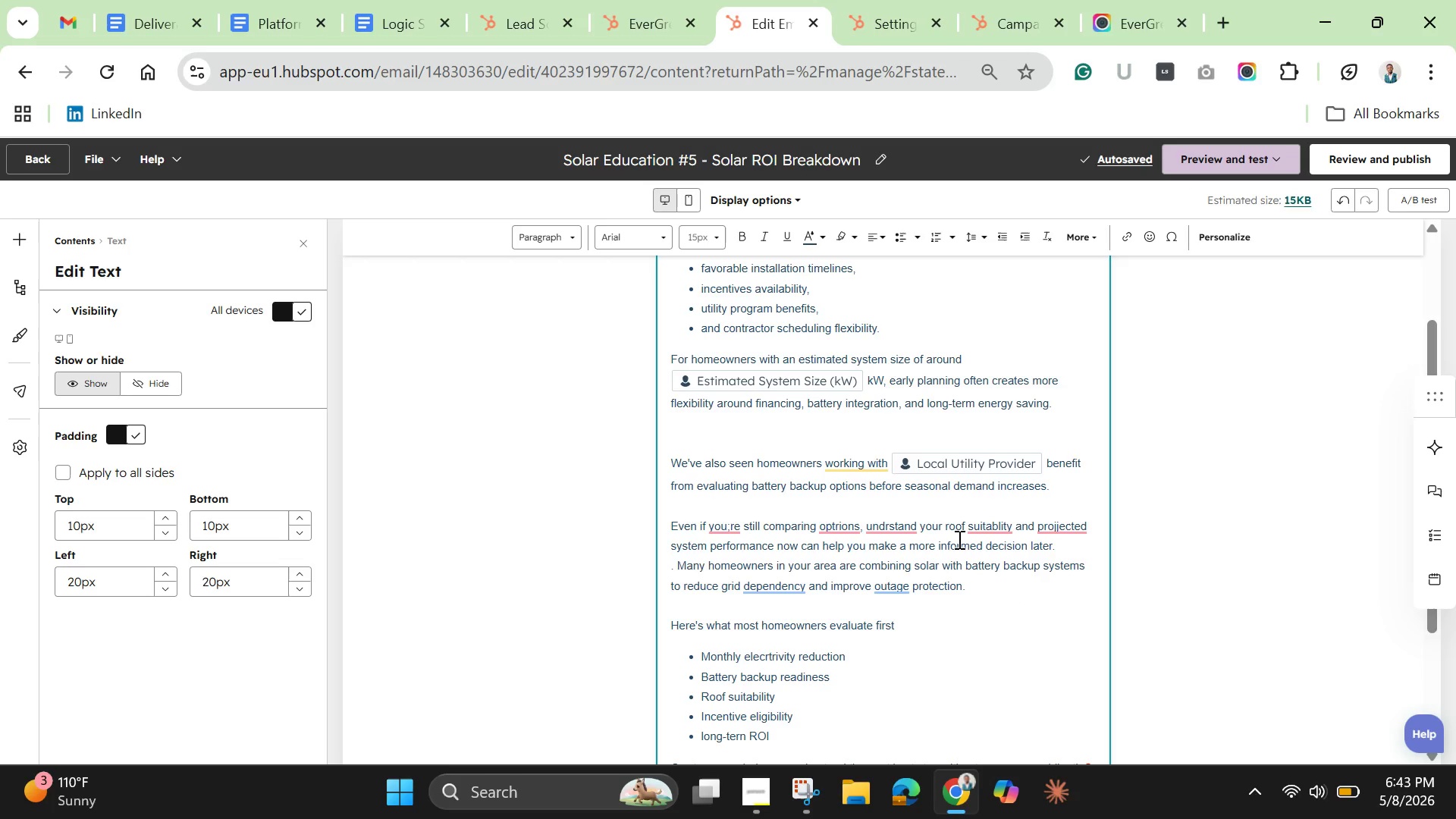 
key(Enter)
 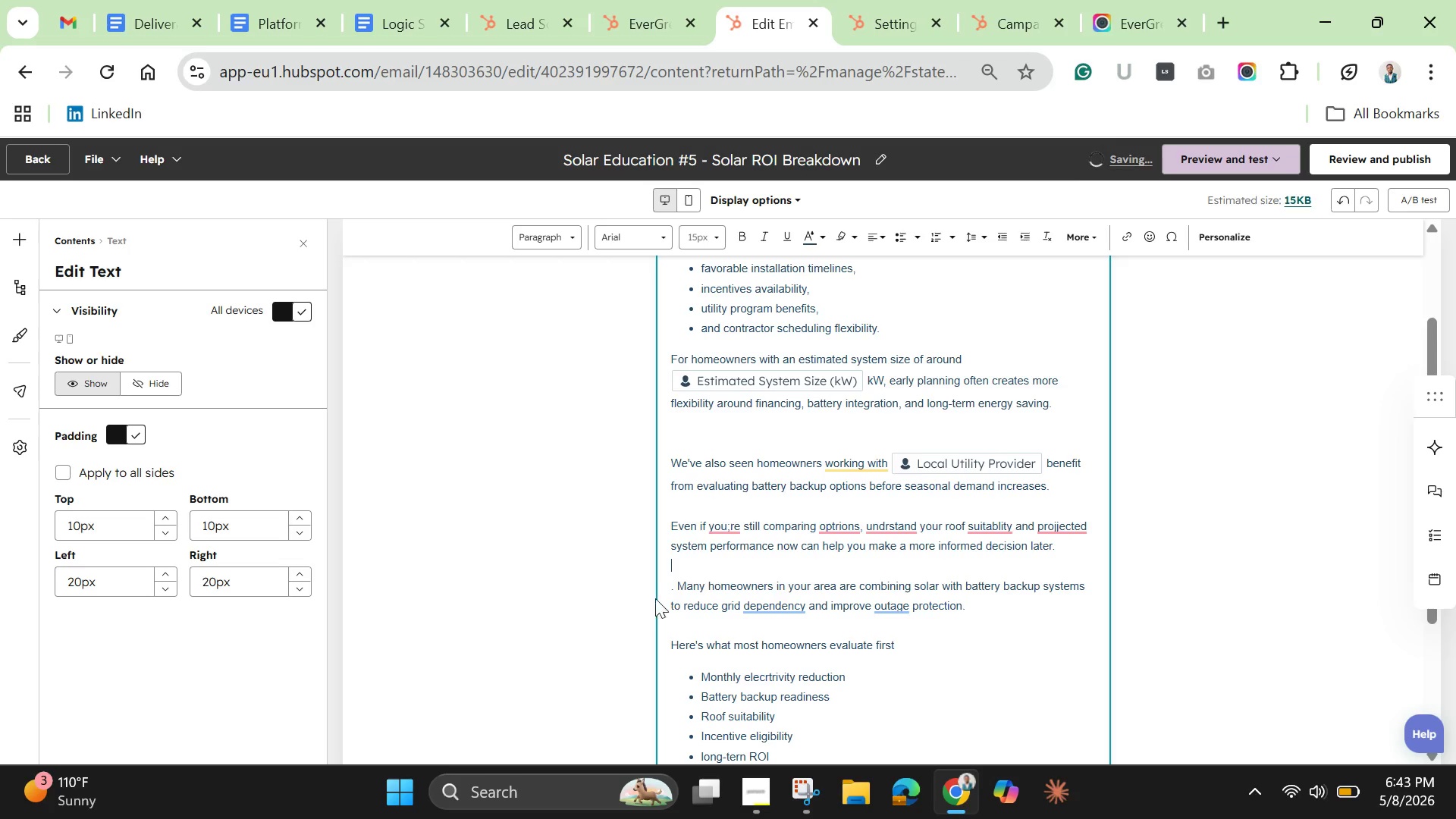 
left_click_drag(start_coordinate=[670, 592], to_coordinate=[841, 738])
 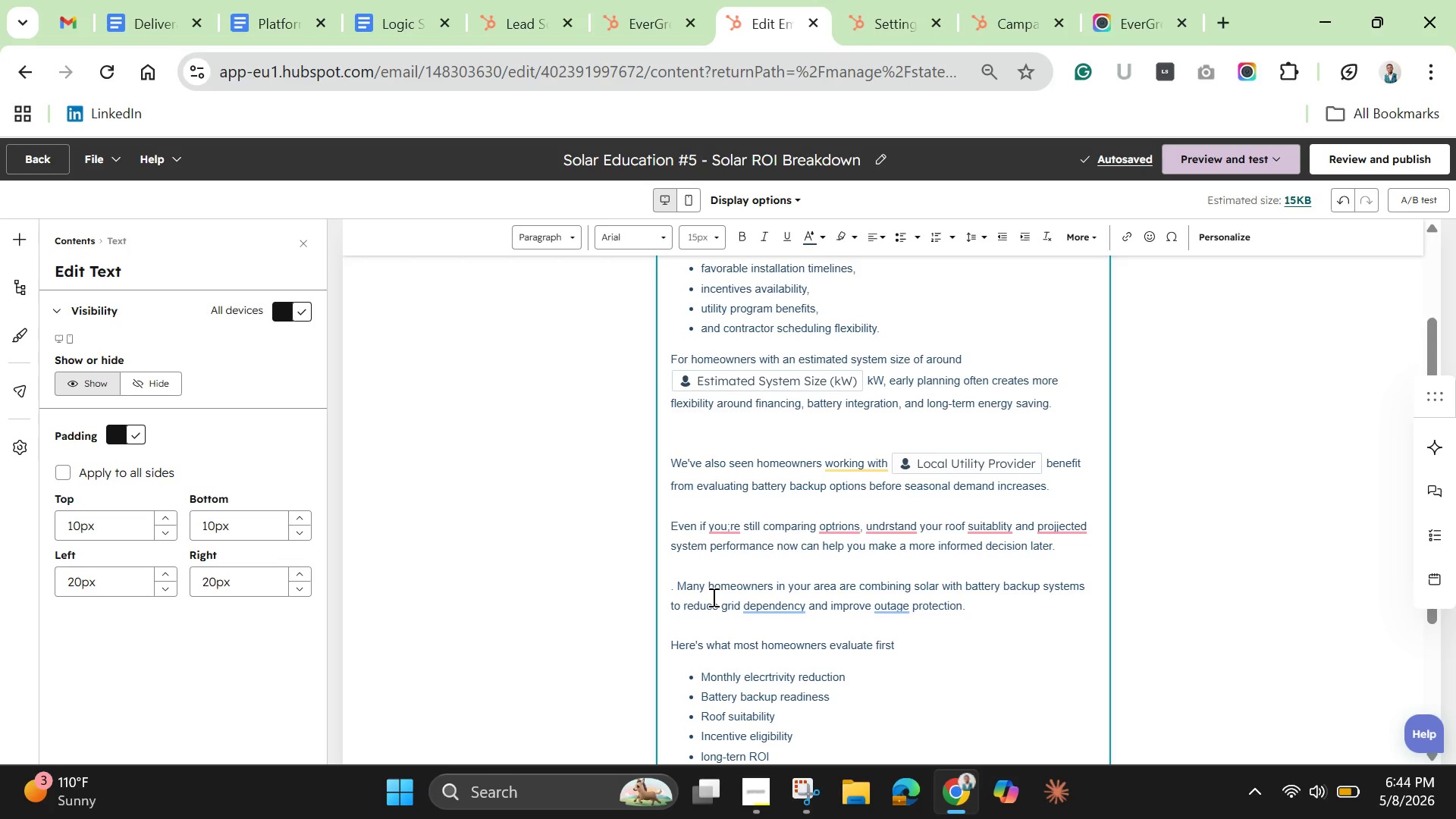 
double_click([712, 597])
 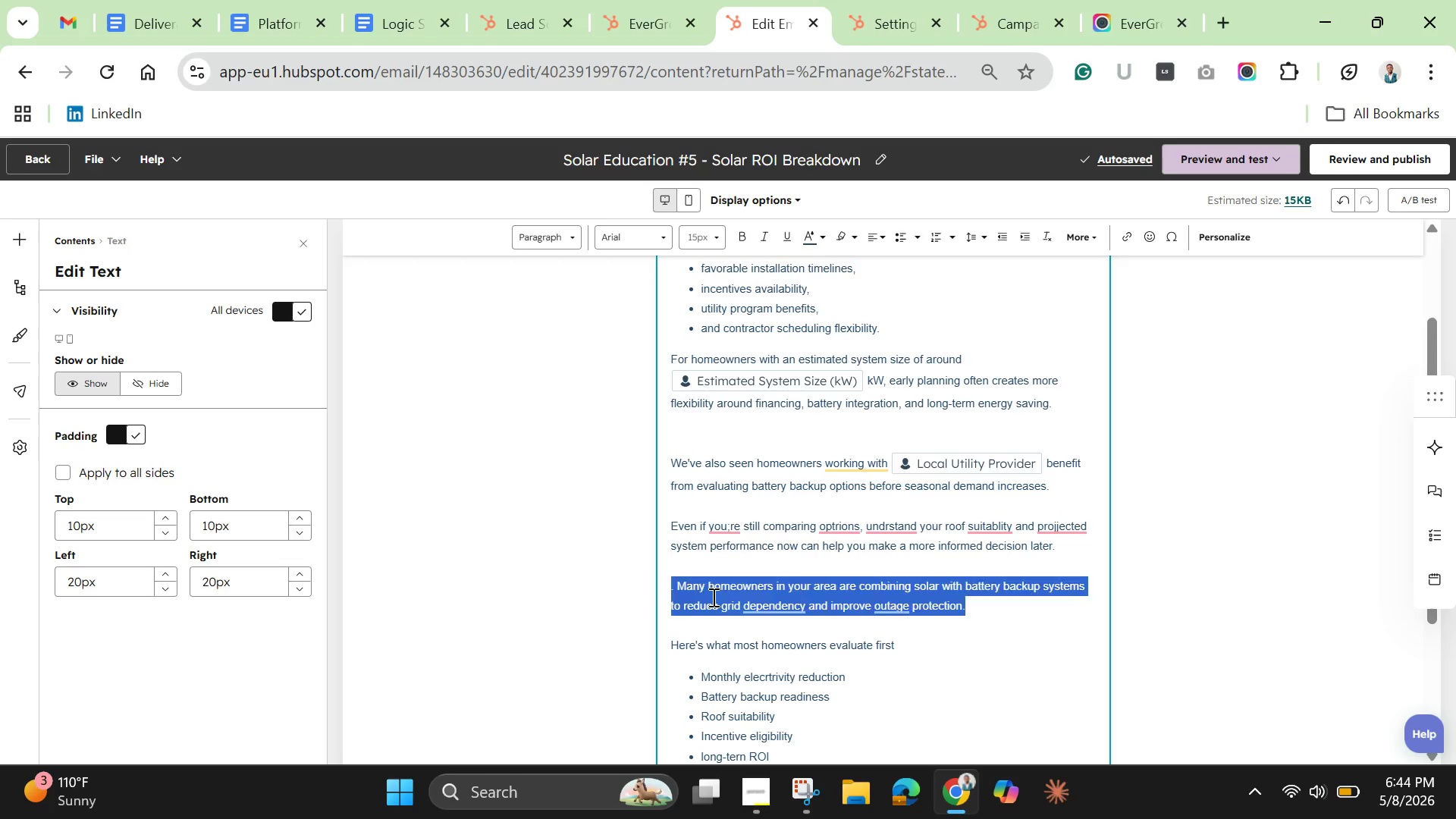 
triple_click([712, 597])
 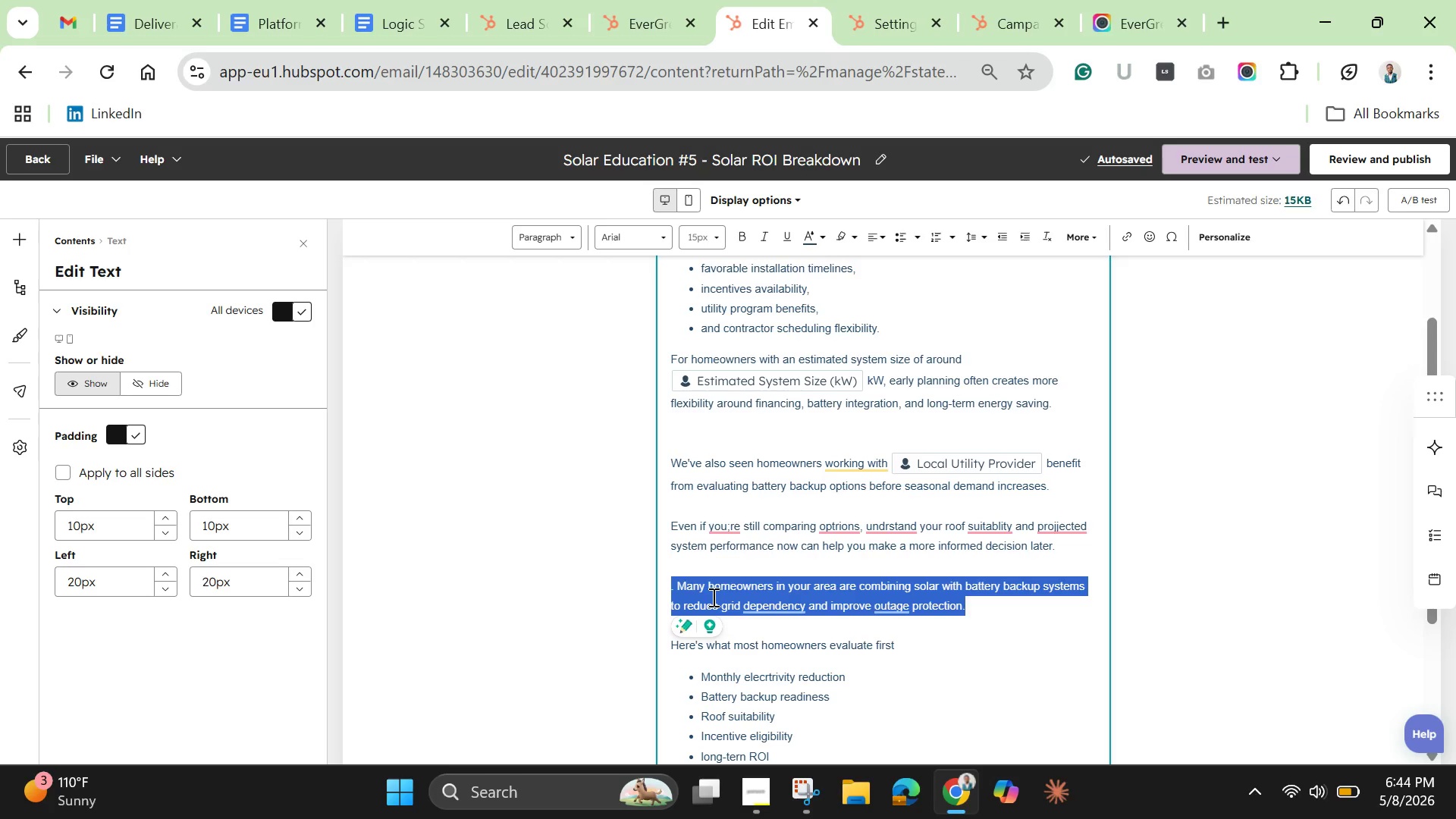 
key(Backspace)
 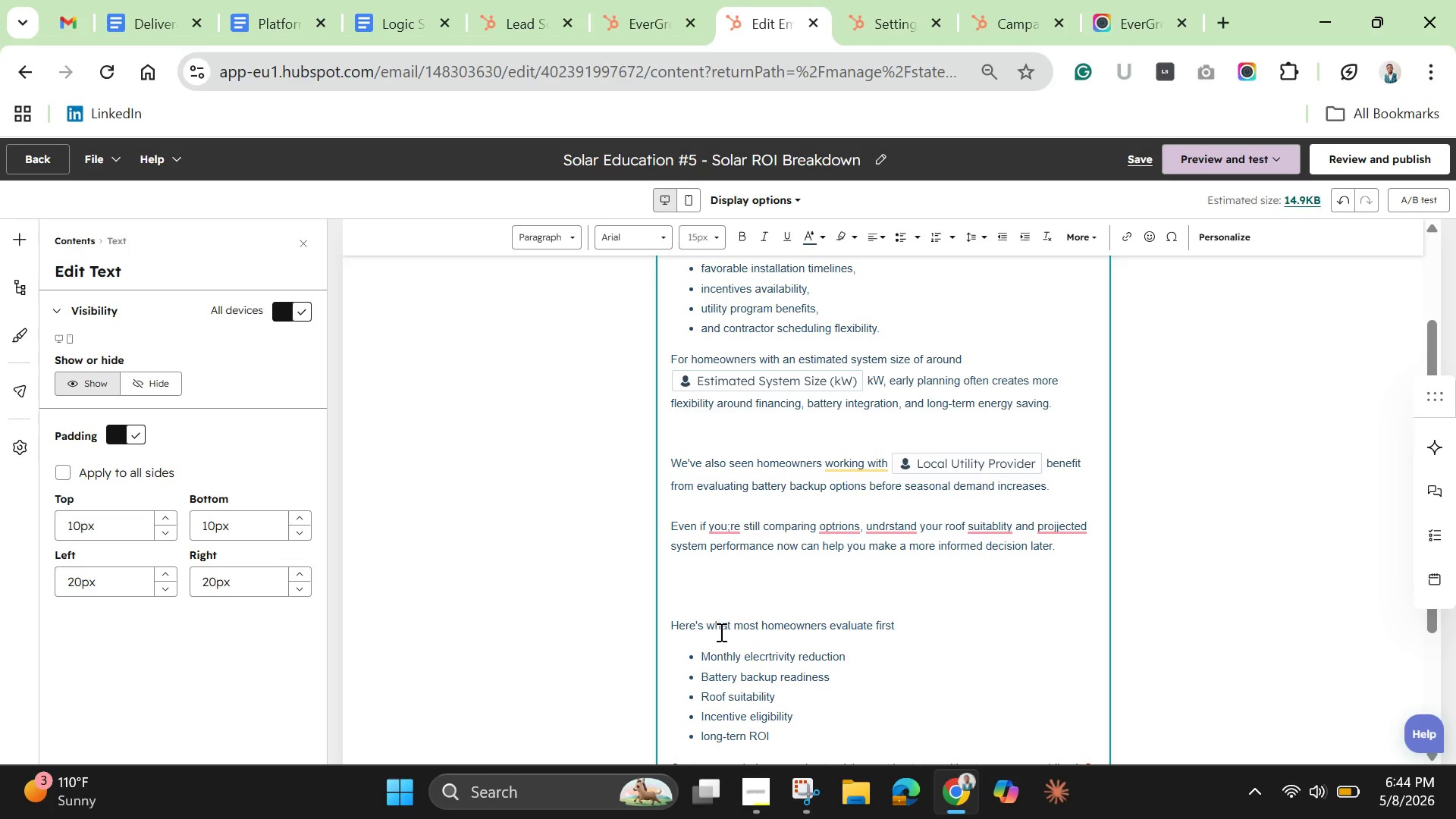 
double_click([721, 630])
 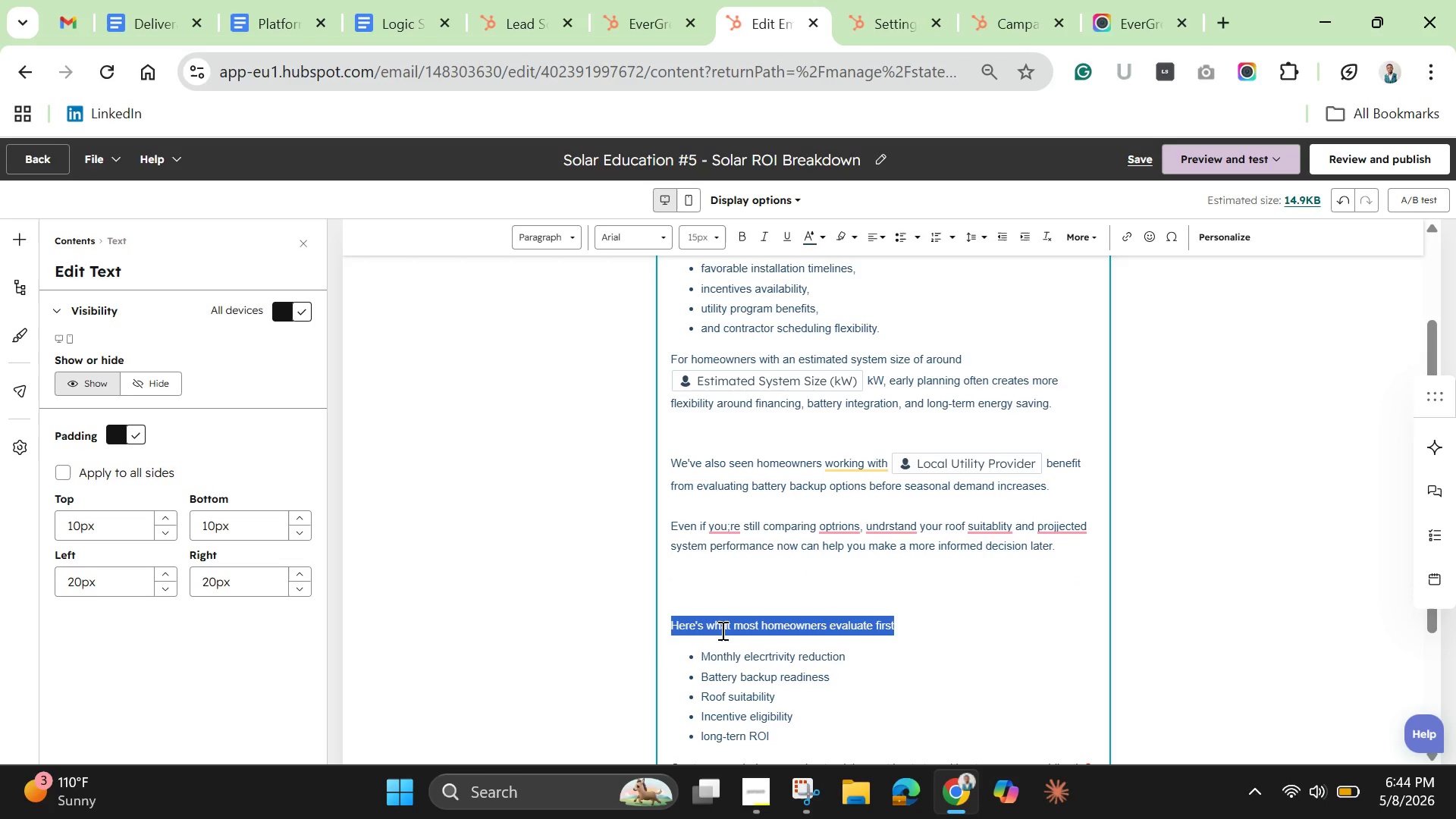 
triple_click([721, 630])
 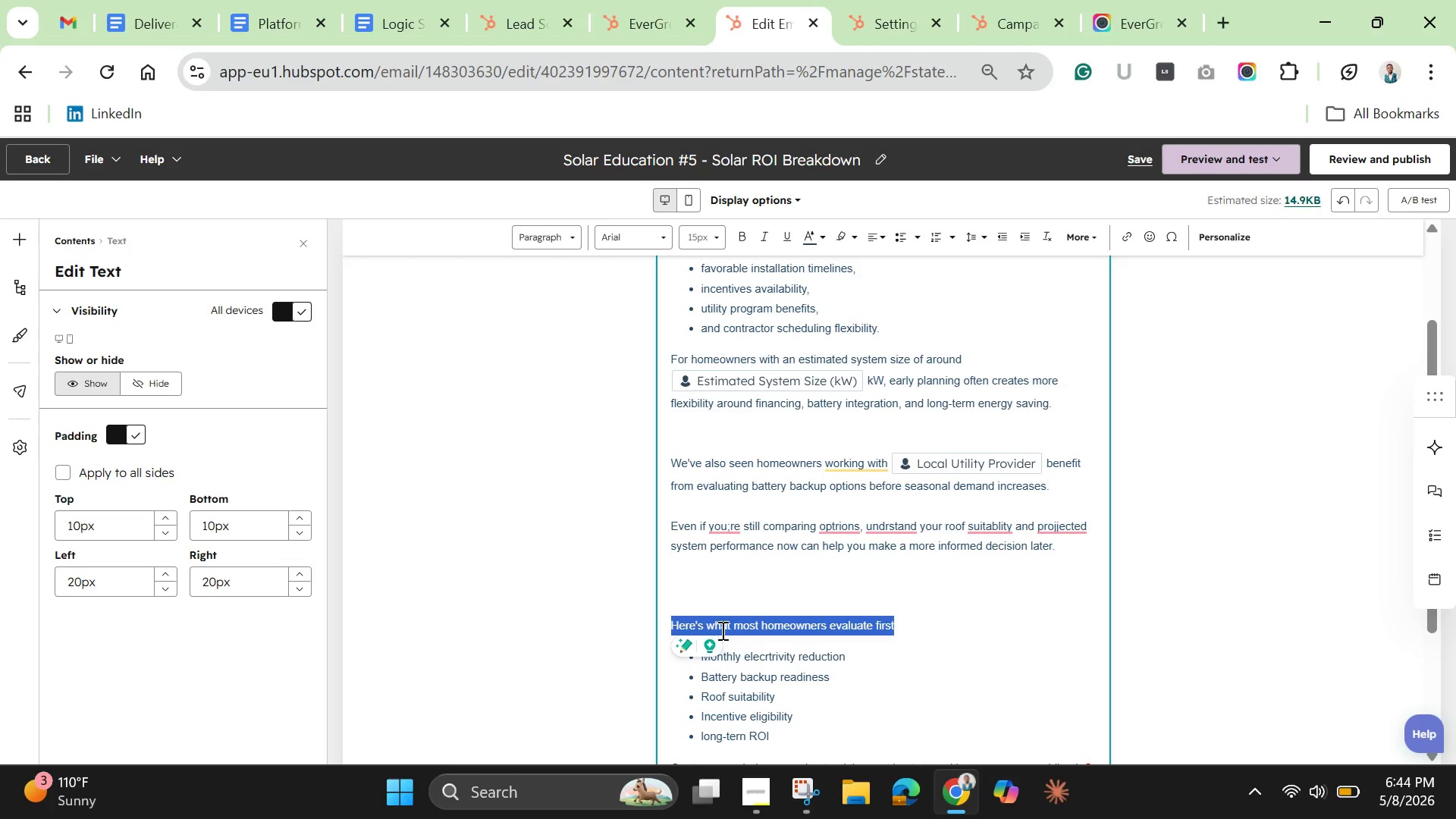 
key(Backspace)
 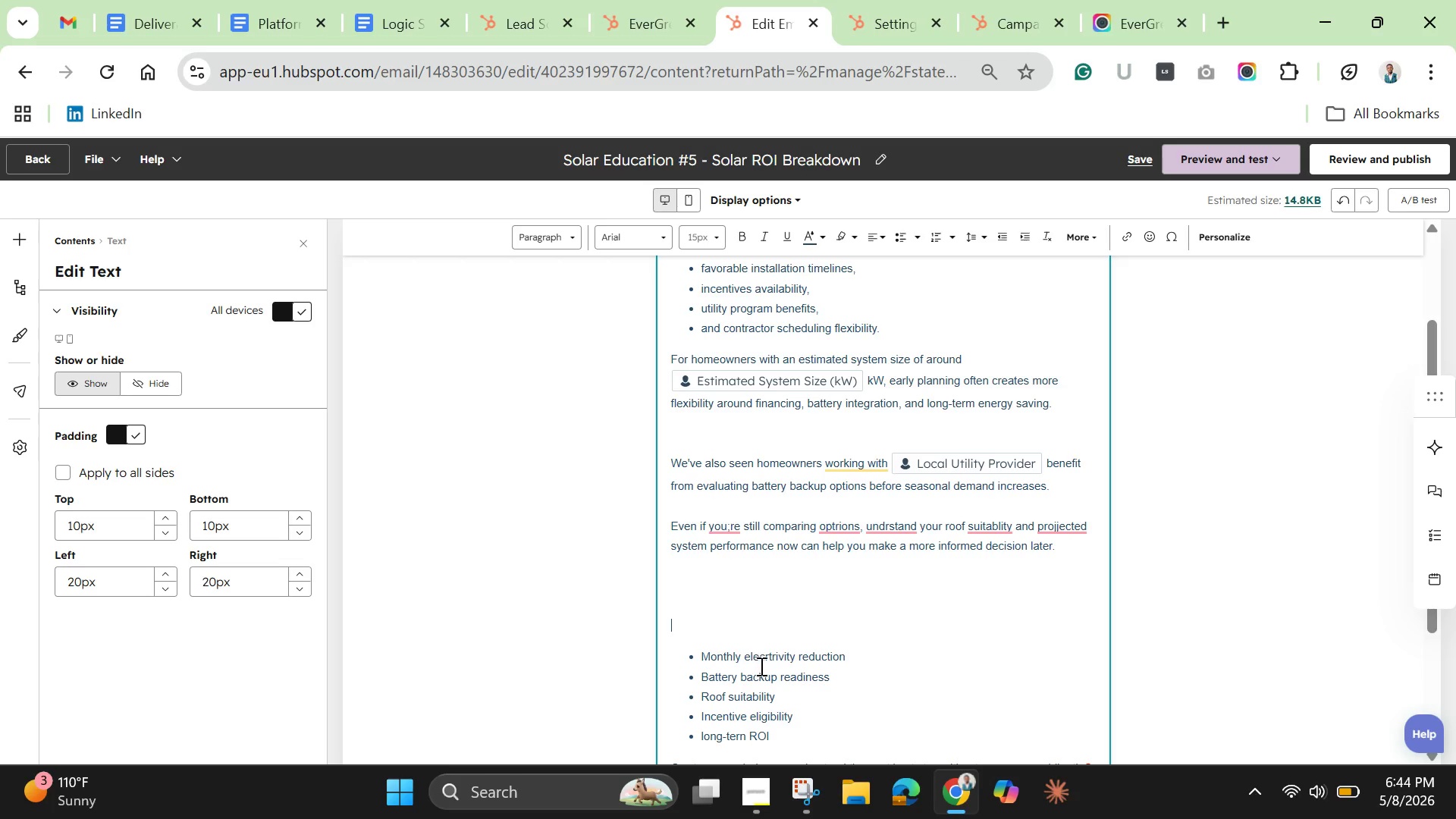 
double_click([760, 666])
 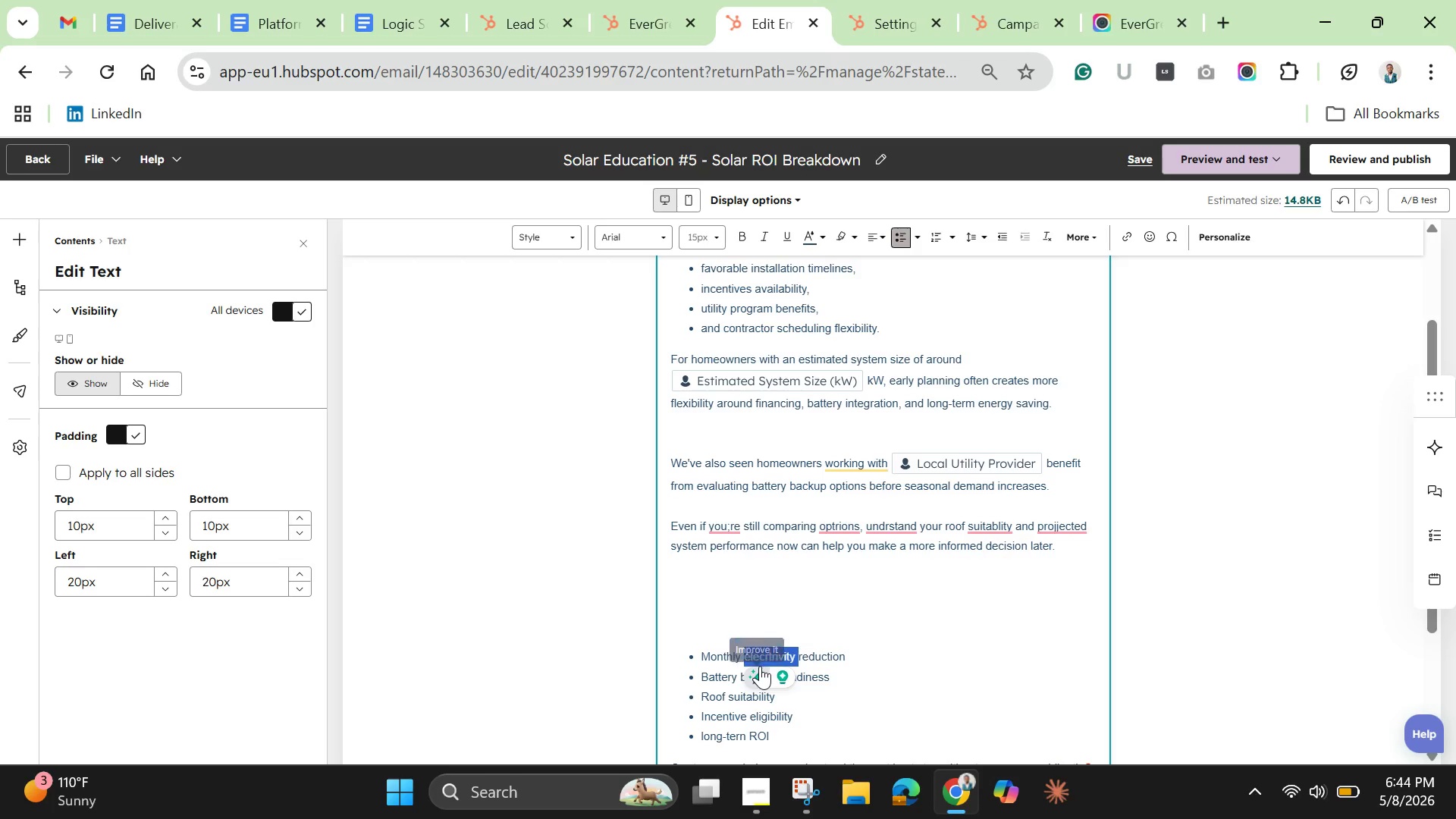 
triple_click([760, 666])
 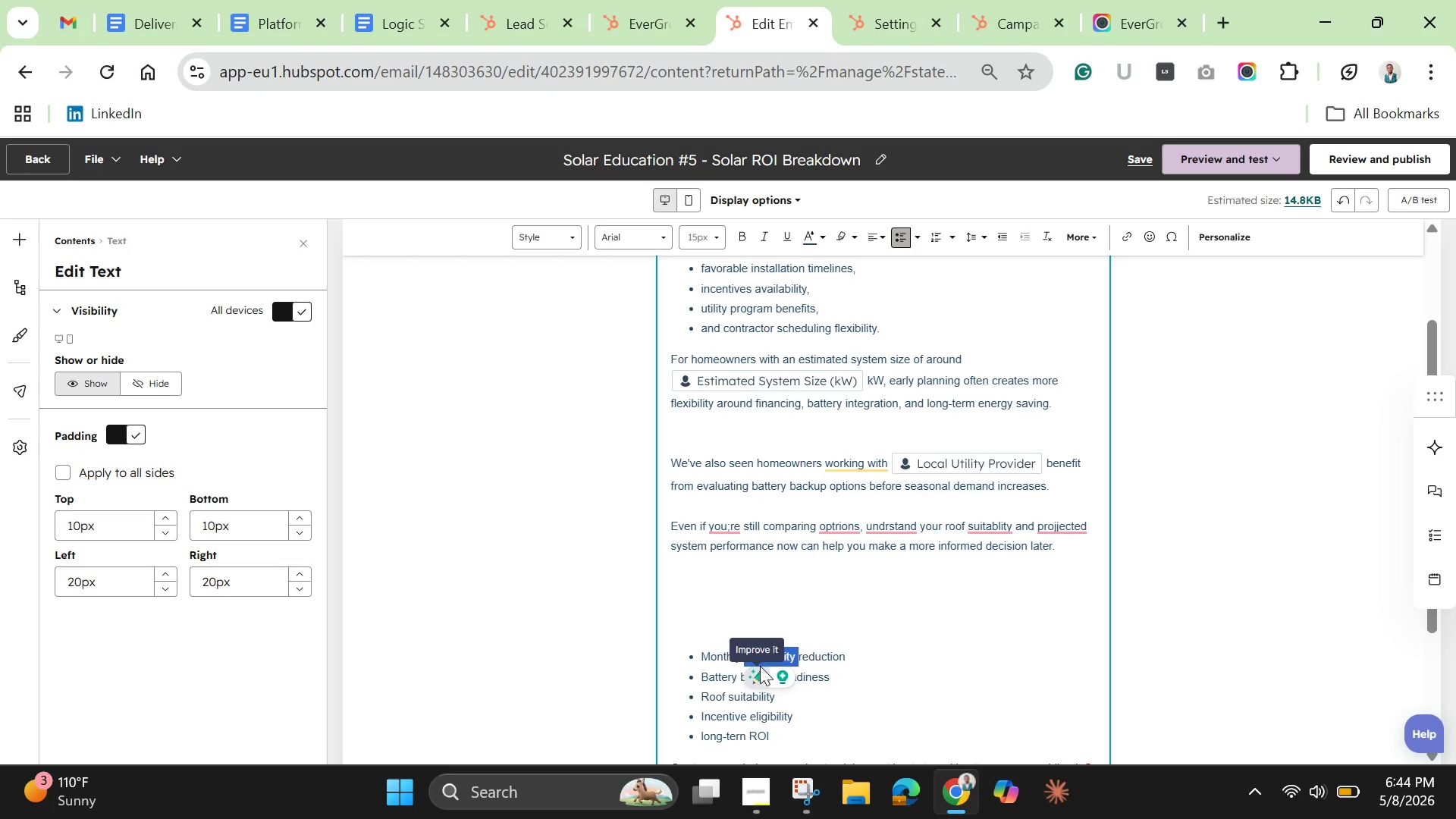 
triple_click([760, 666])
 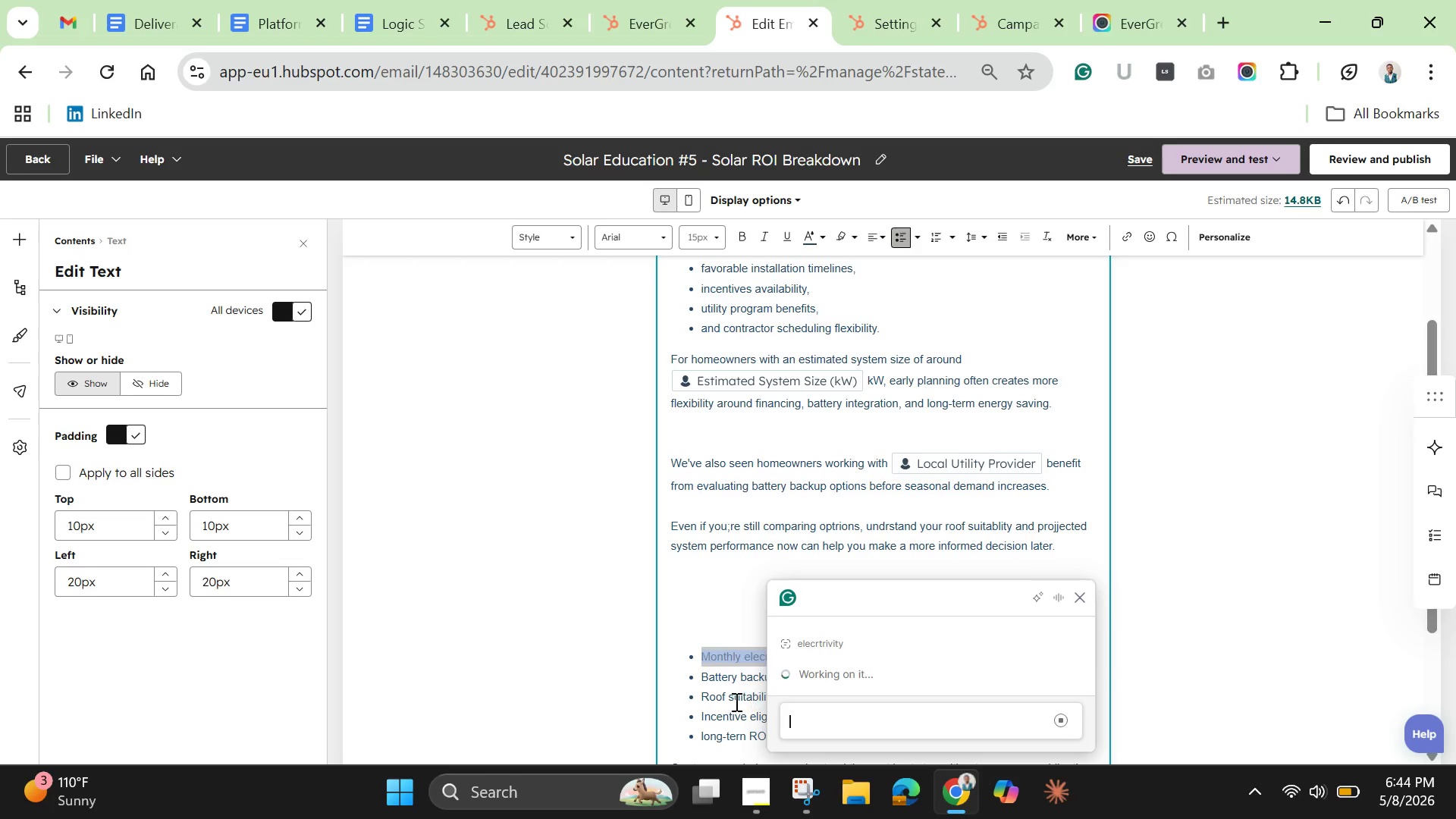 
left_click([735, 701])
 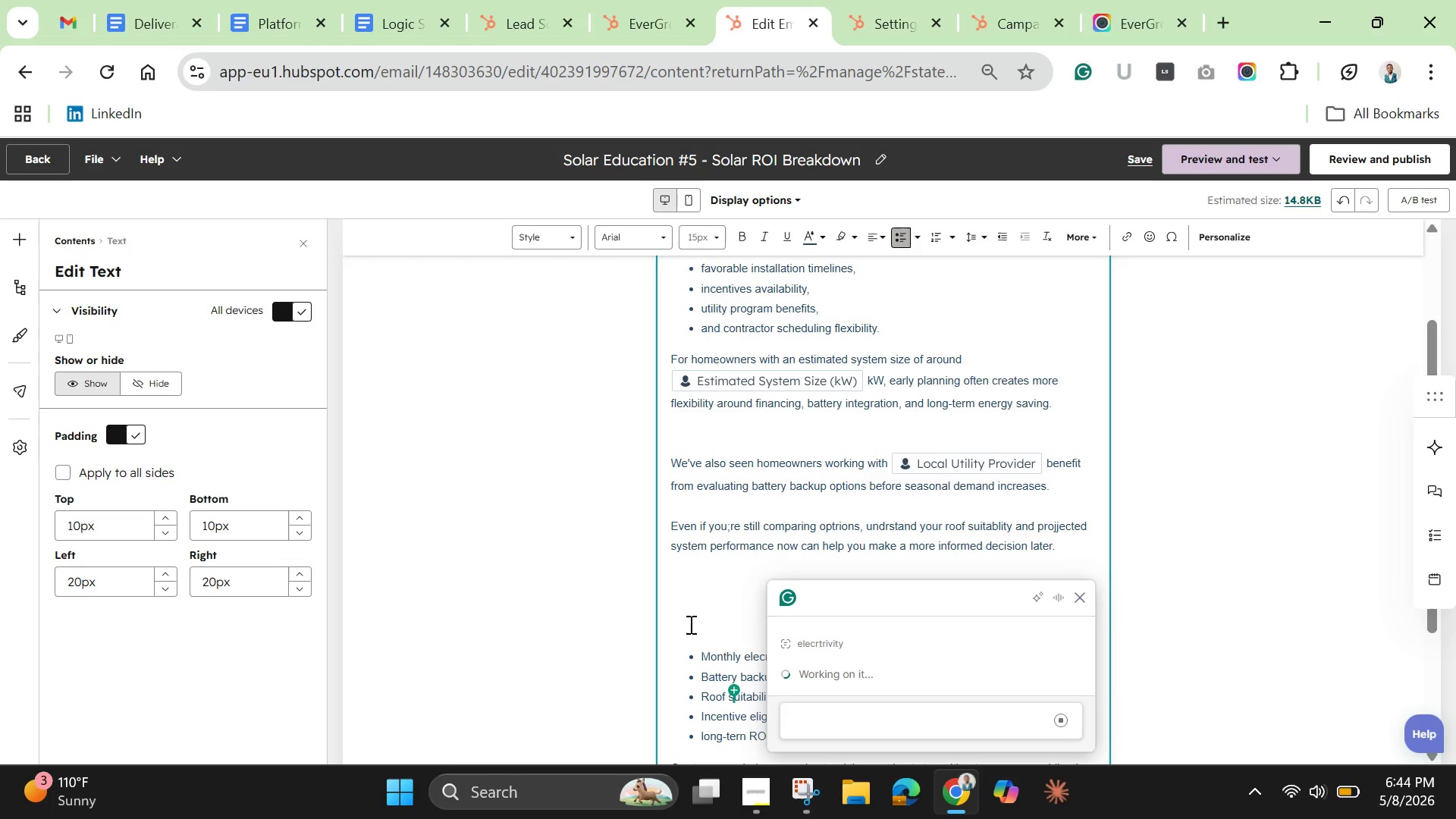 
left_click([691, 617])
 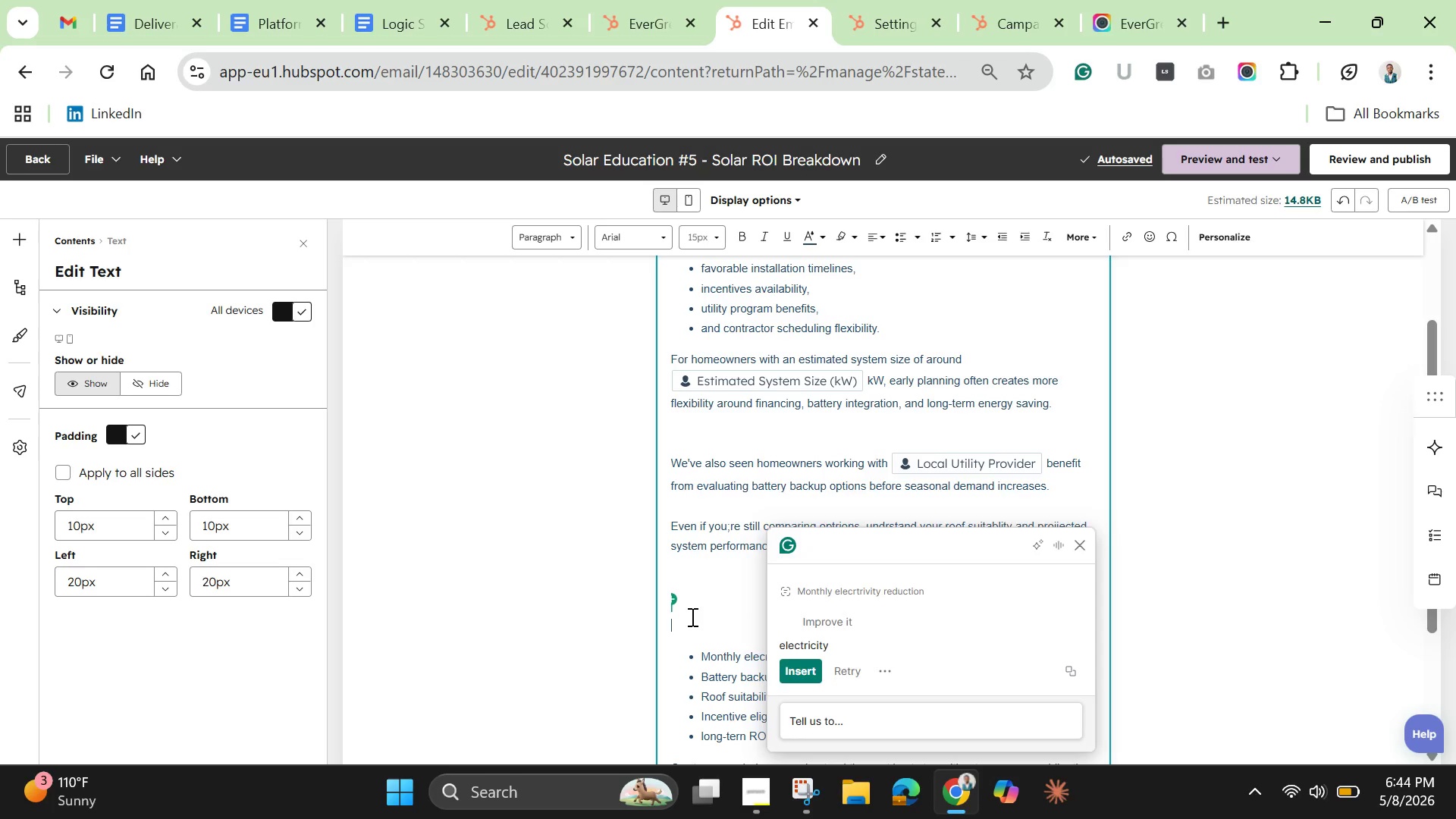 
left_click_drag(start_coordinate=[691, 617], to_coordinate=[758, 730])
 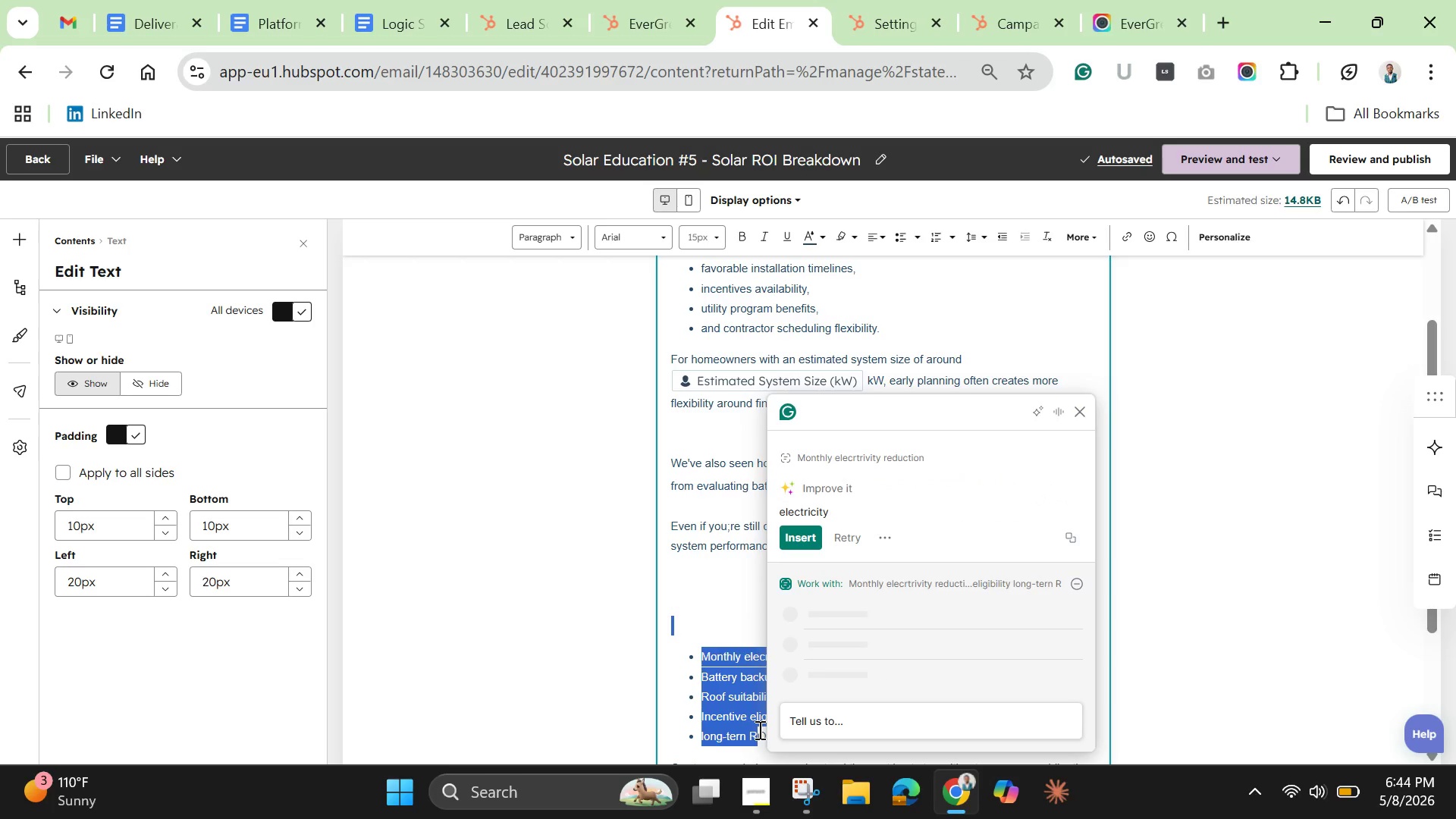 
key(Backspace)
 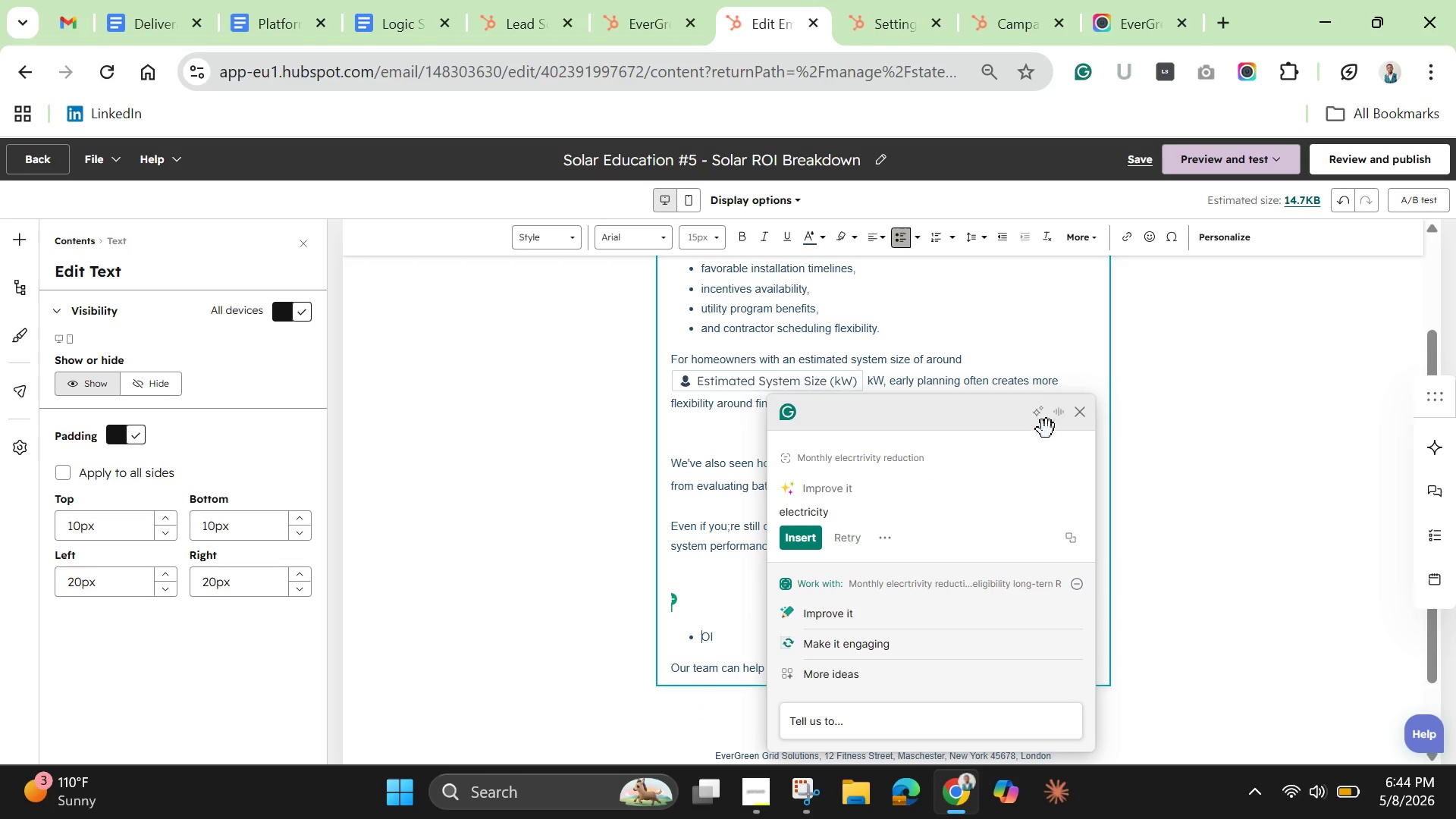 
left_click([1078, 414])
 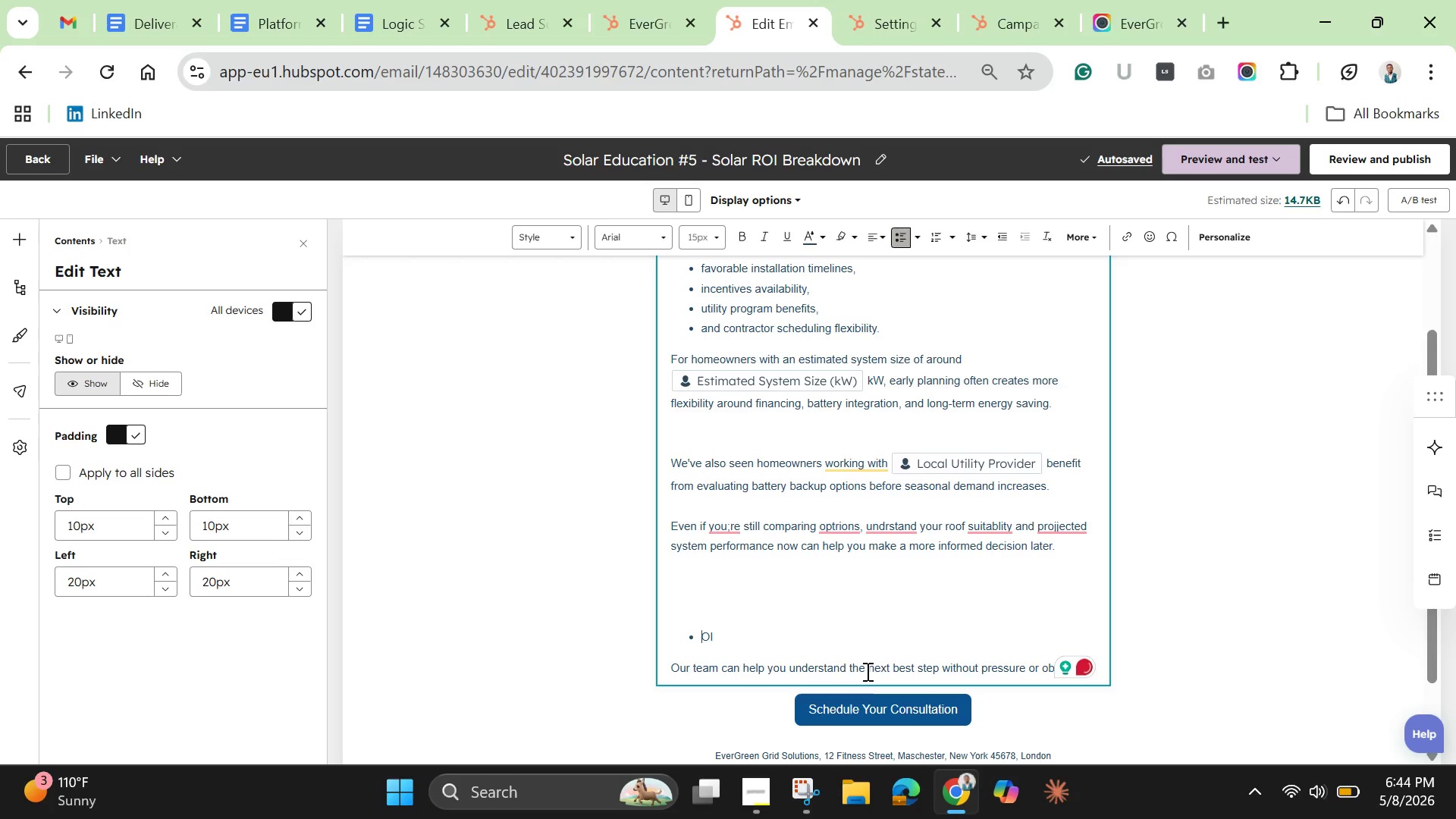 
double_click([866, 671])
 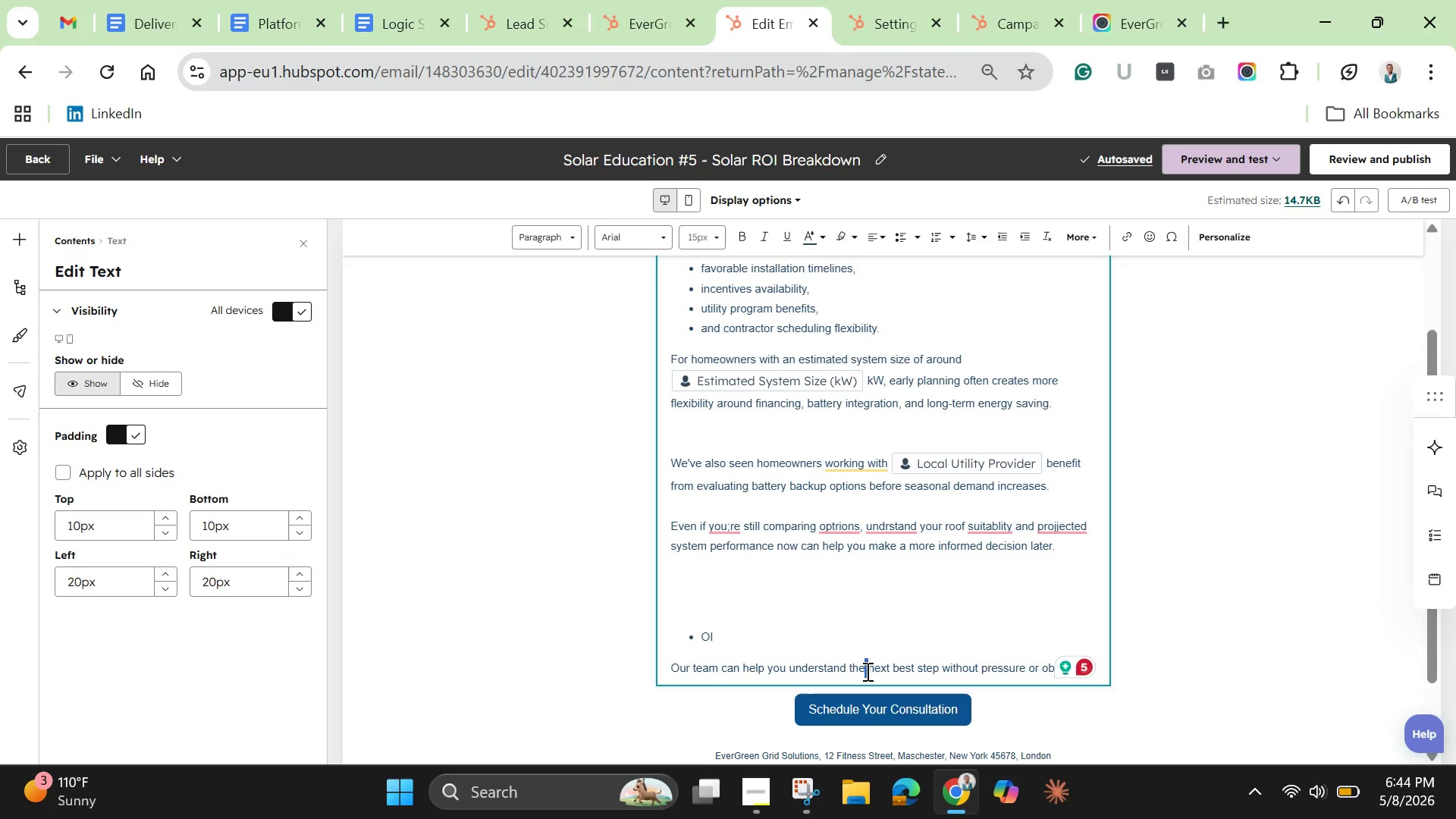 
triple_click([866, 671])
 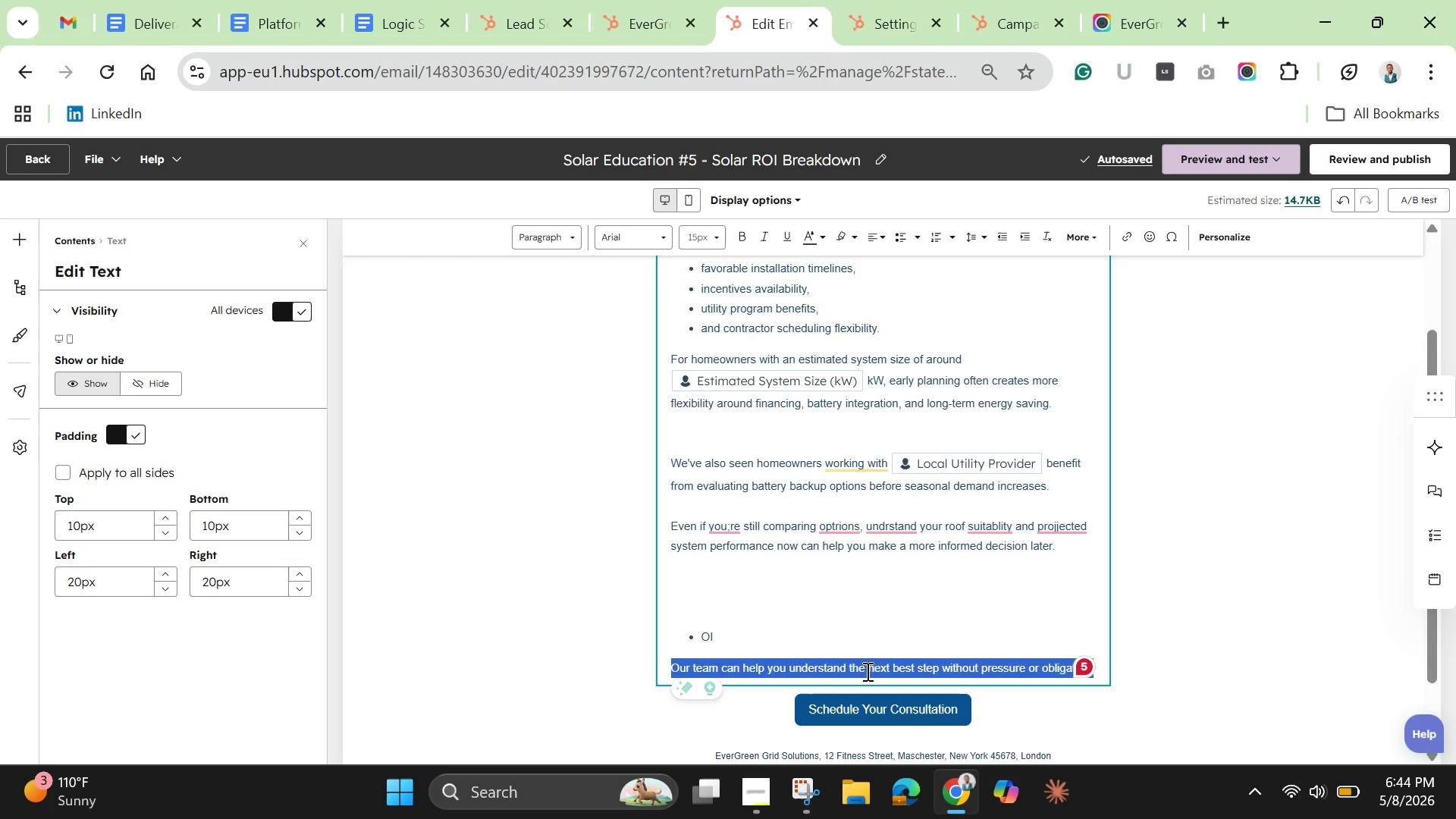 
triple_click([866, 671])
 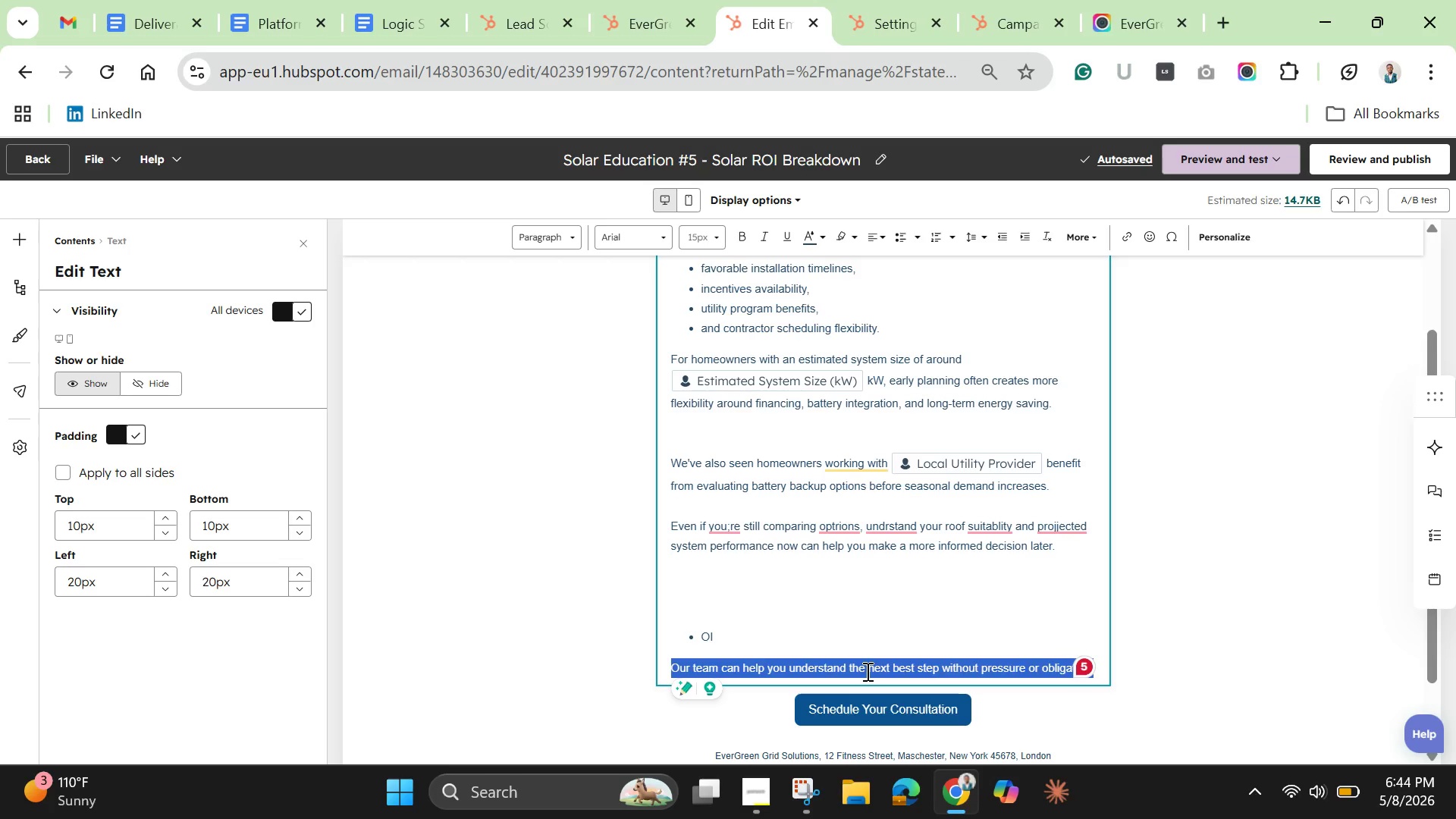 
key(Backspace)
 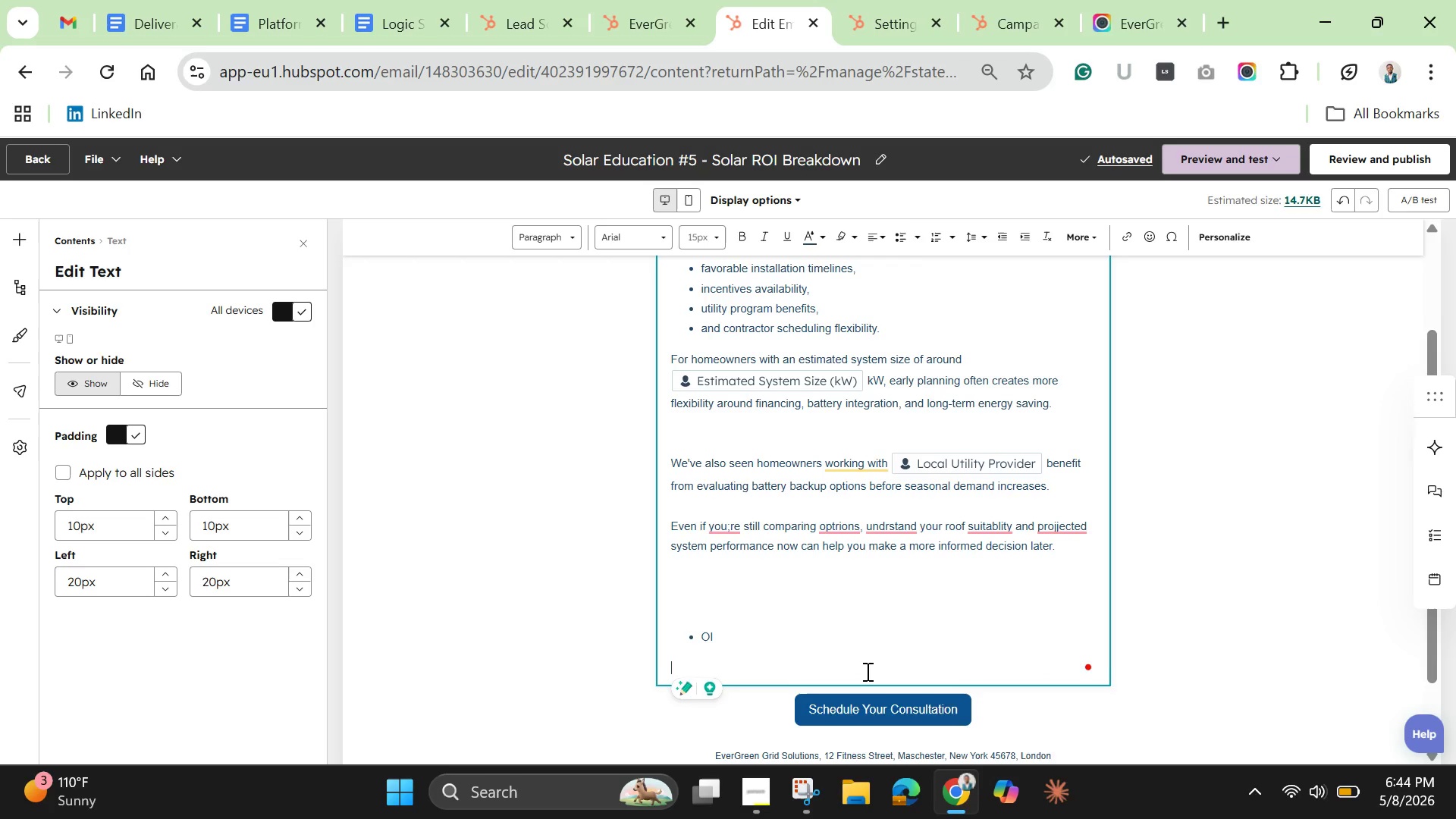 
key(Backspace)
 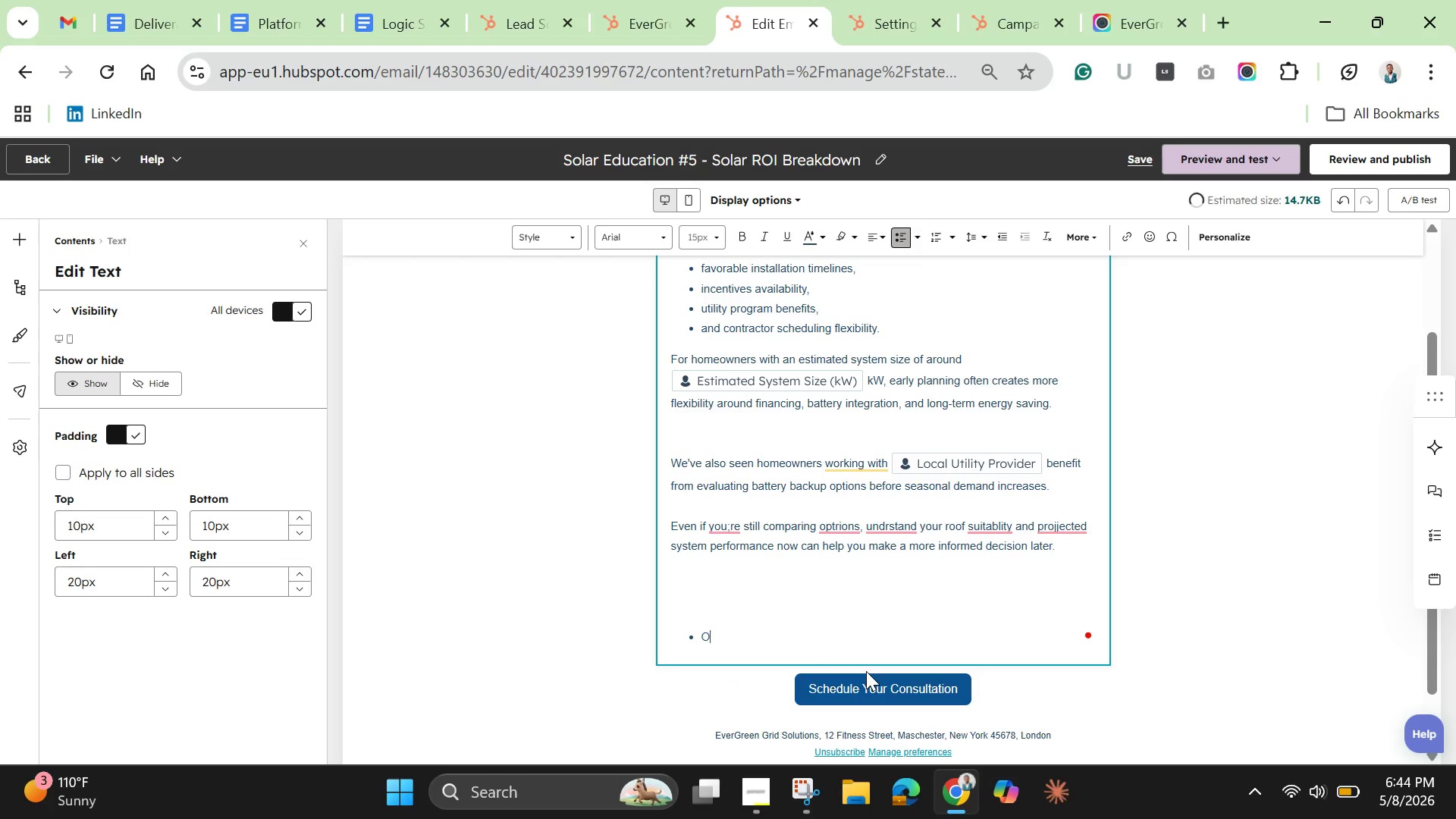 
key(Backspace)
 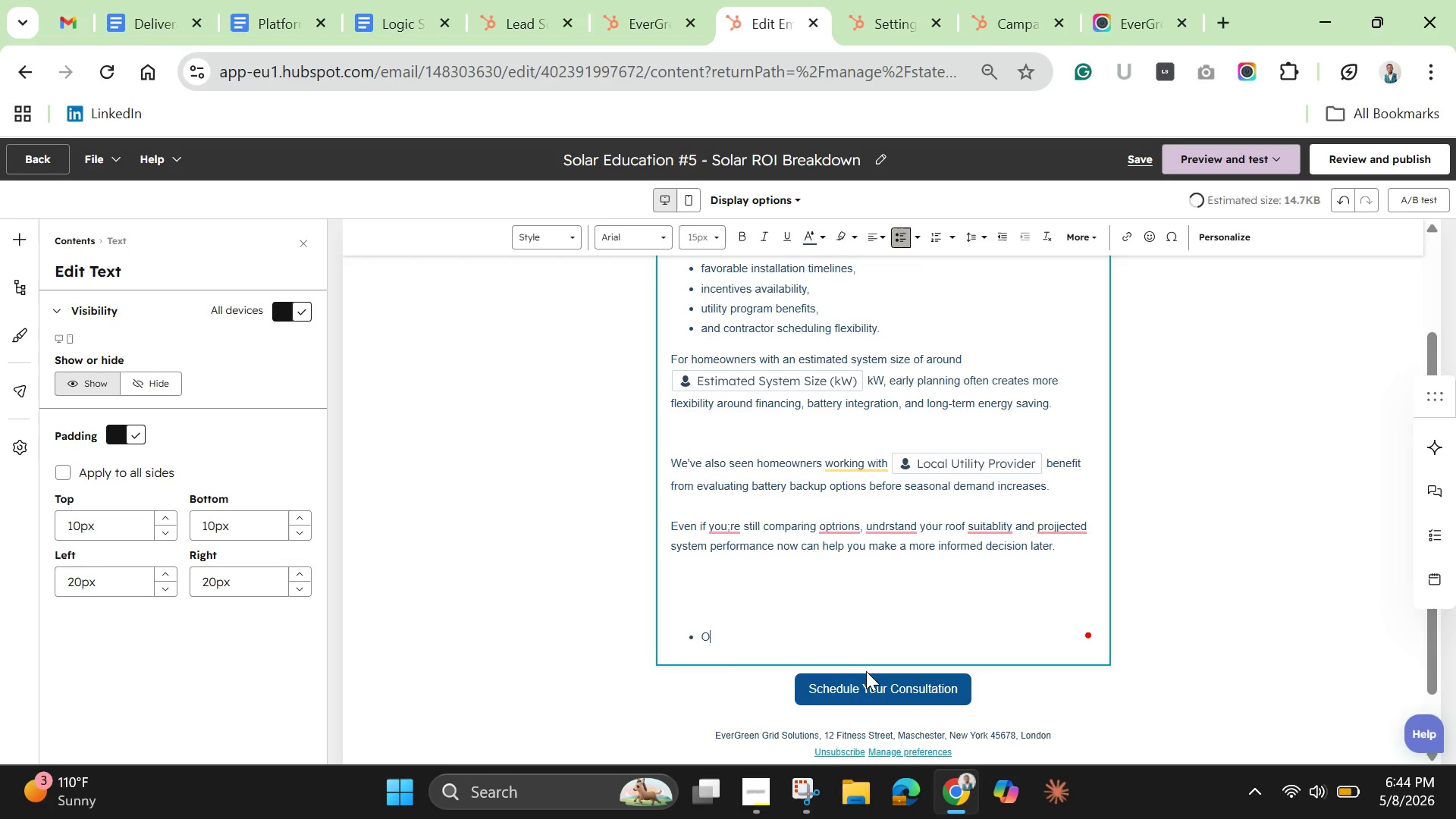 
key(Backspace)
 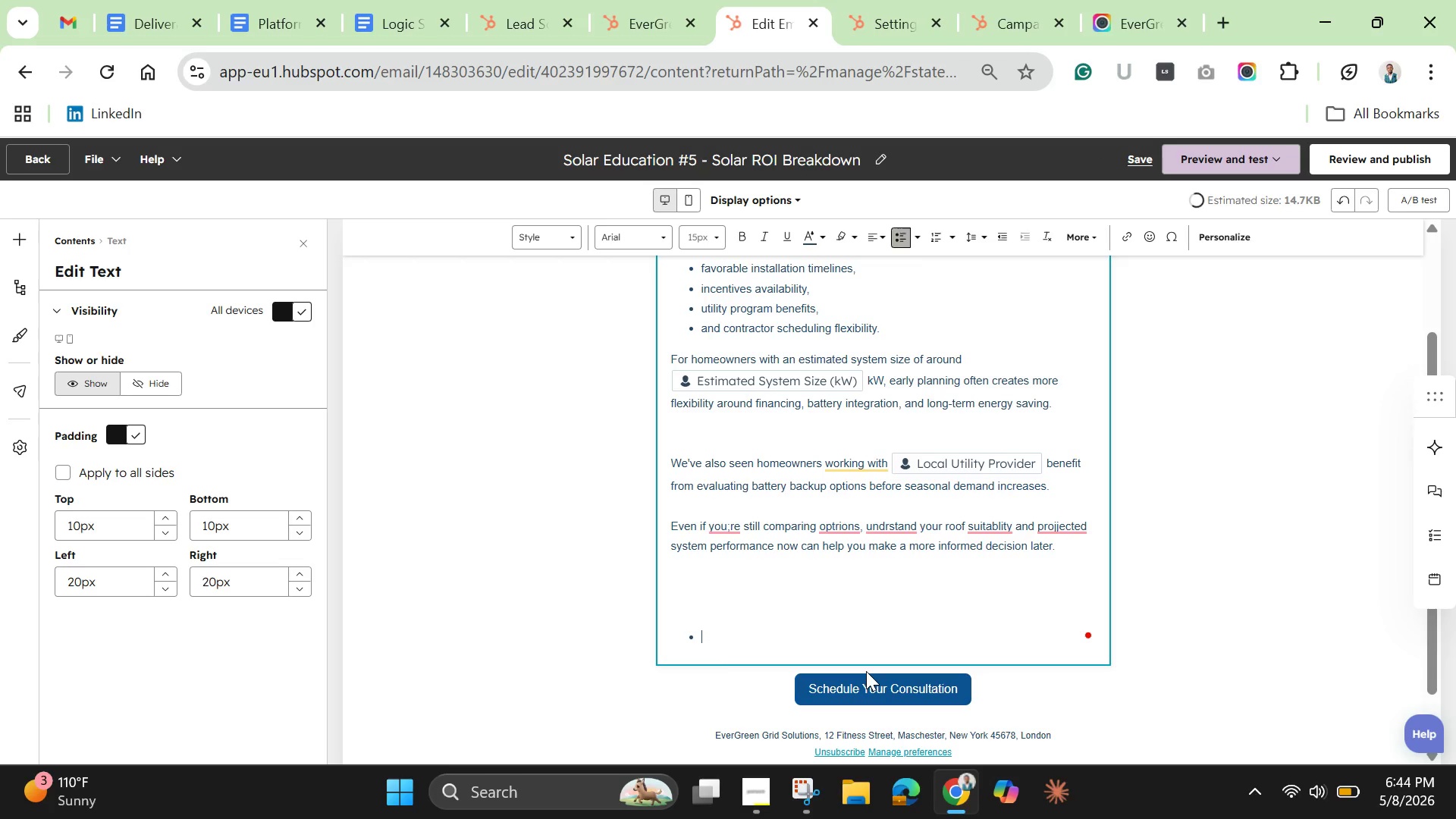 
key(Backspace)
 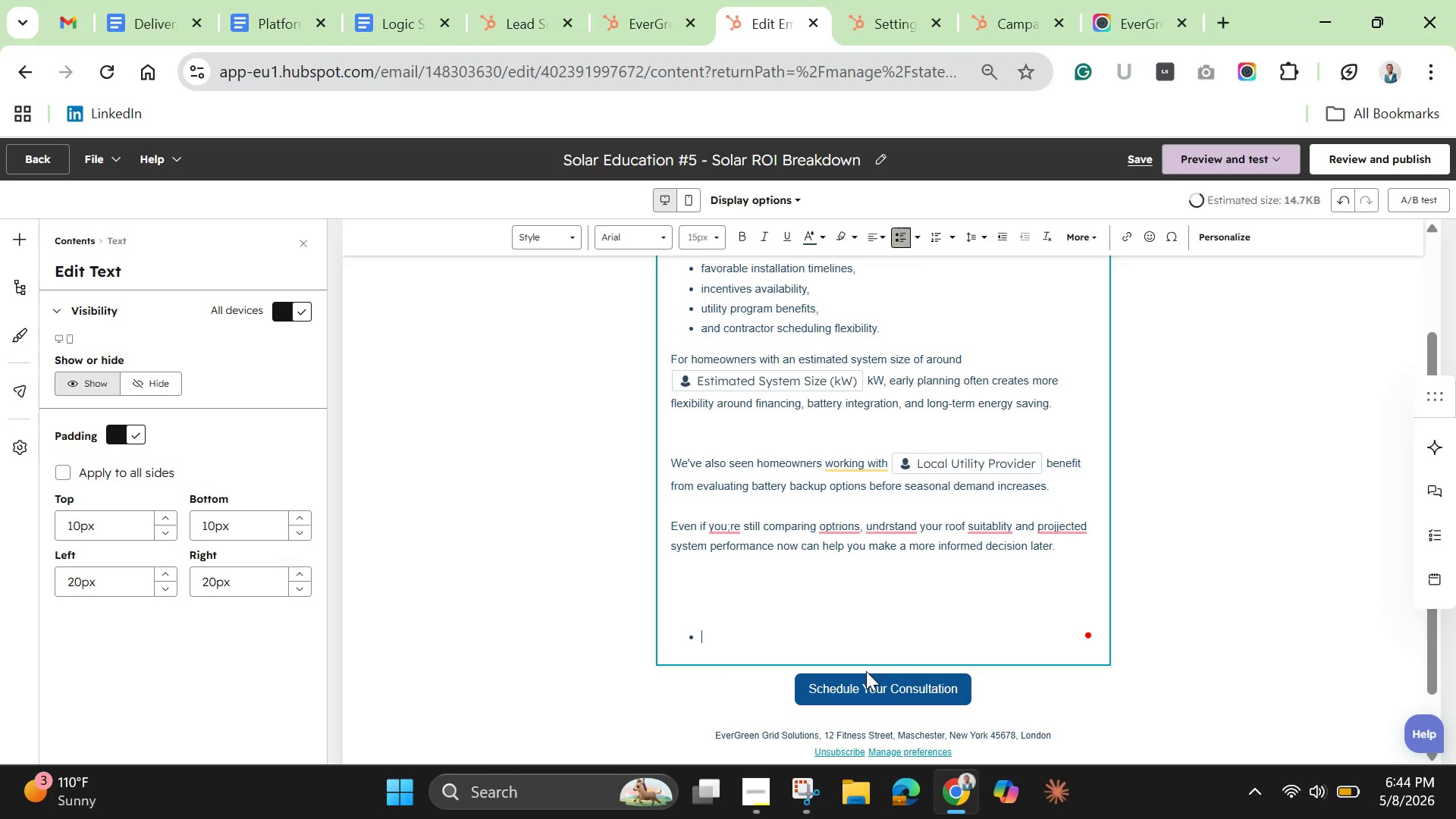 
key(Backspace)
 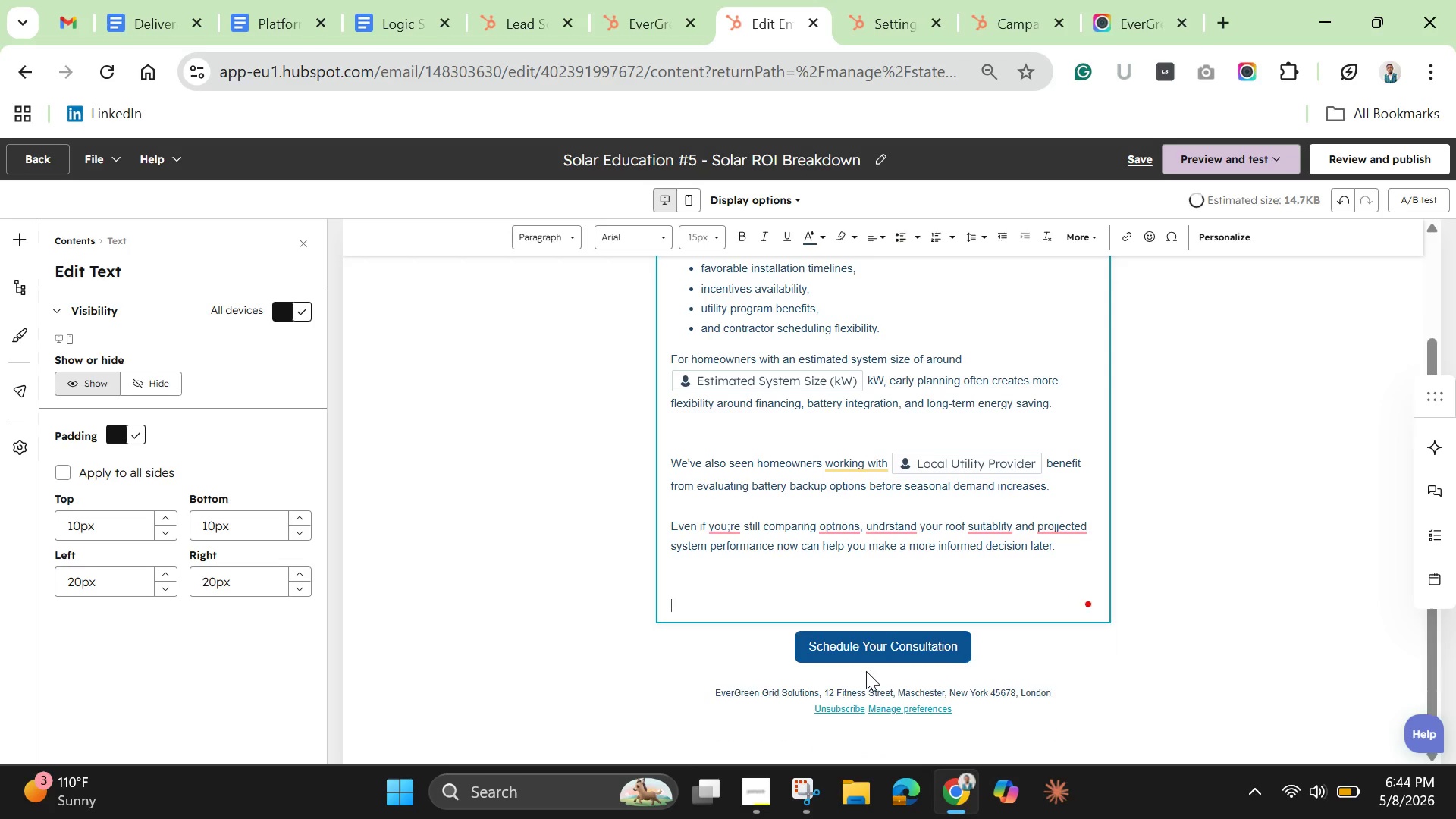 
key(Backspace)
 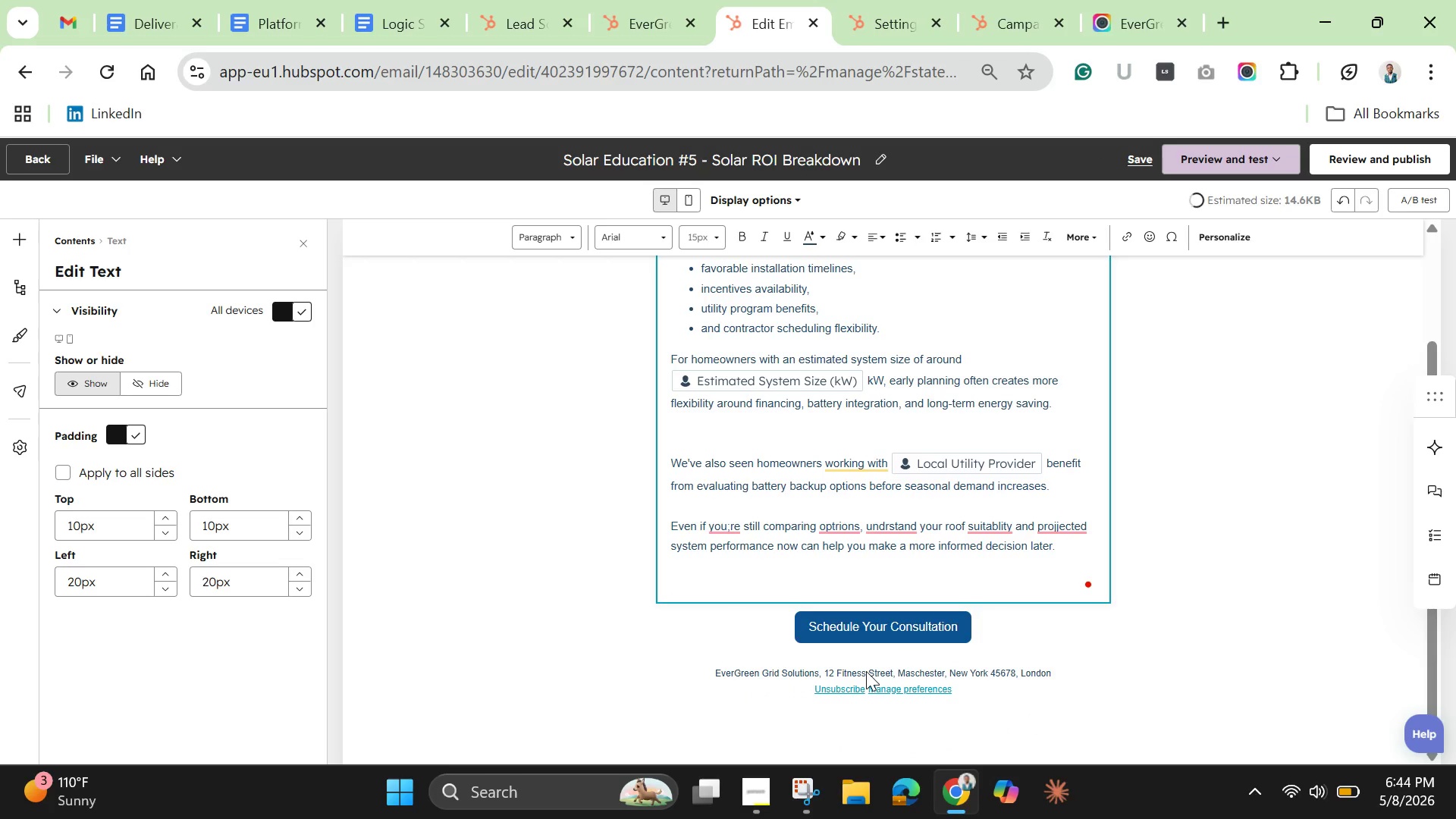 
key(Backspace)
 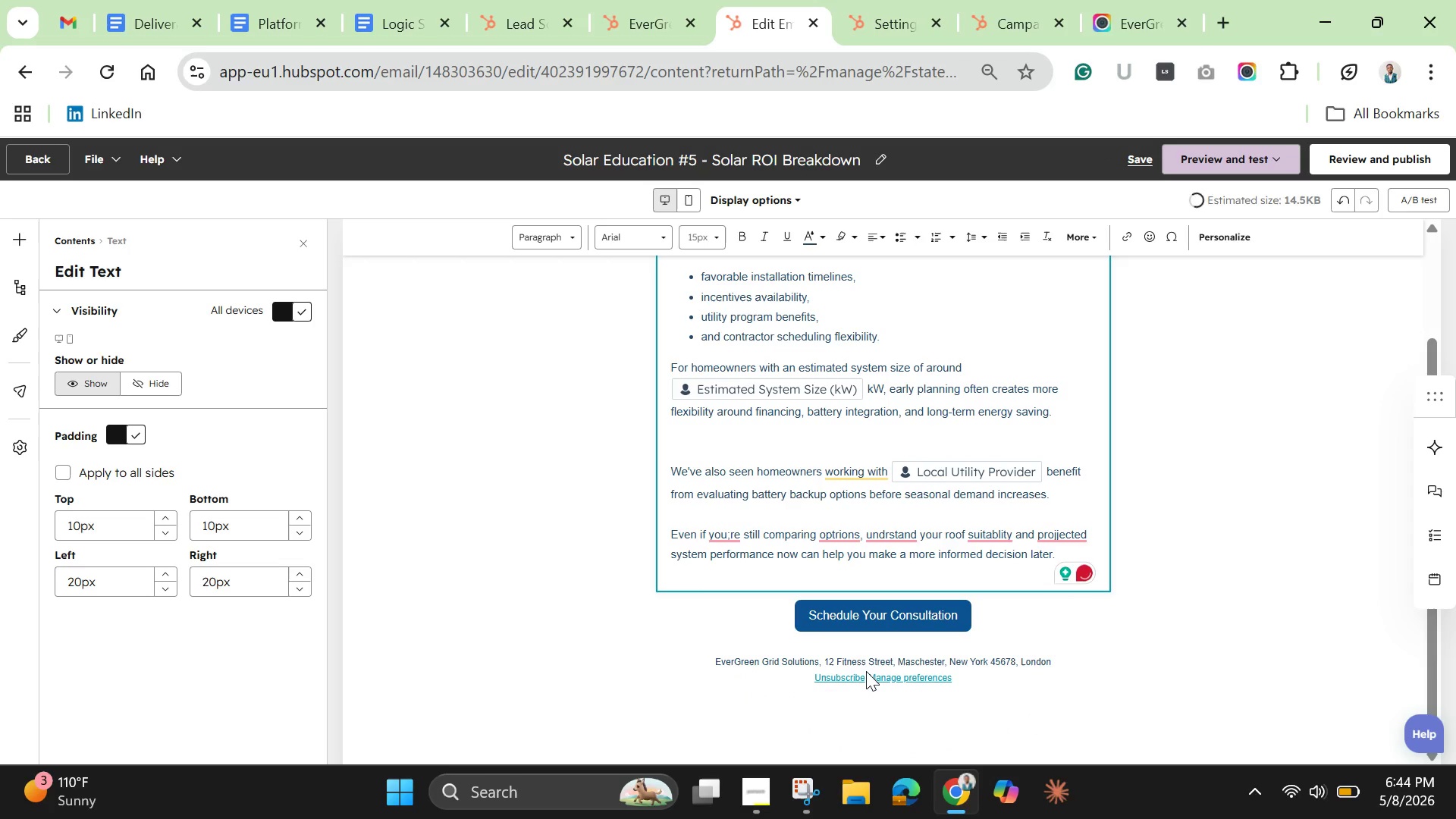 
key(Enter)
 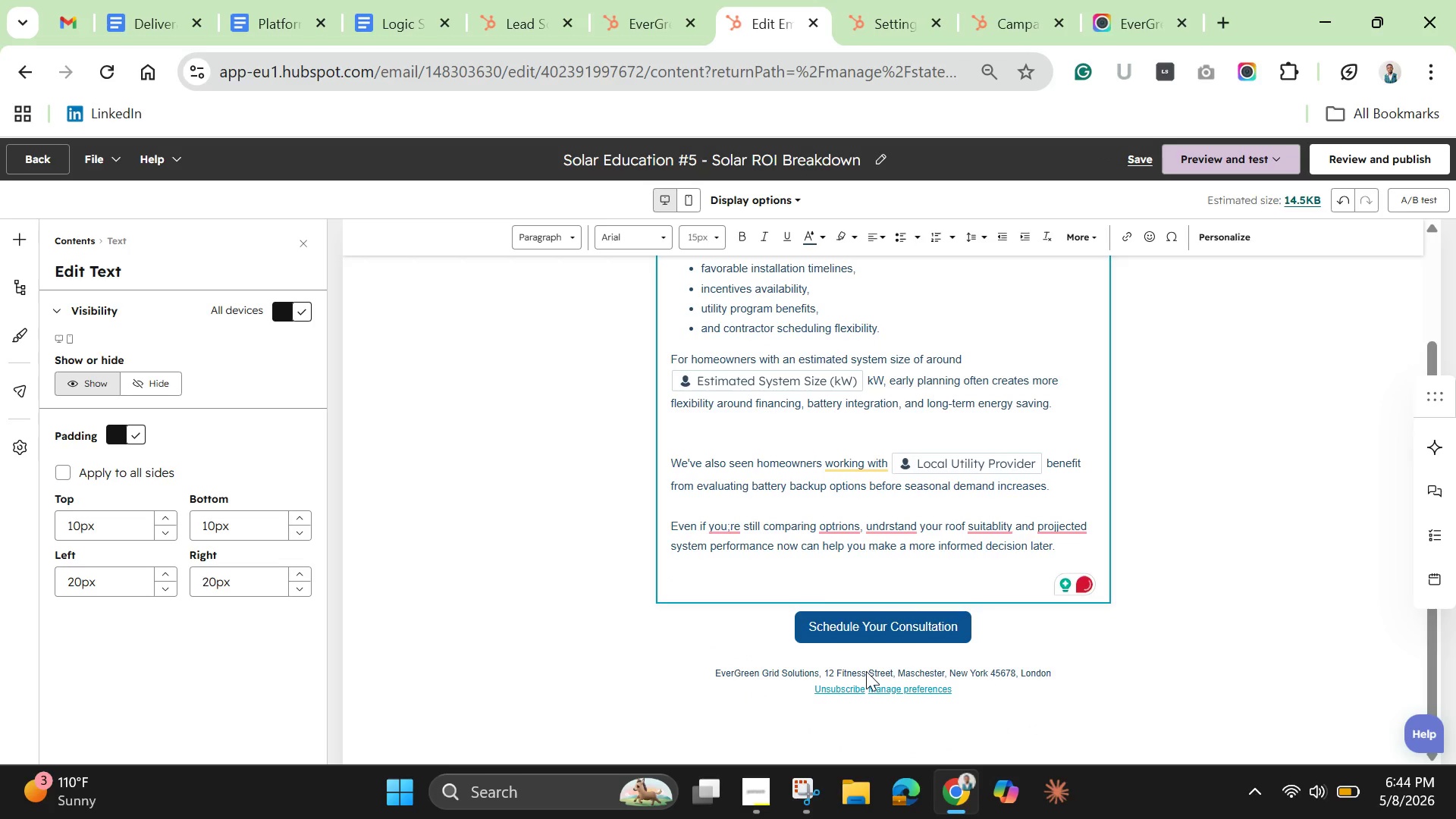 
type(Our team can walk )
 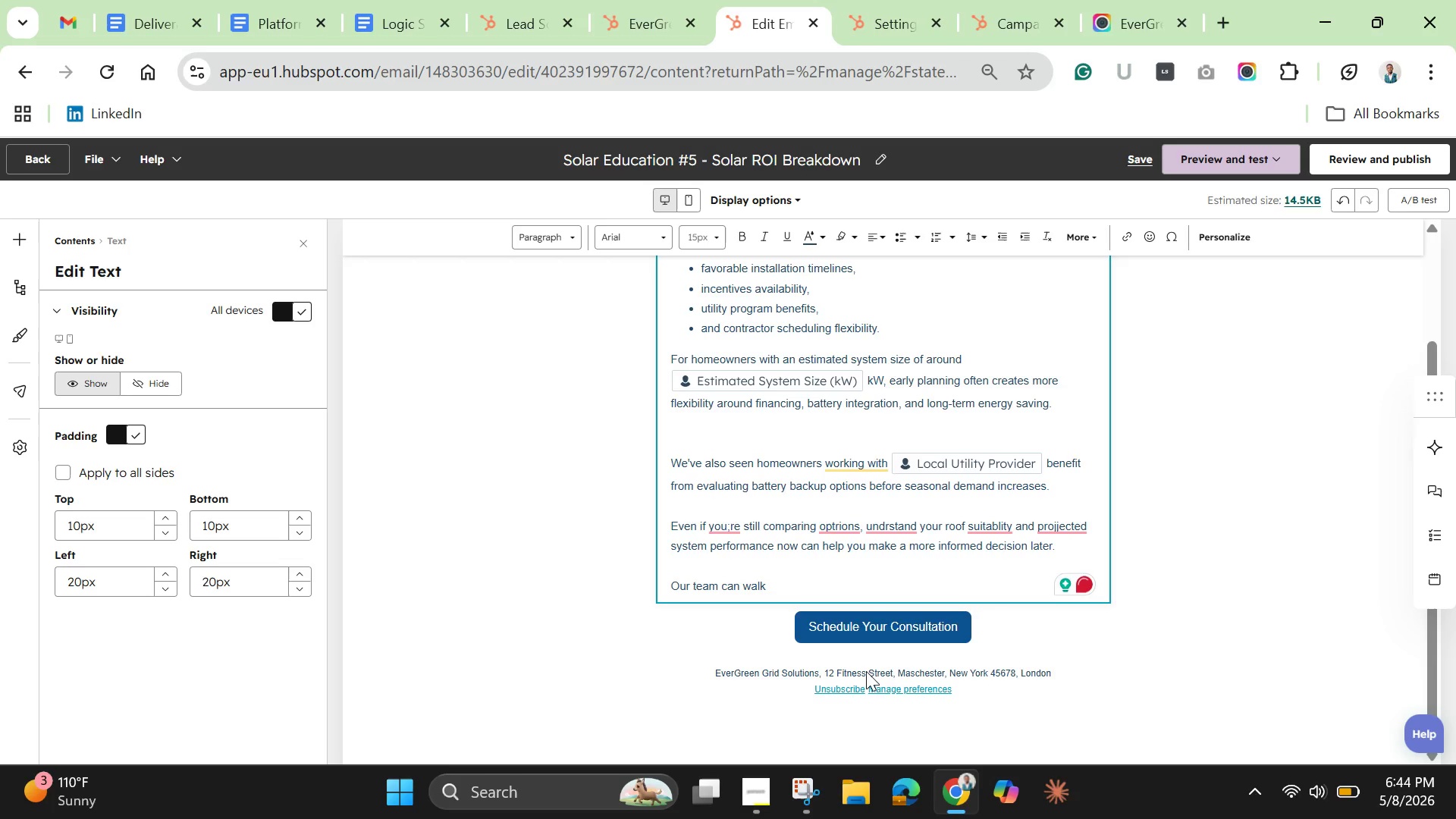 
type(y)
key(Backspace)
type(through the numbers with you you in astarightforward cu=)
key(Backspace)
type(o)
key(Backspace)
key(Backspace)
type(onsultation. )
 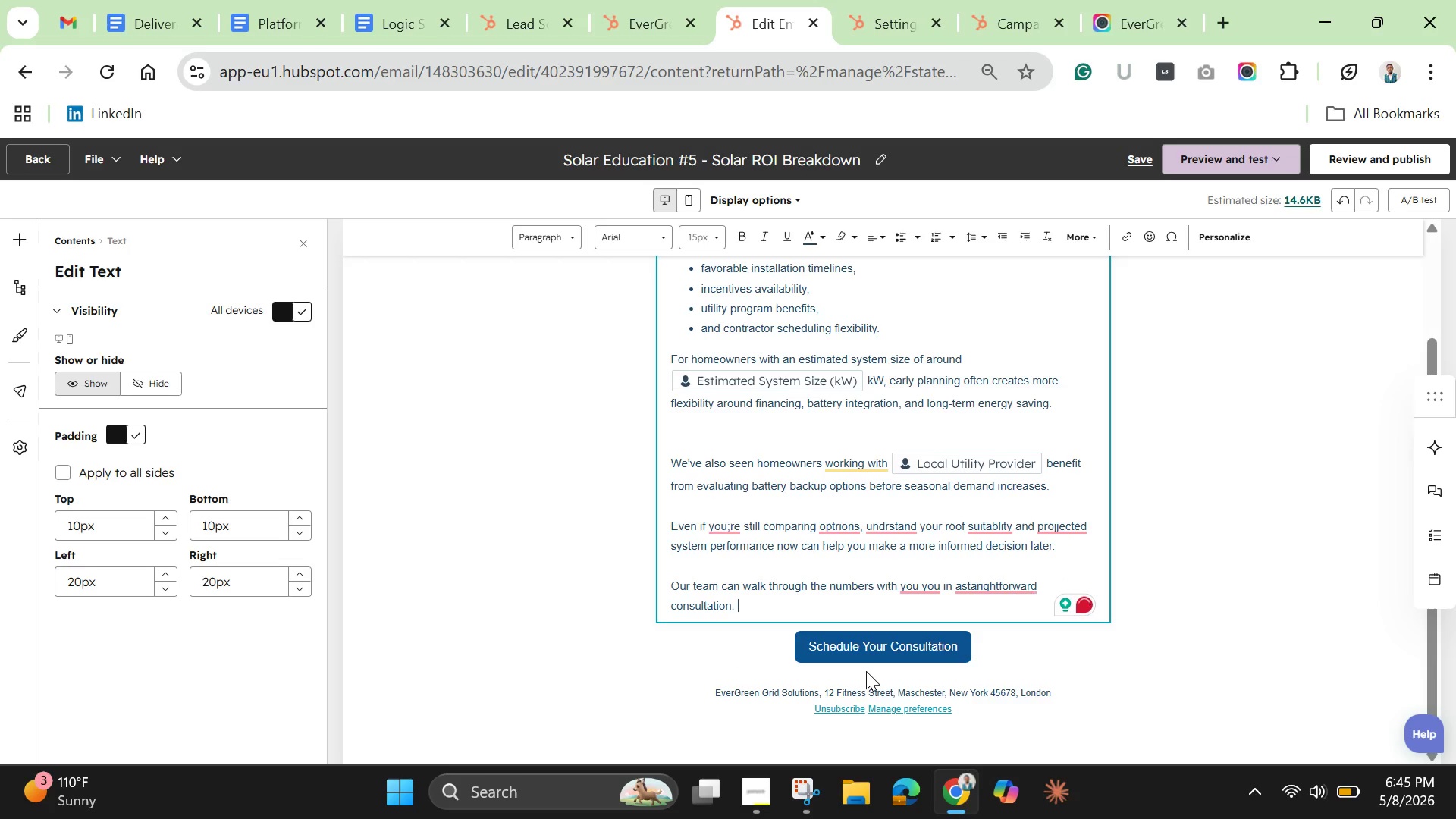 
mouse_move([867, 765])
 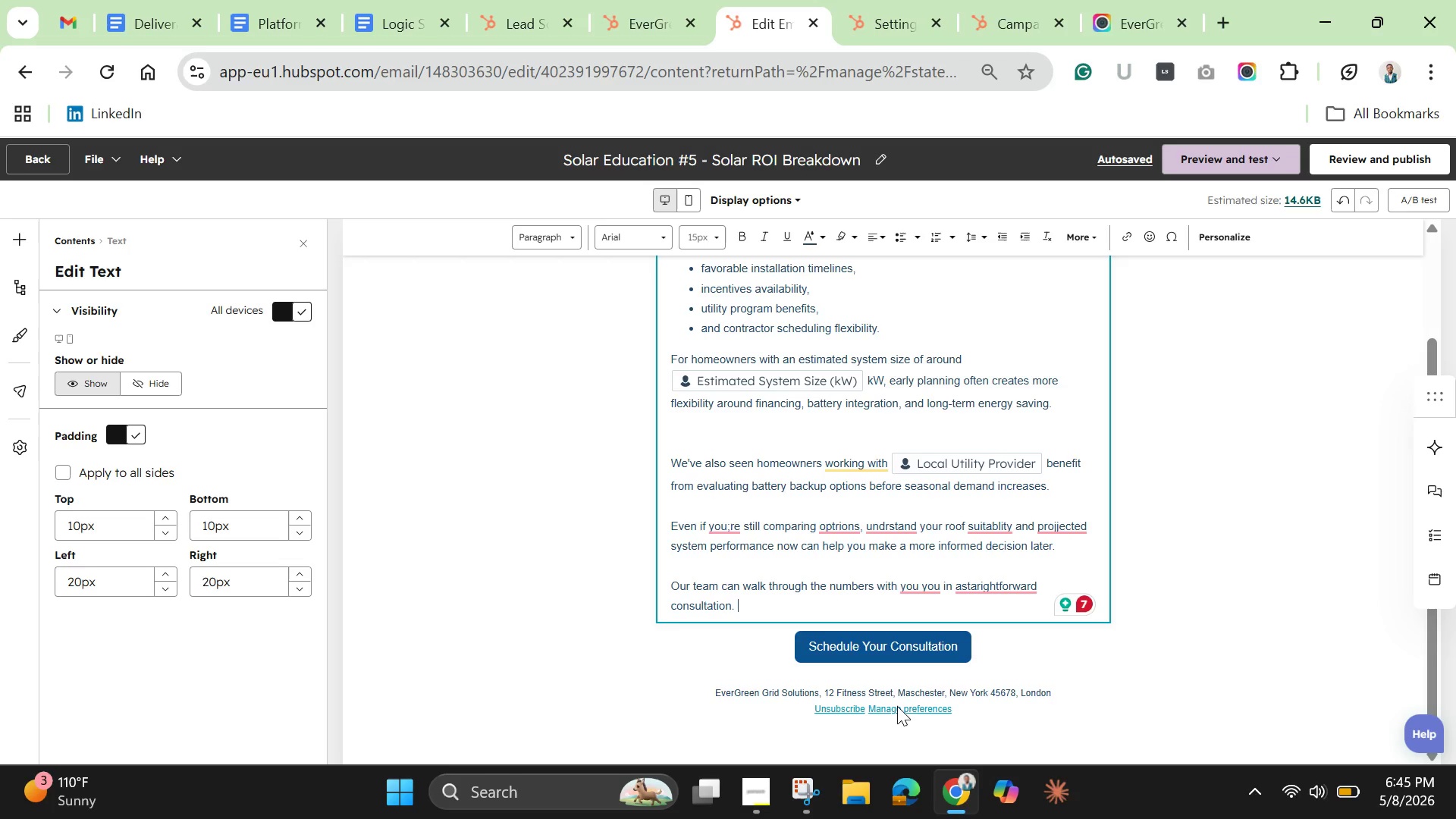 
wait(16.17)
 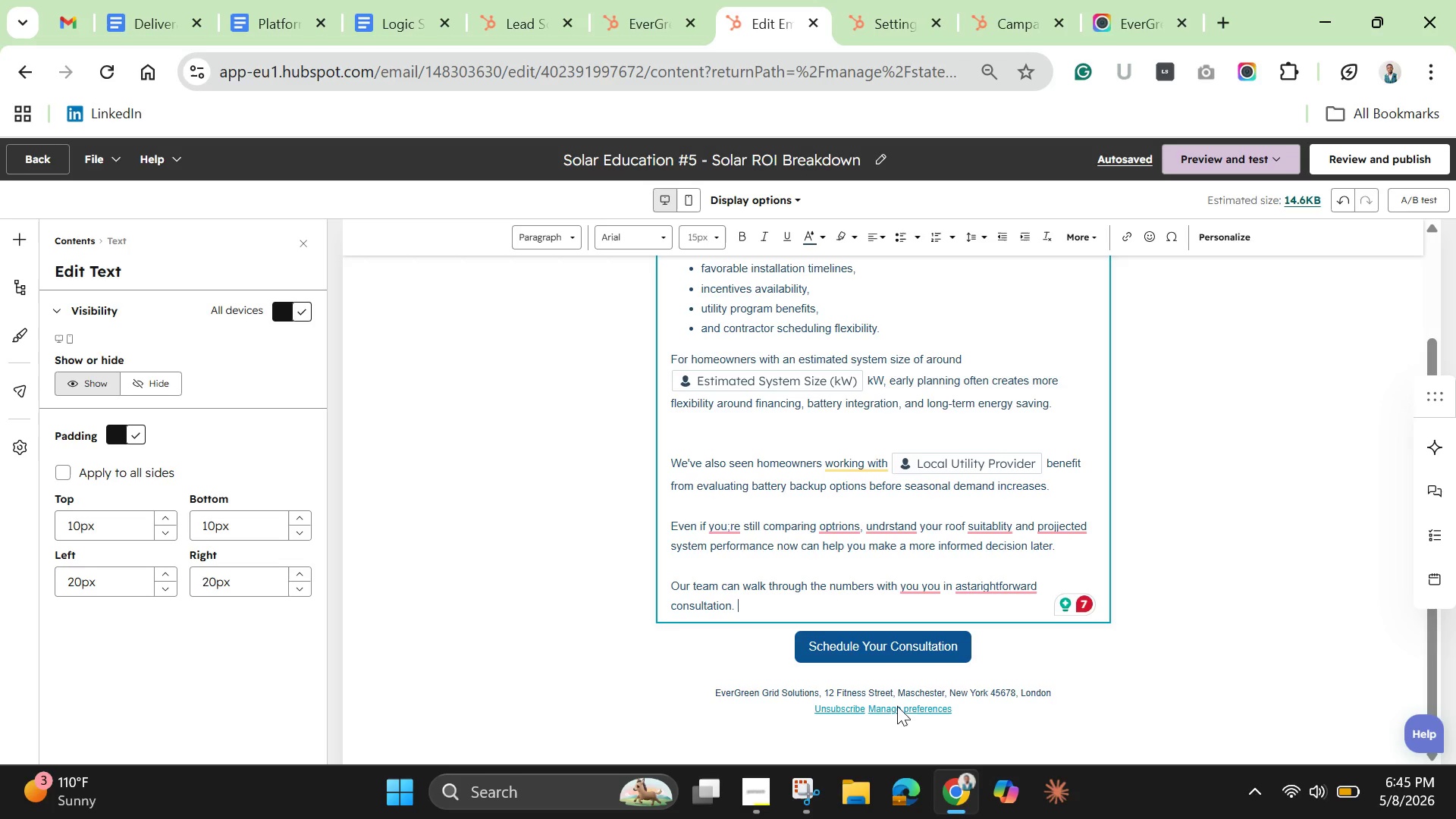 
left_click([730, 518])
 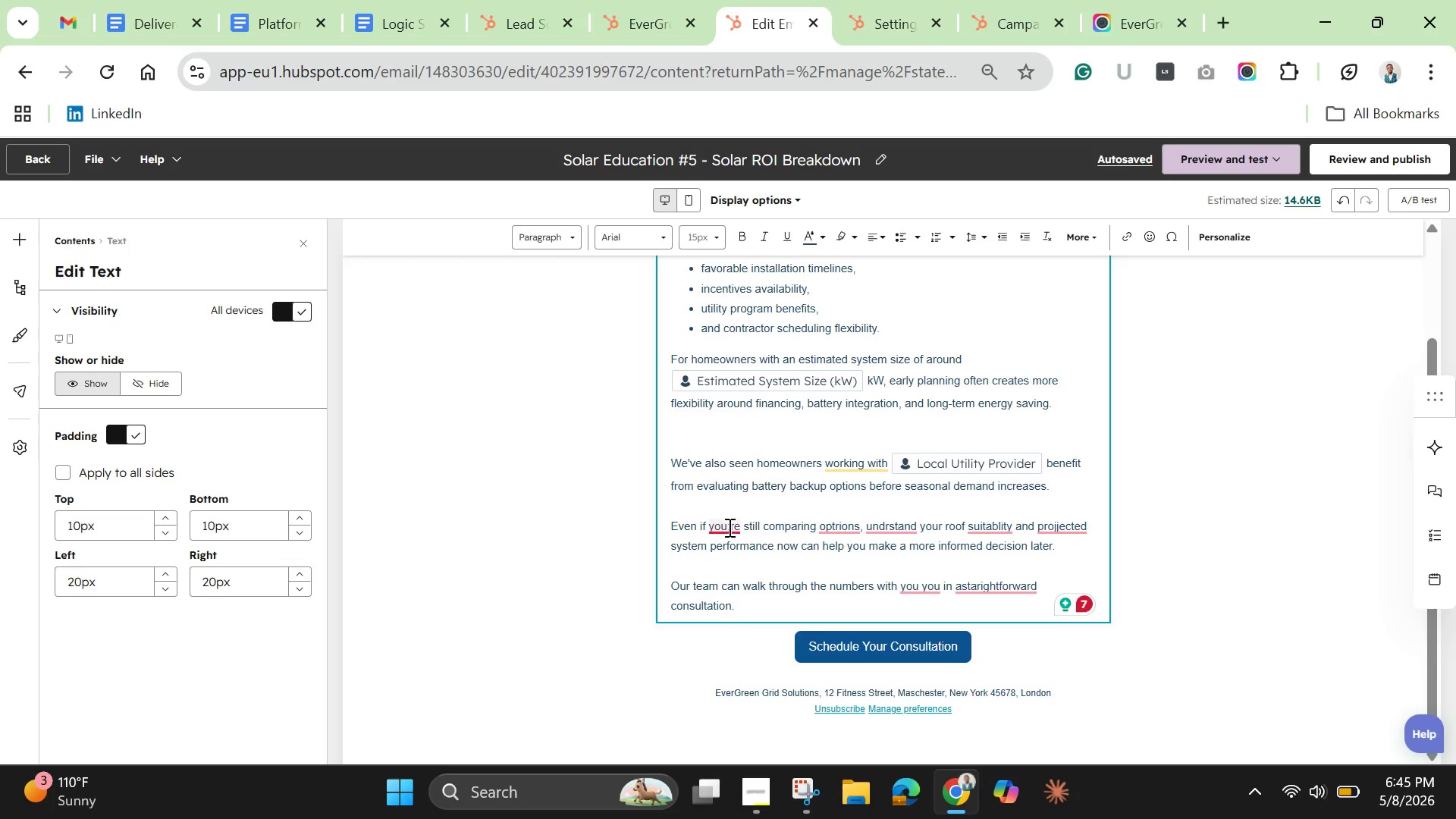 
left_click([728, 527])
 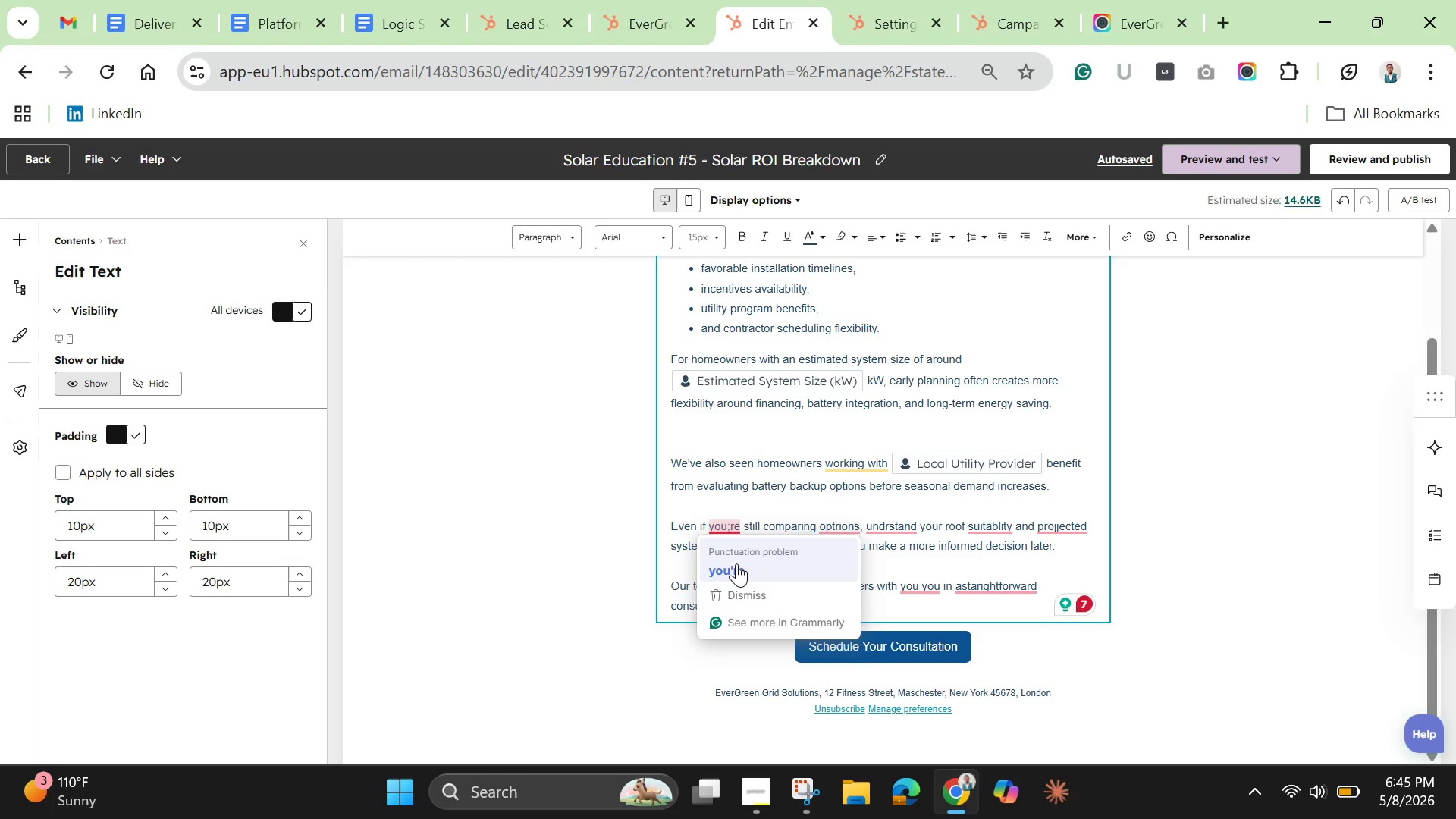 
left_click([736, 563])
 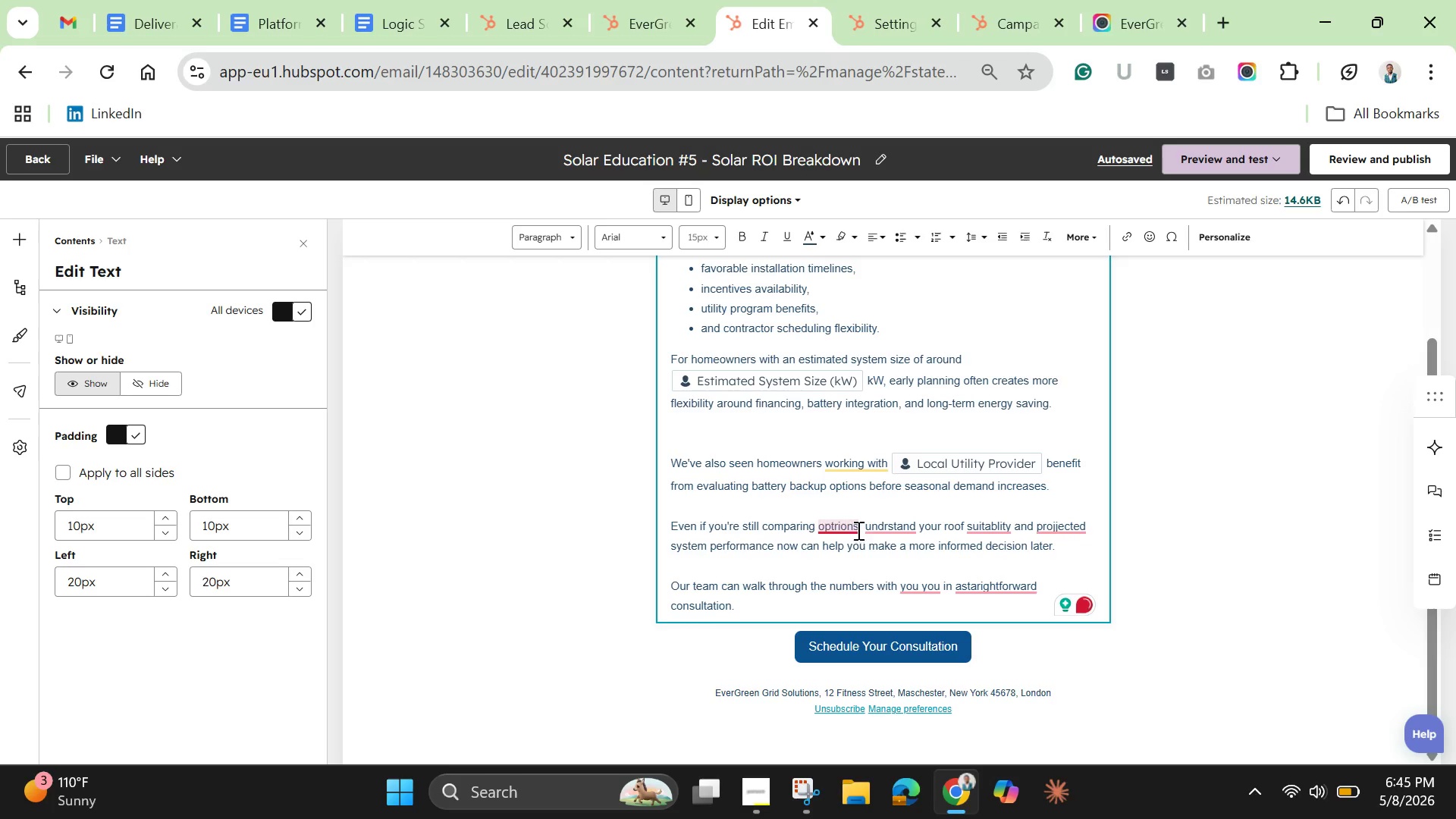 
left_click([843, 522])
 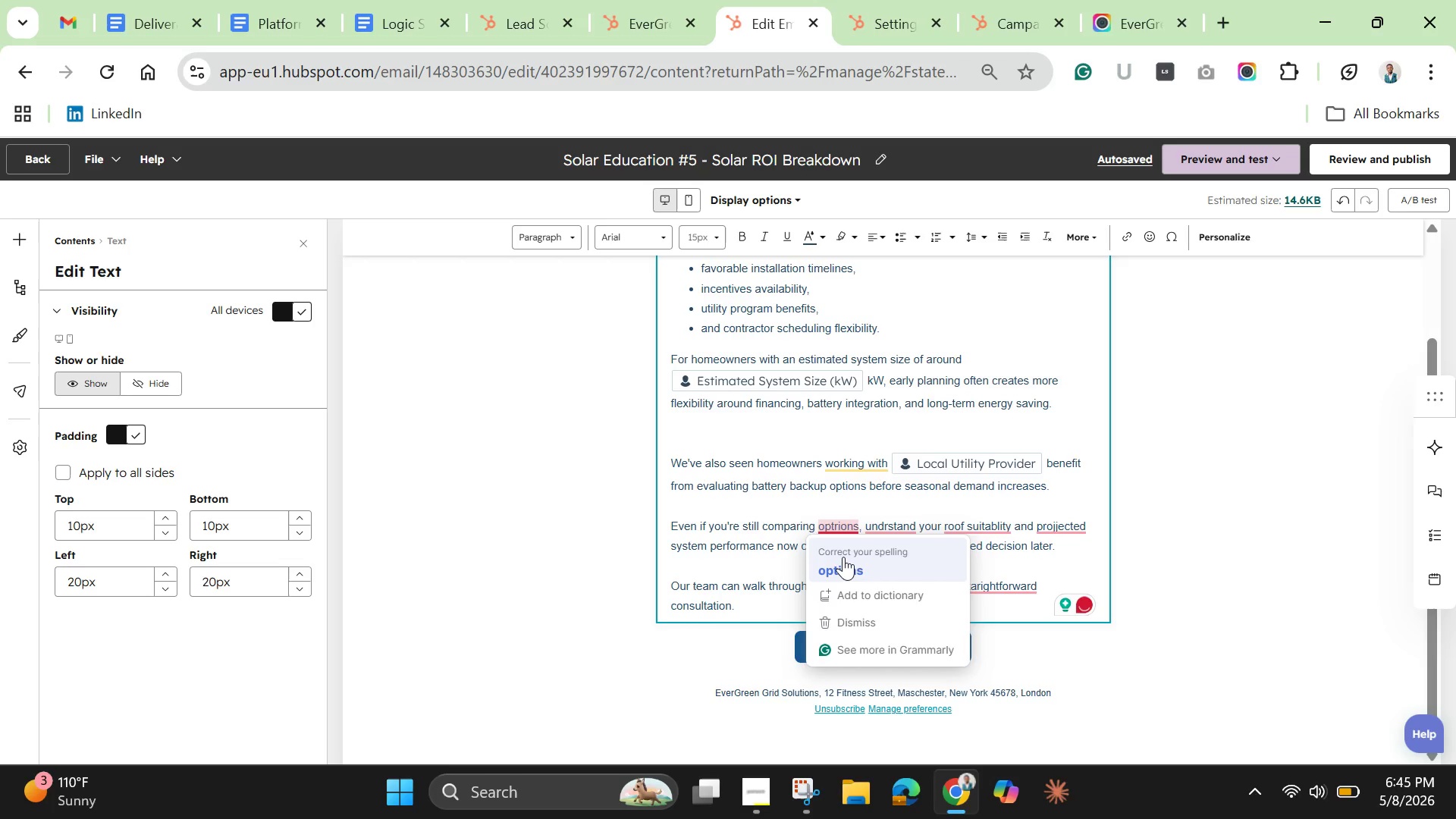 
left_click([843, 557])
 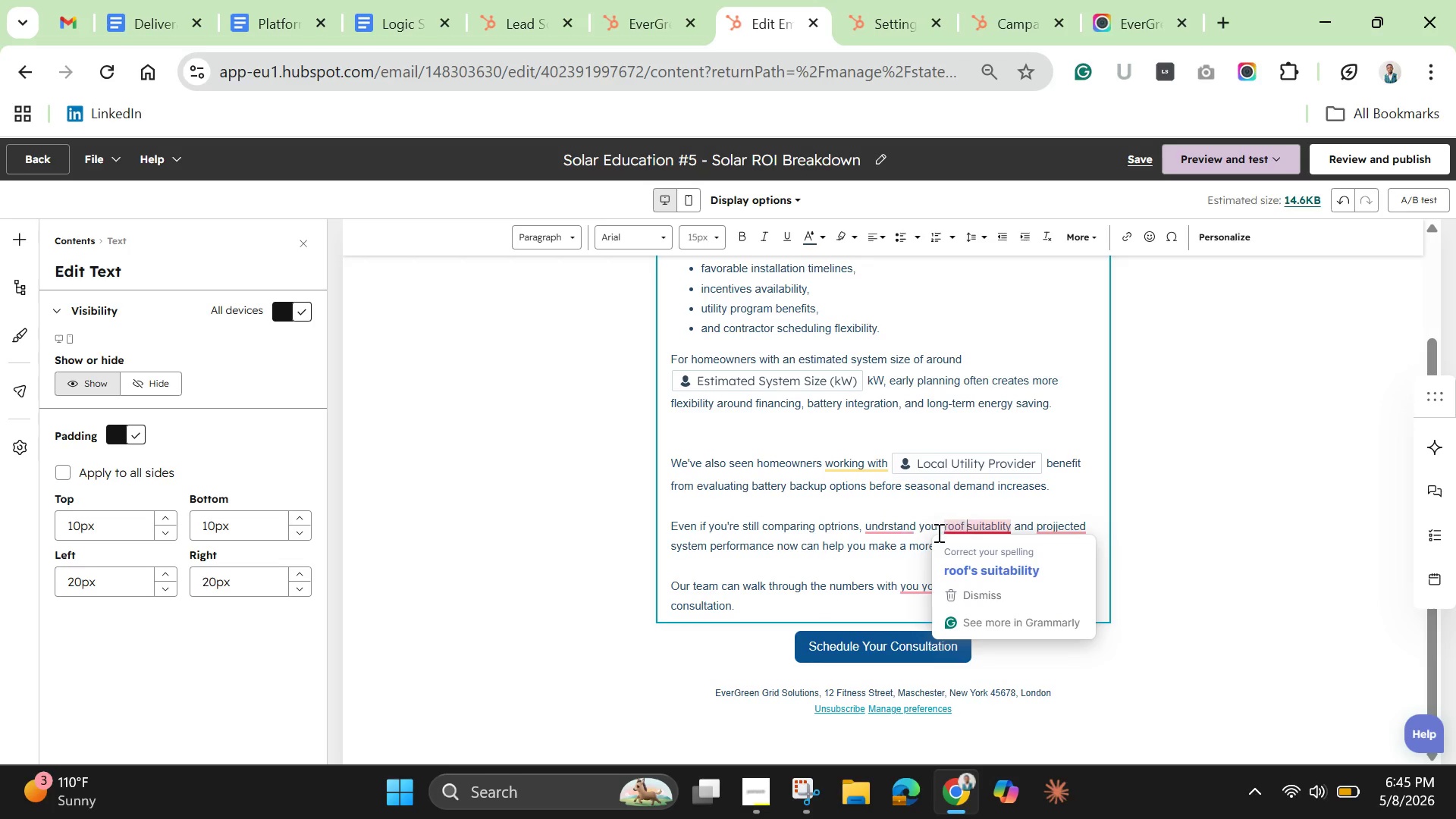 
left_click([890, 532])
 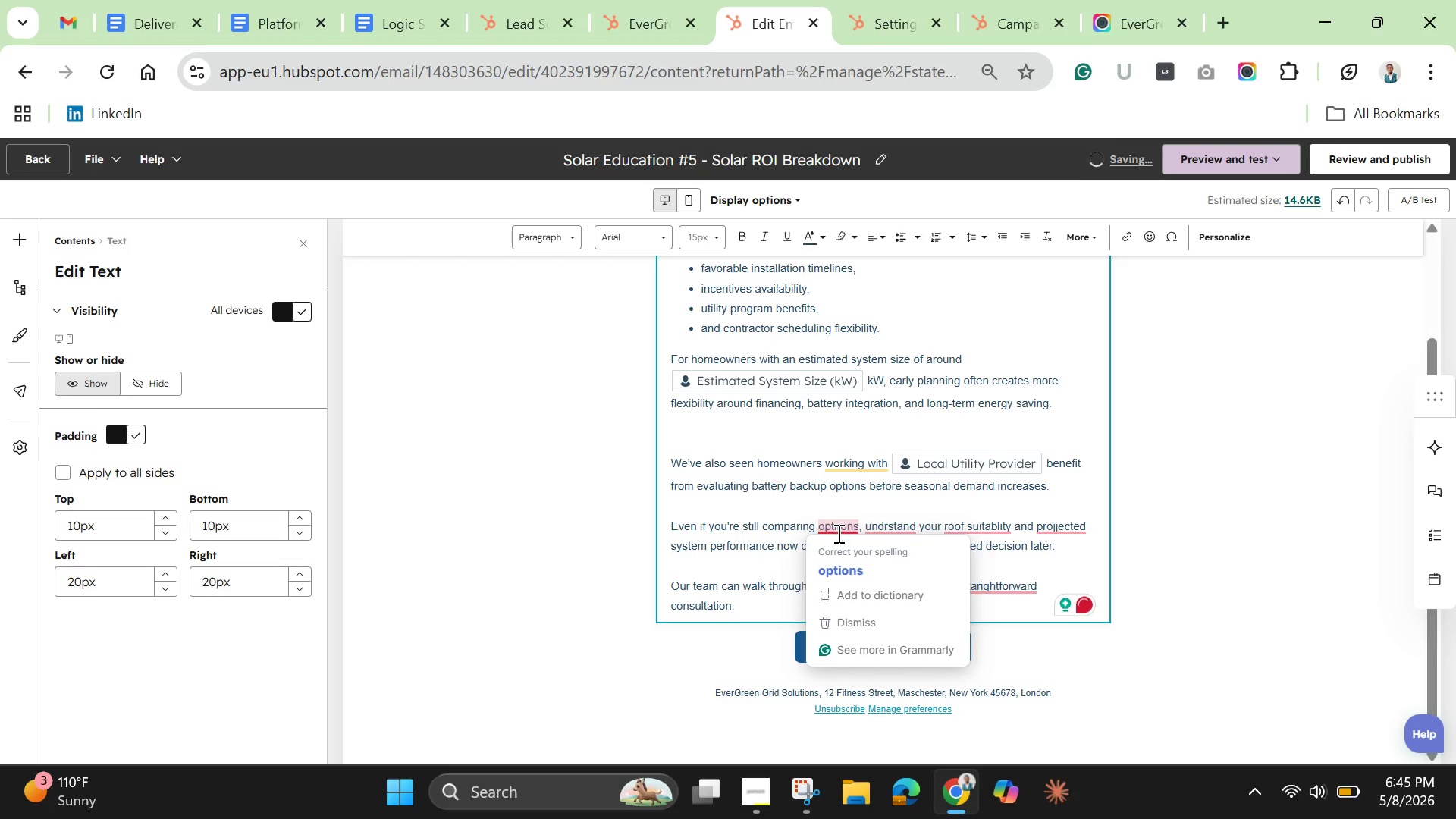 
left_click([852, 564])
 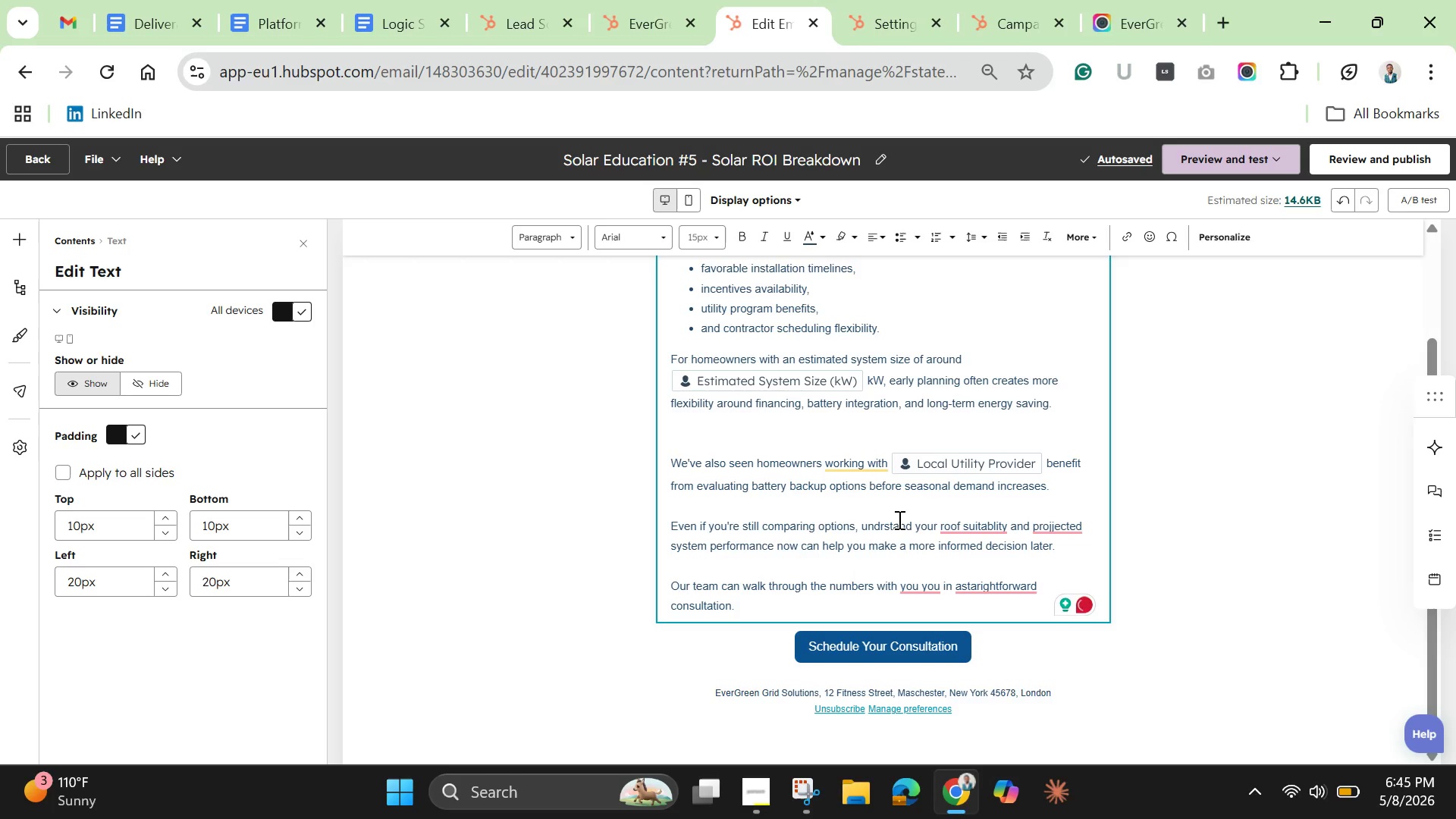 
left_click([898, 519])
 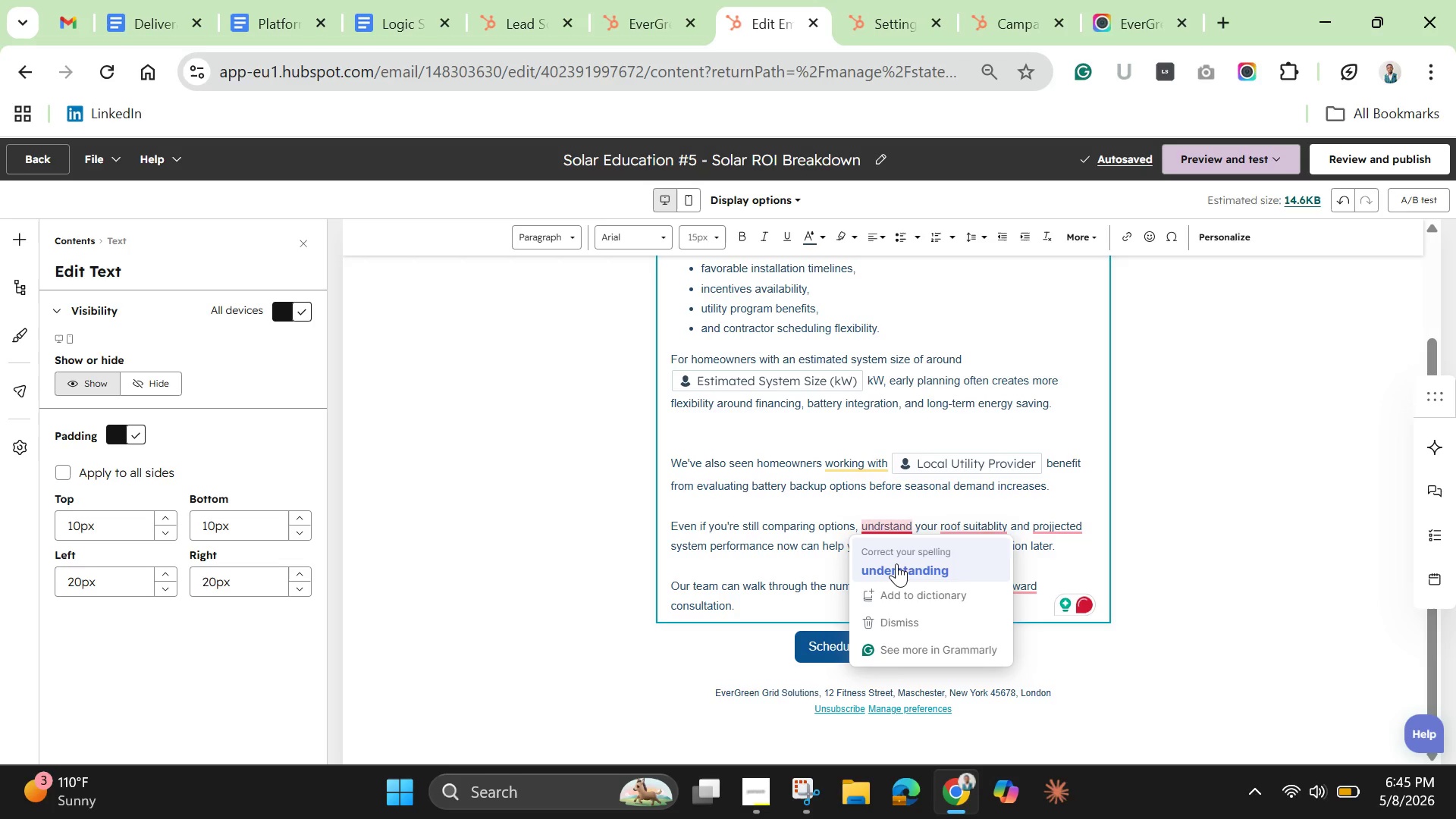 
left_click([896, 563])
 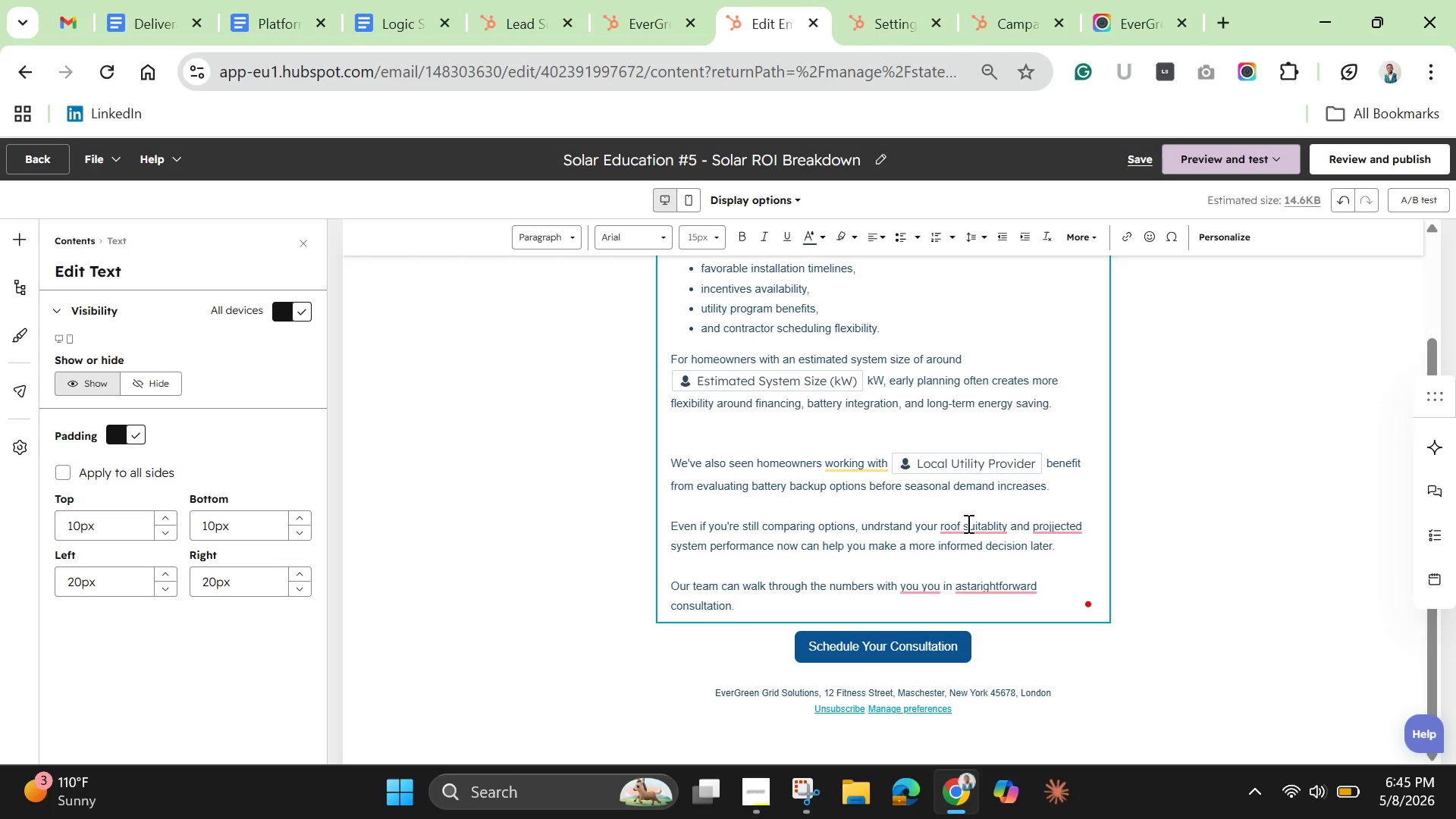 
left_click([971, 525])
 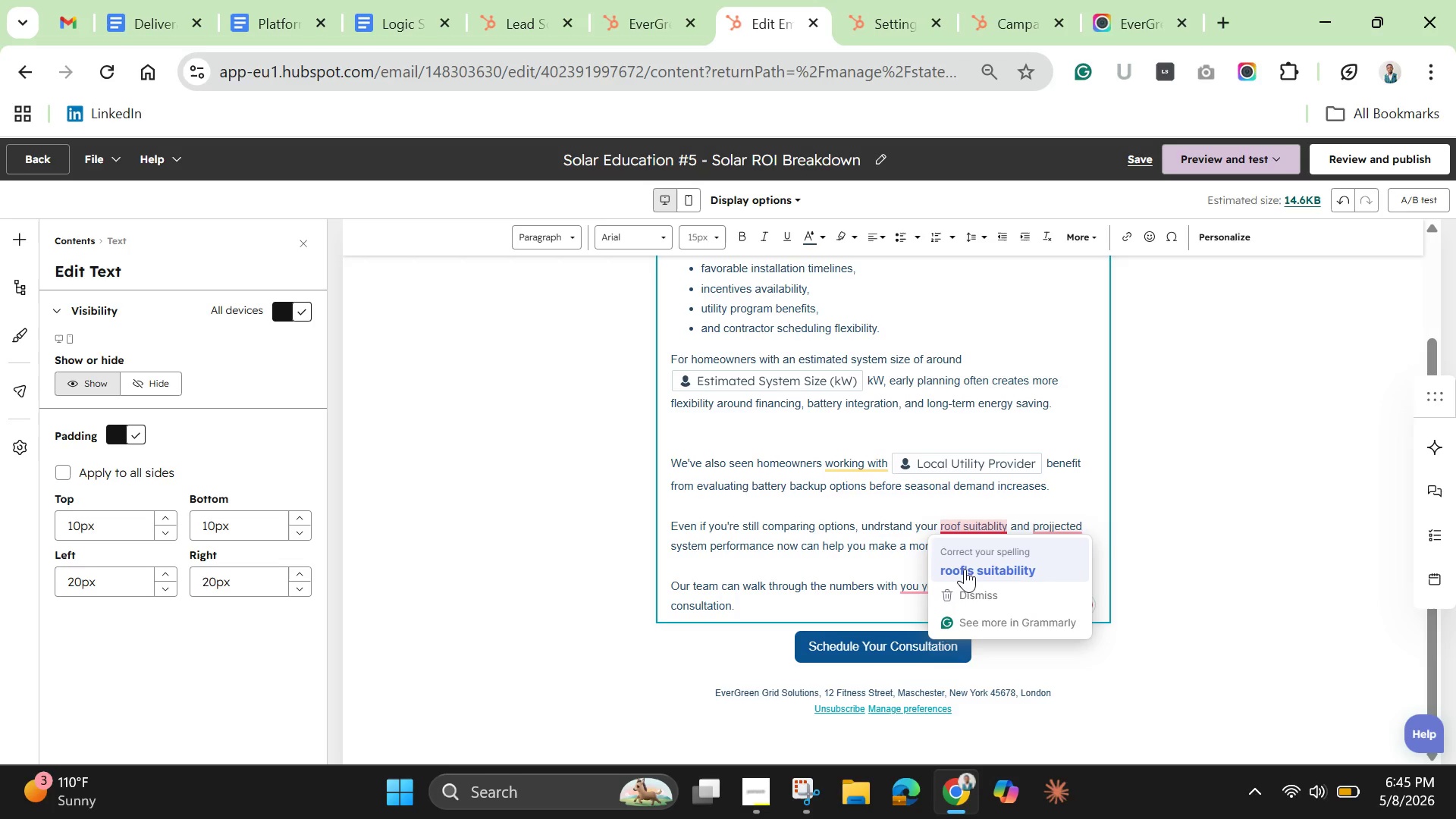 
left_click([965, 569])
 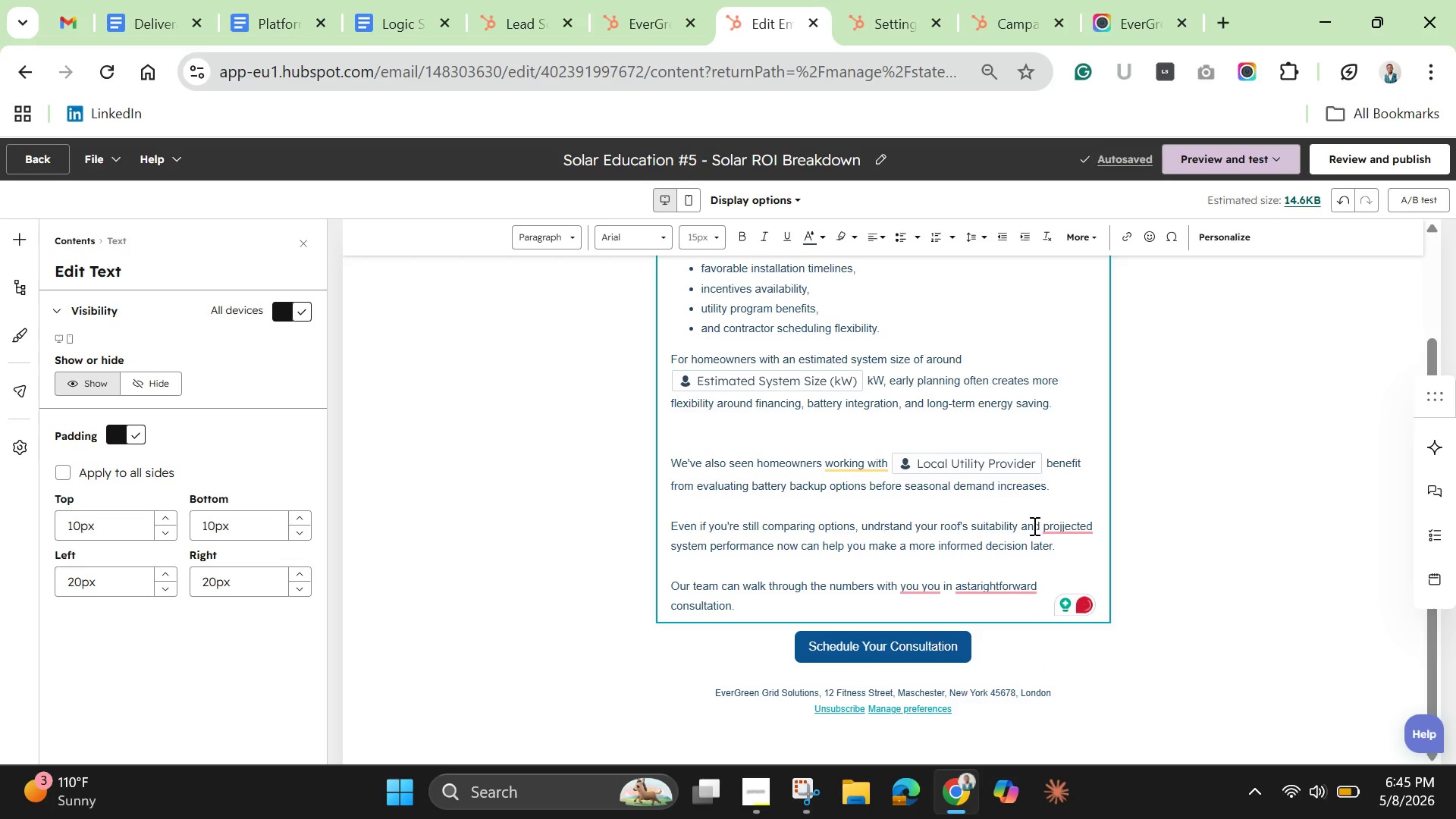 
left_click([1053, 529])
 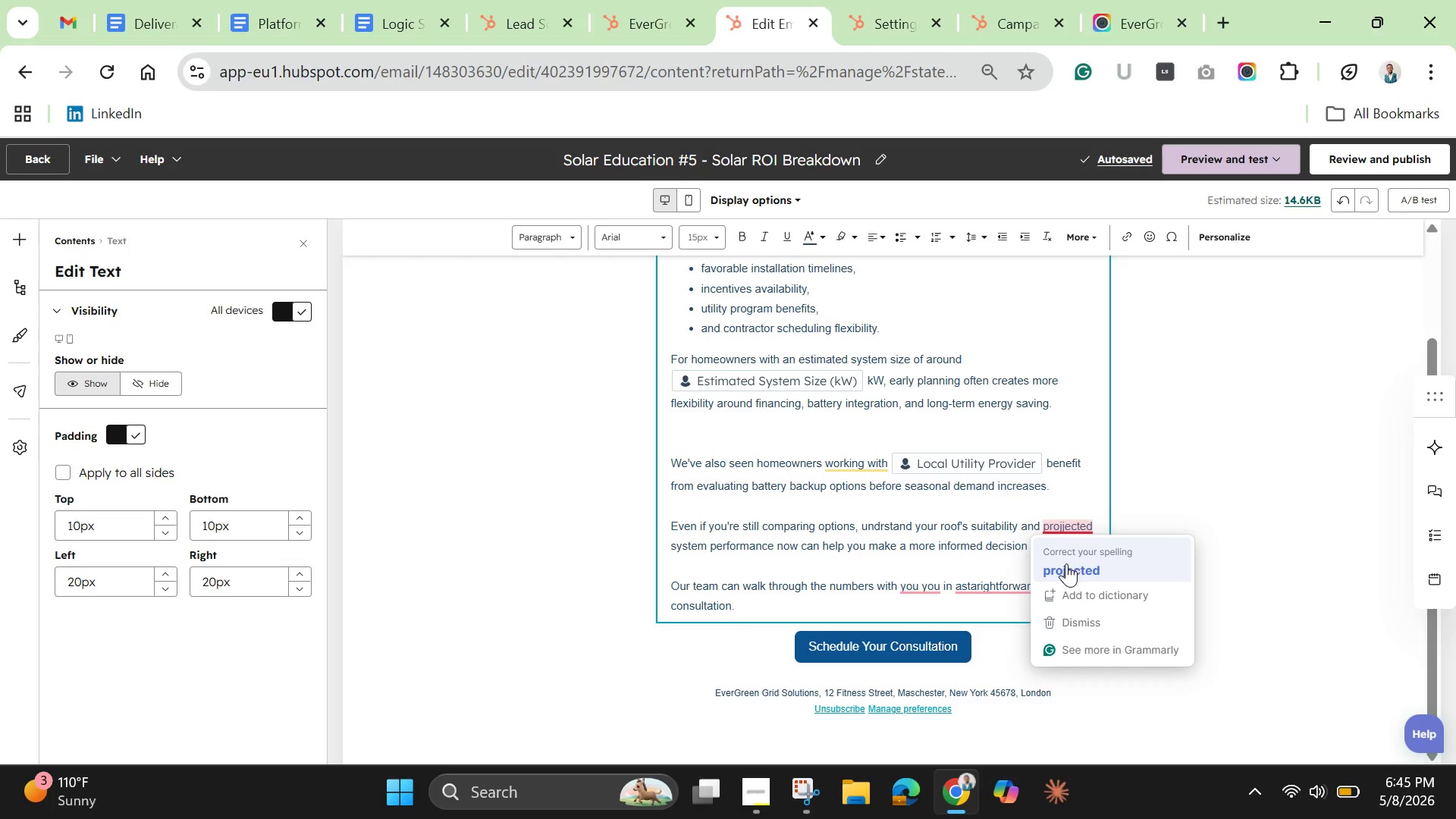 
left_click([1066, 565])
 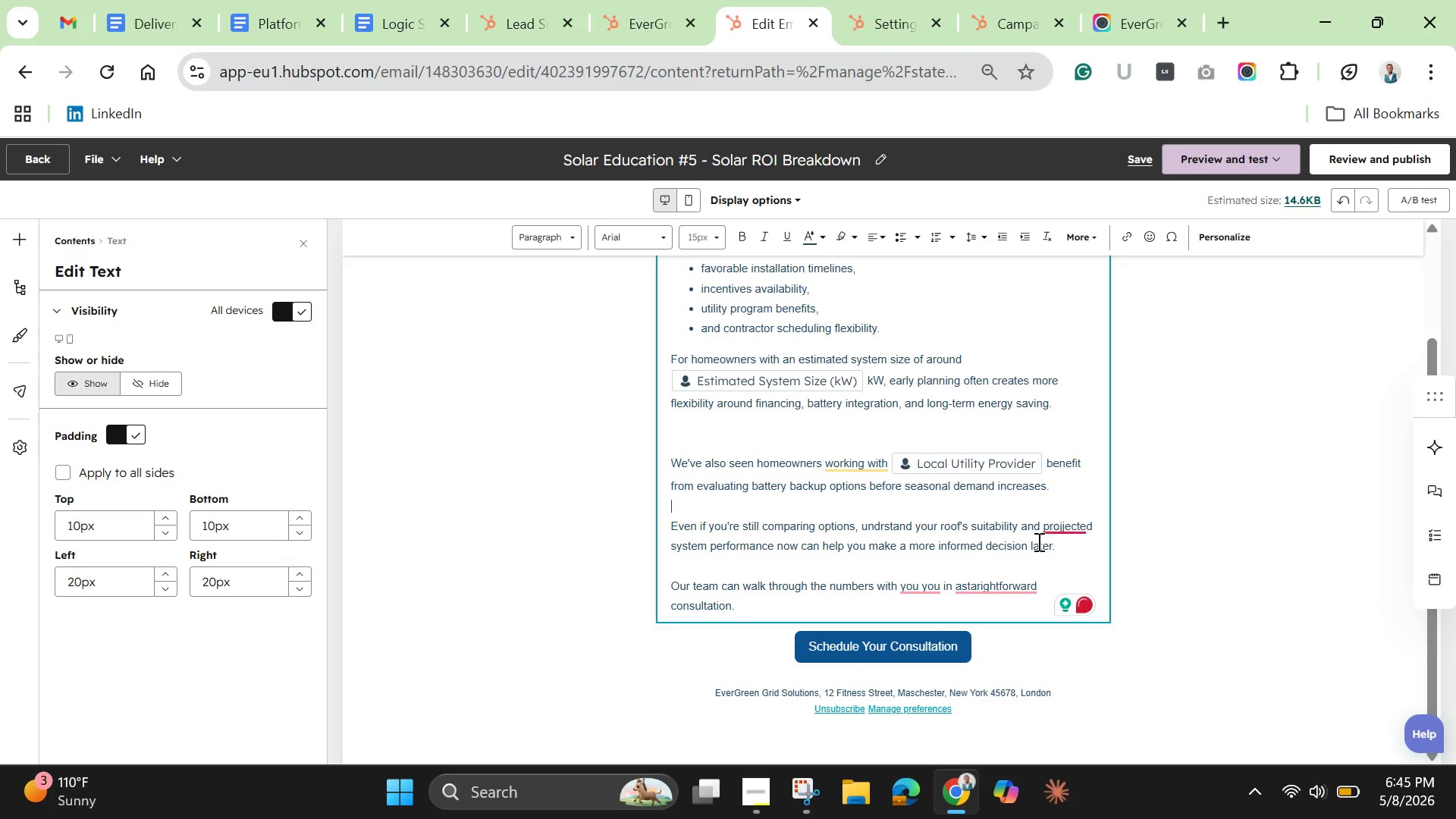 
left_click([1079, 515])
 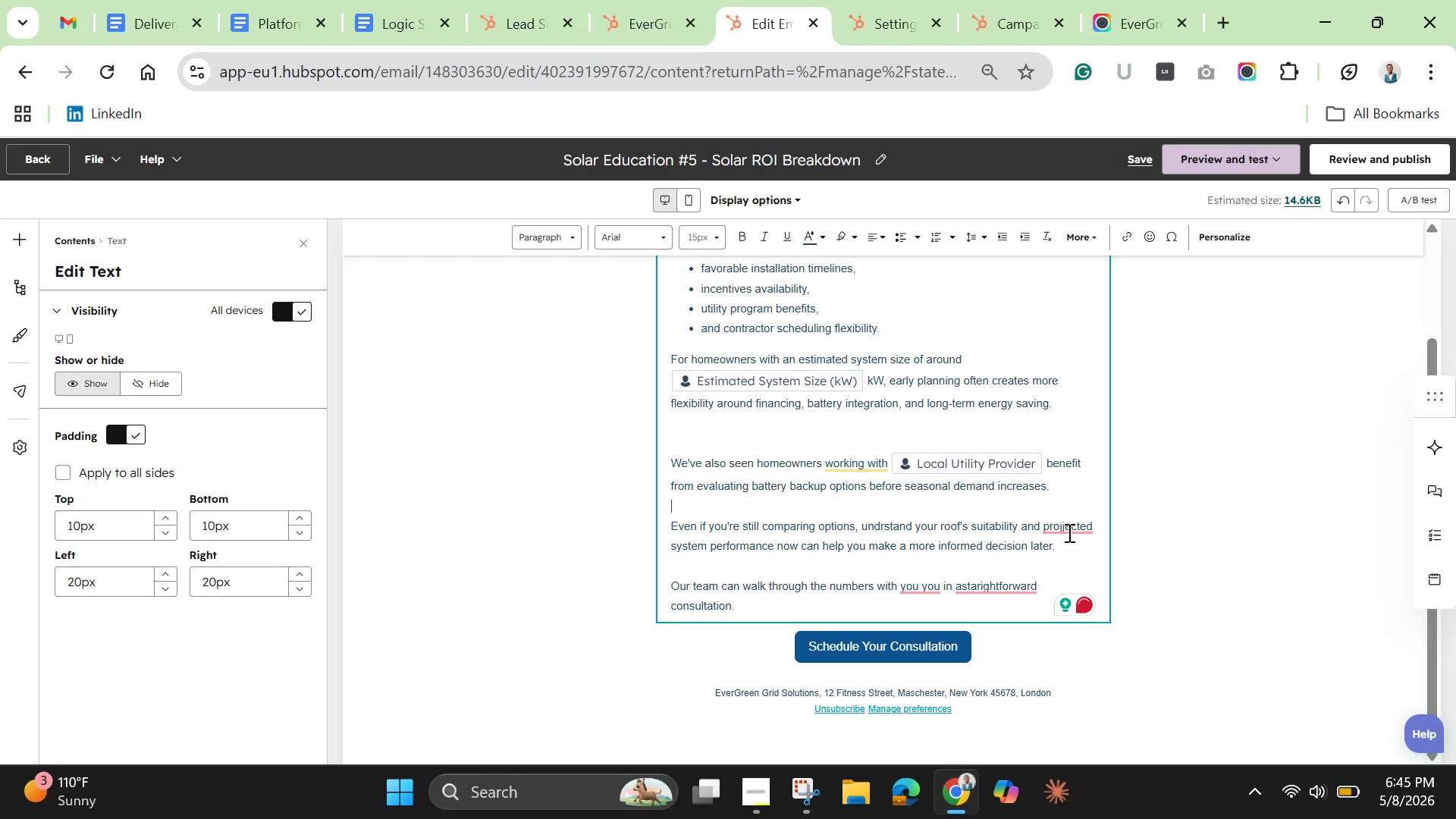 
left_click([1068, 532])
 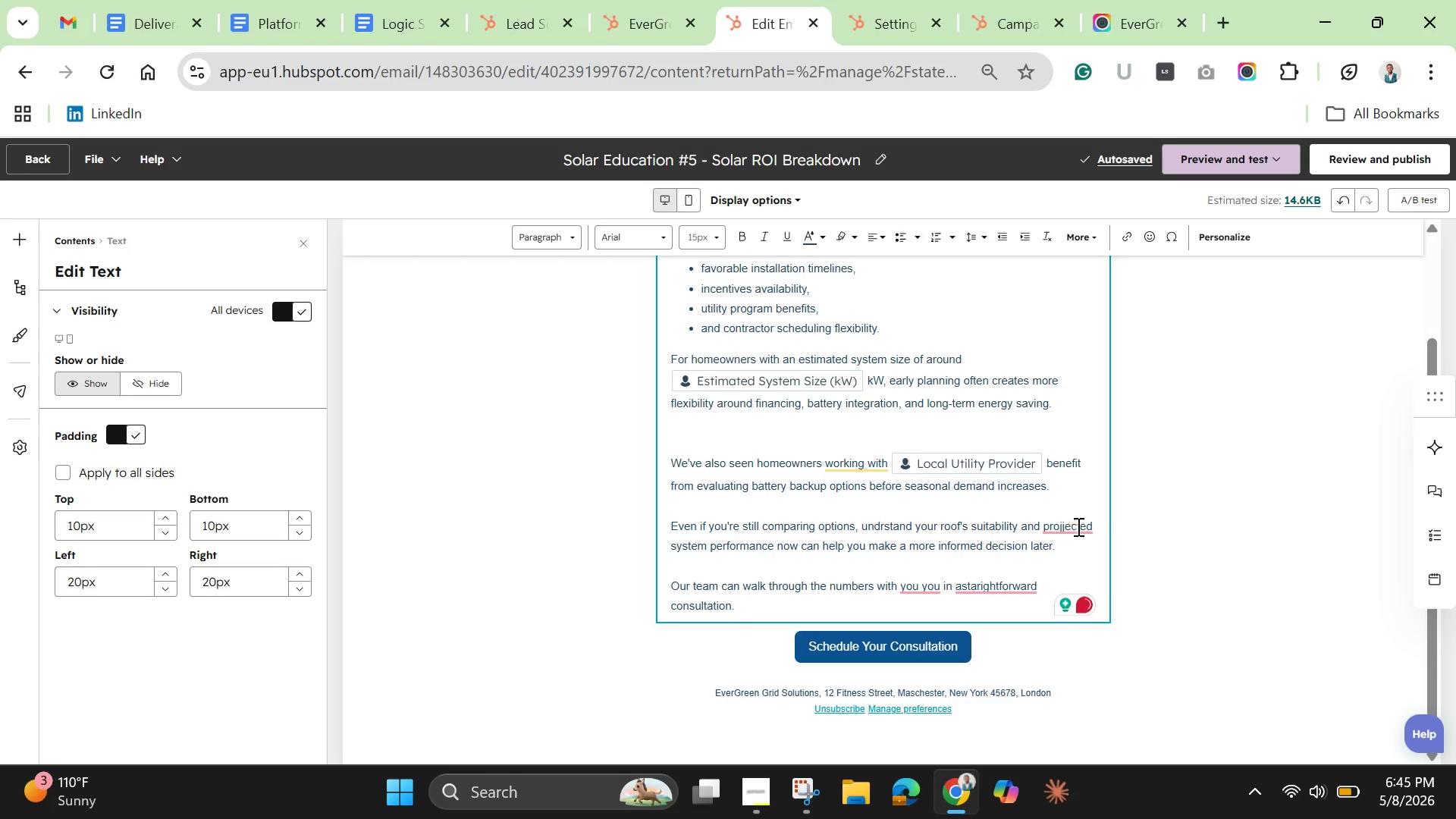 
left_click([1080, 526])
 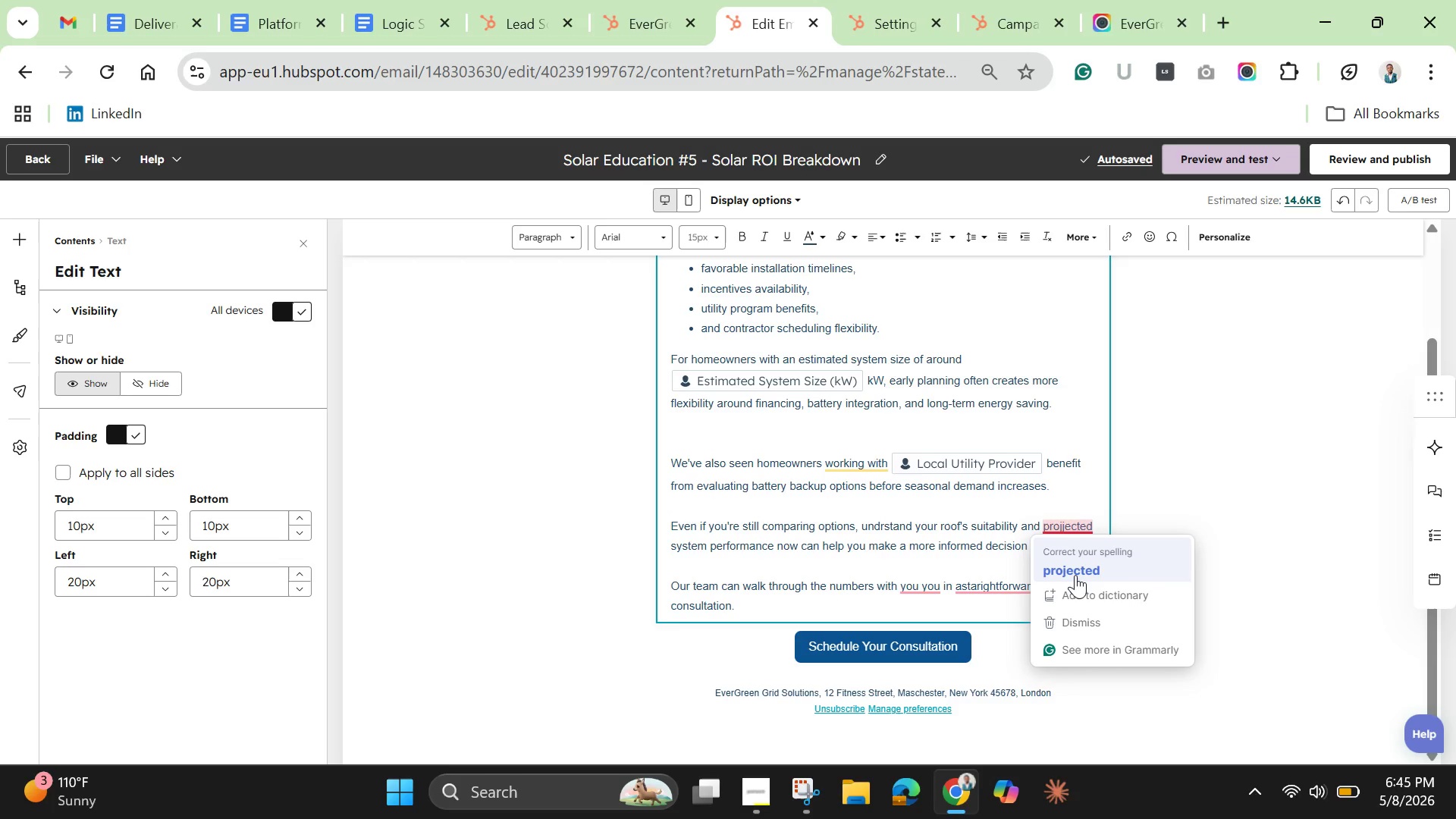 
left_click([1075, 575])
 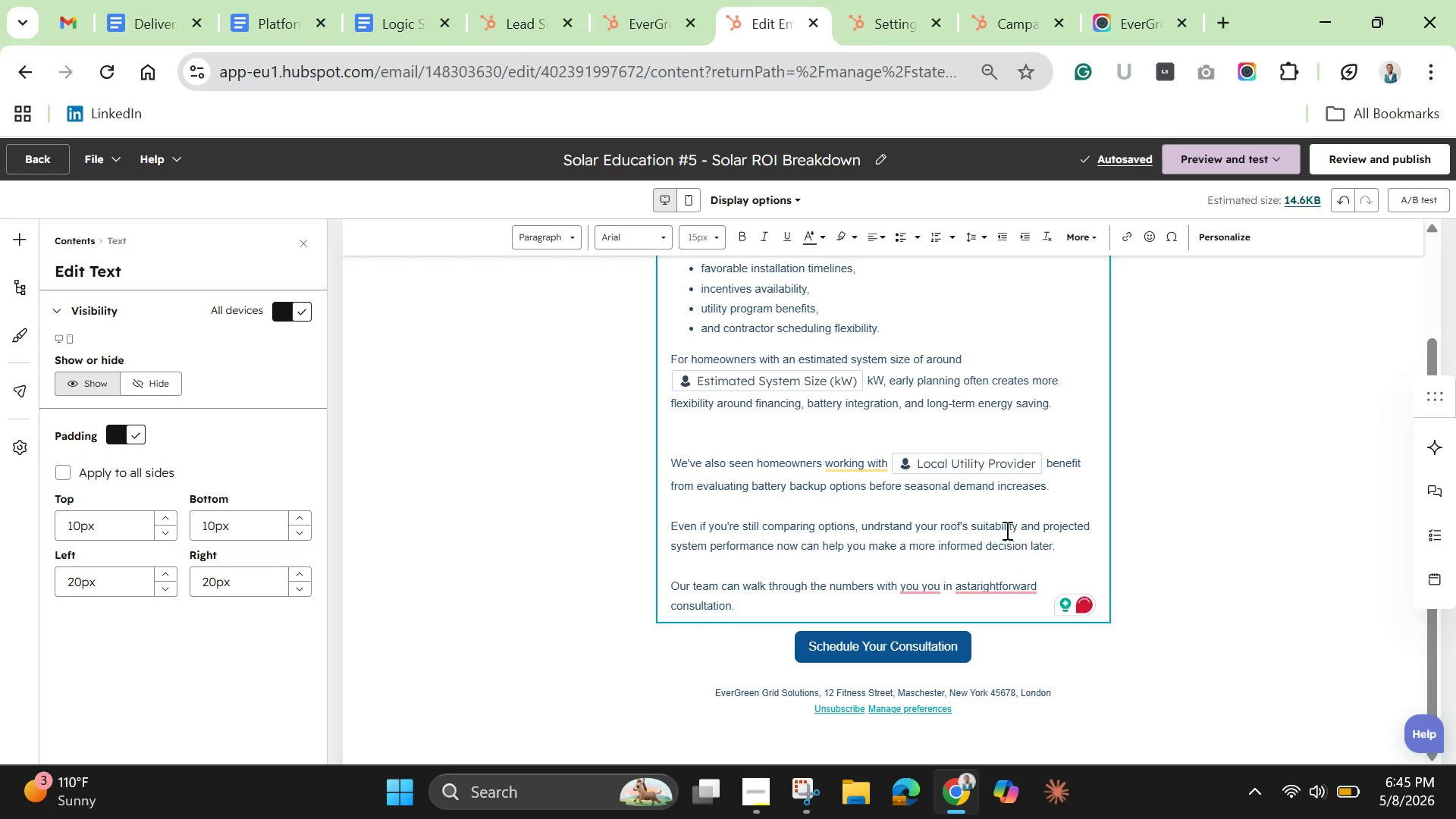 
left_click([999, 524])
 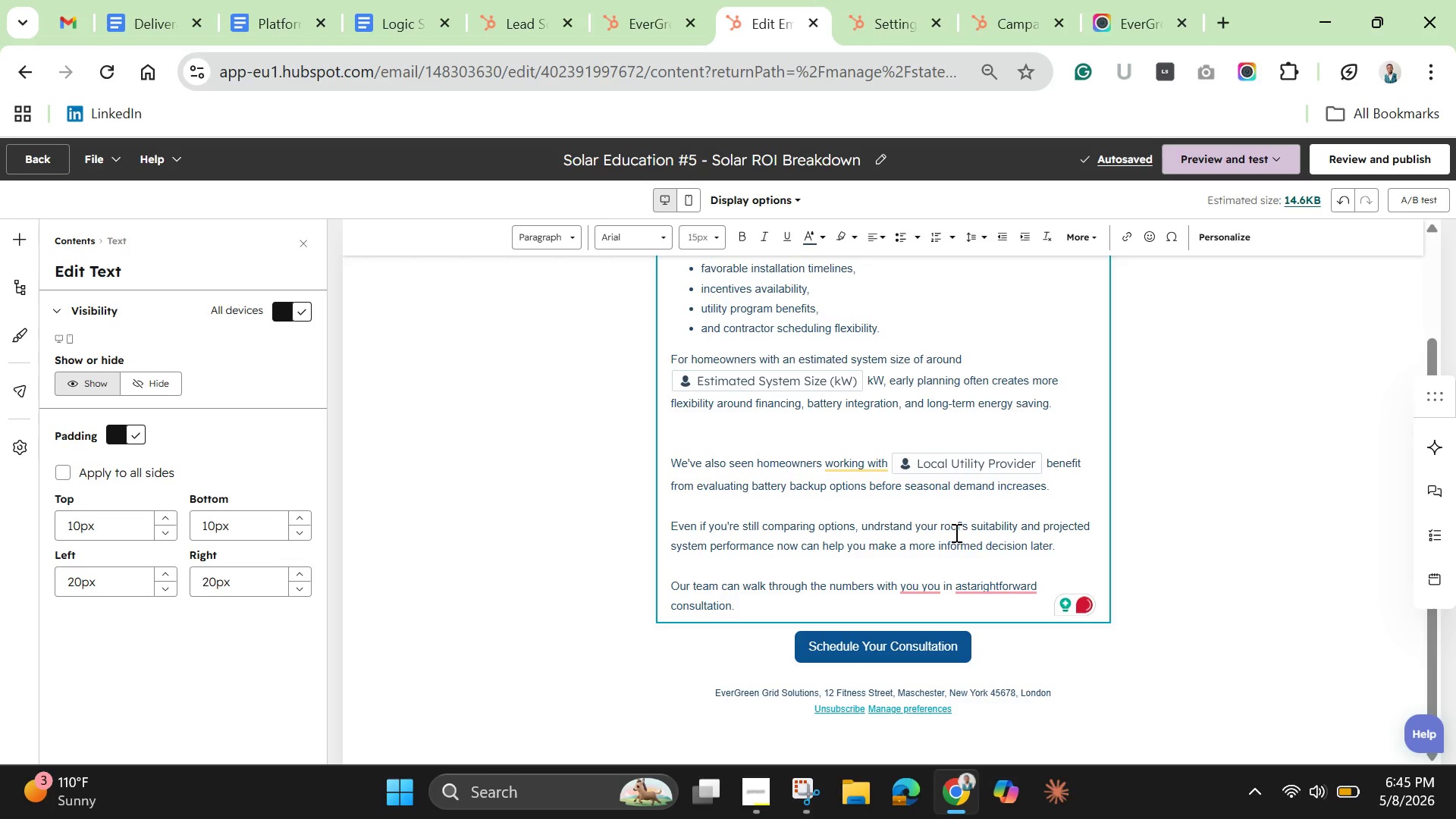 
left_click([955, 532])
 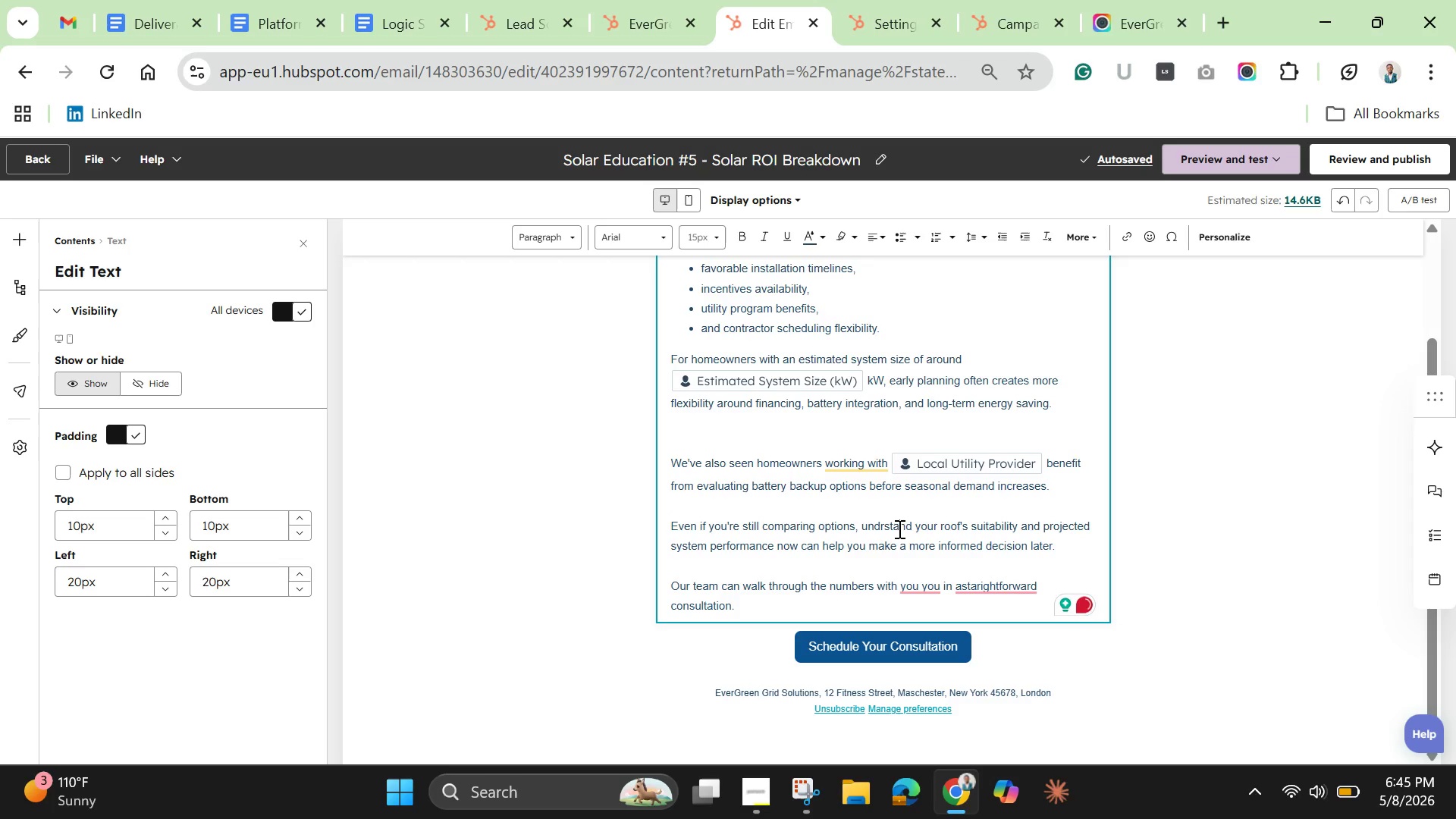 
double_click([895, 527])
 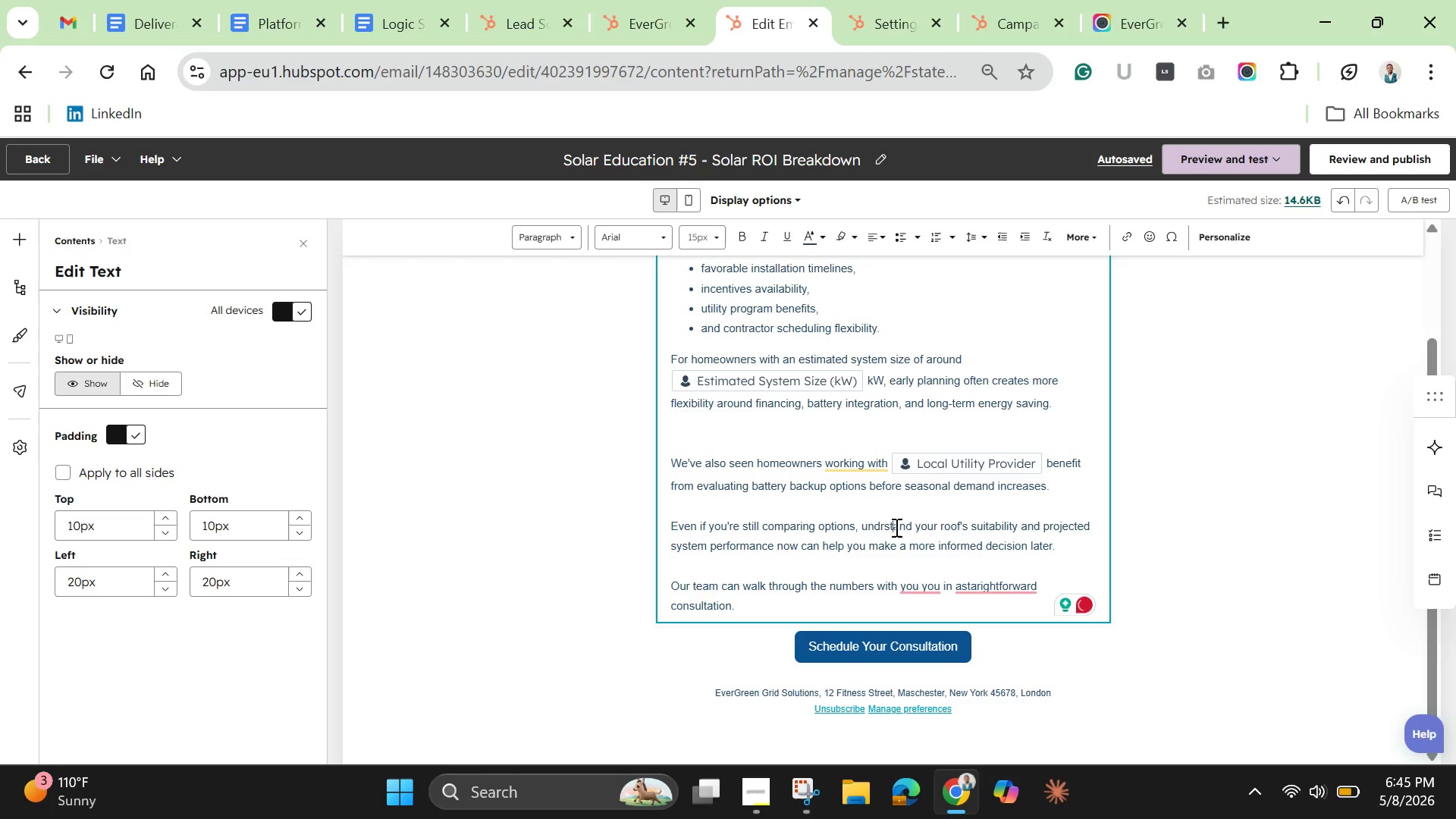 
triple_click([895, 527])
 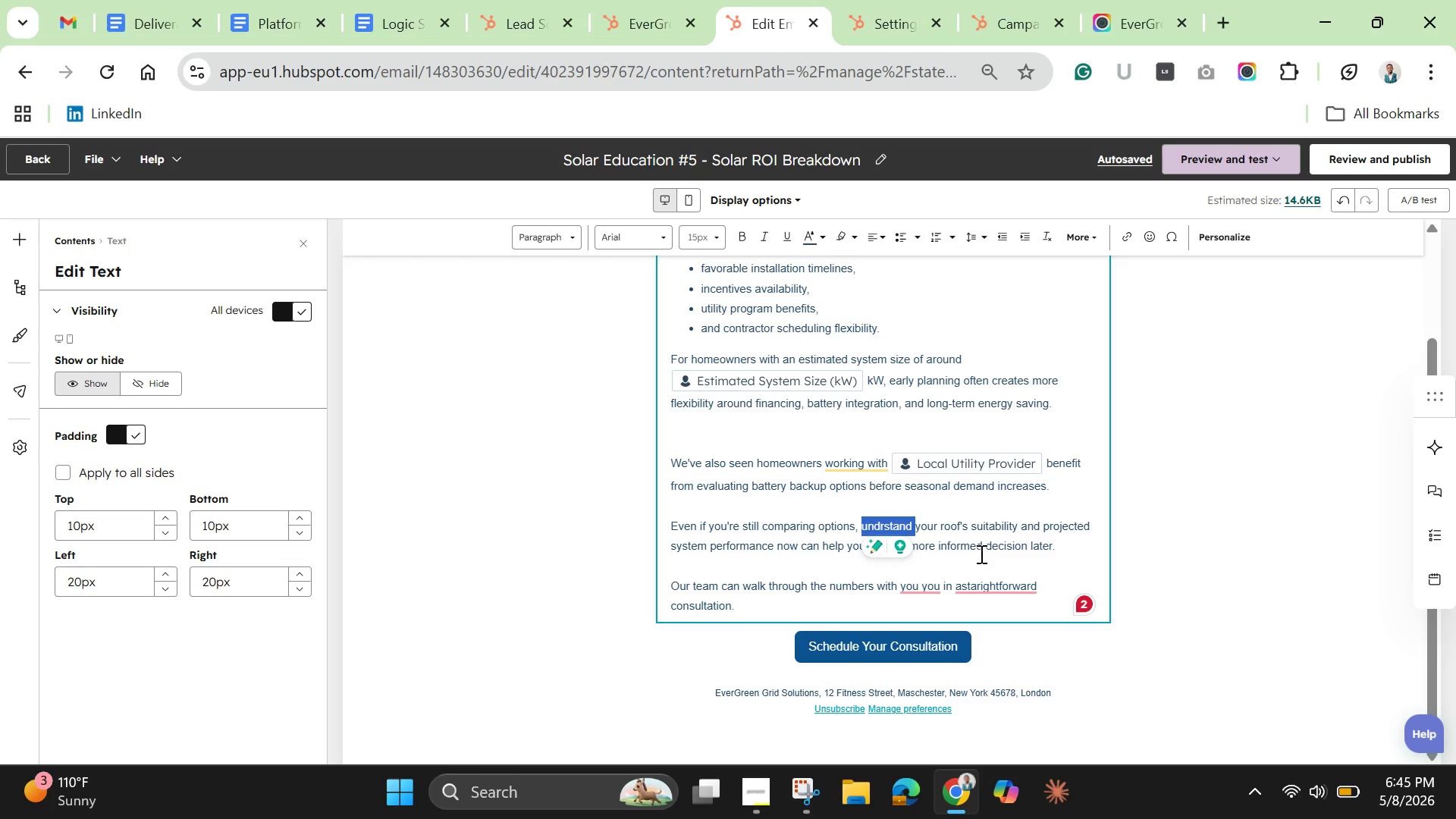 
left_click([980, 554])
 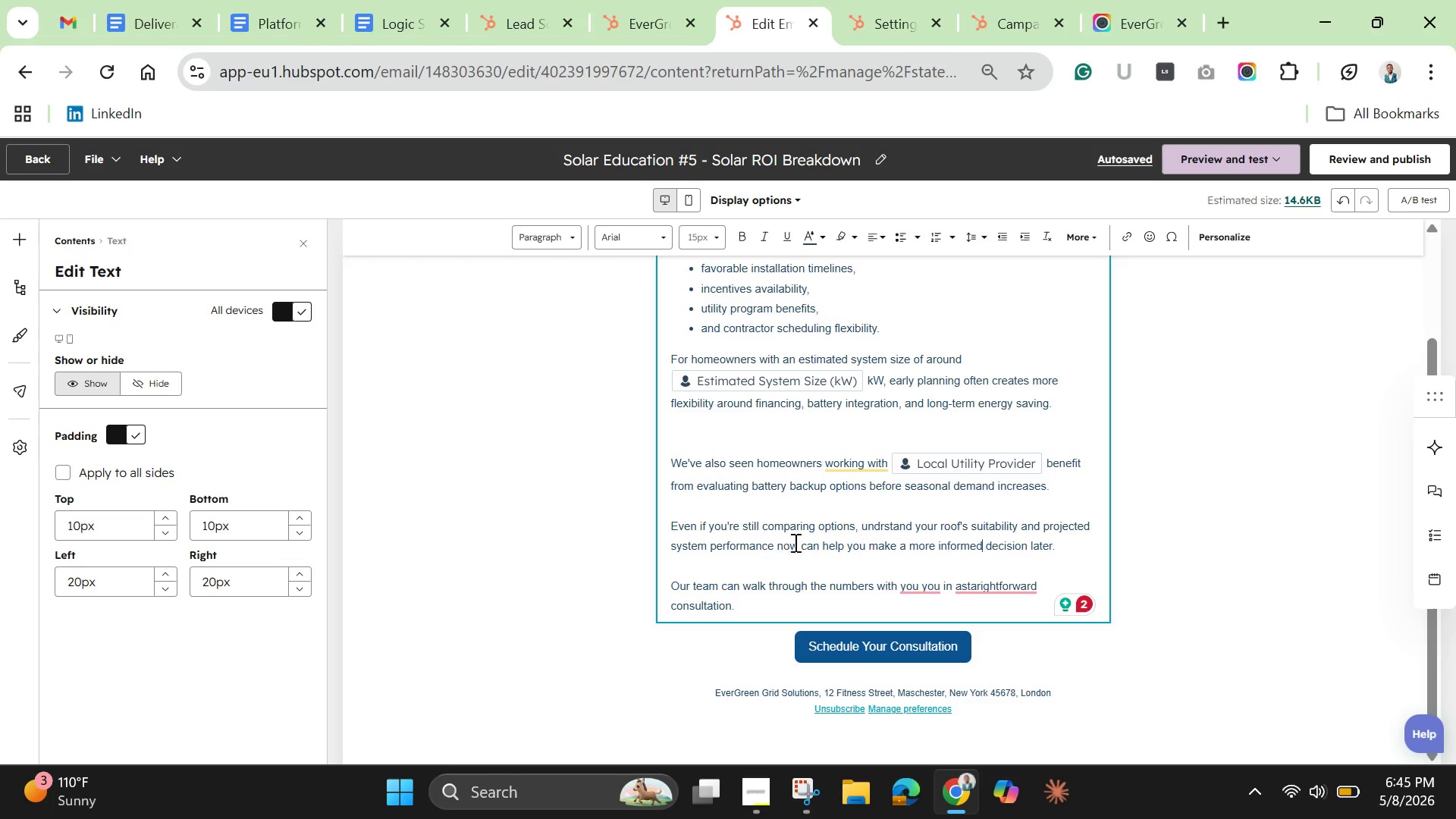 
left_click([817, 538])
 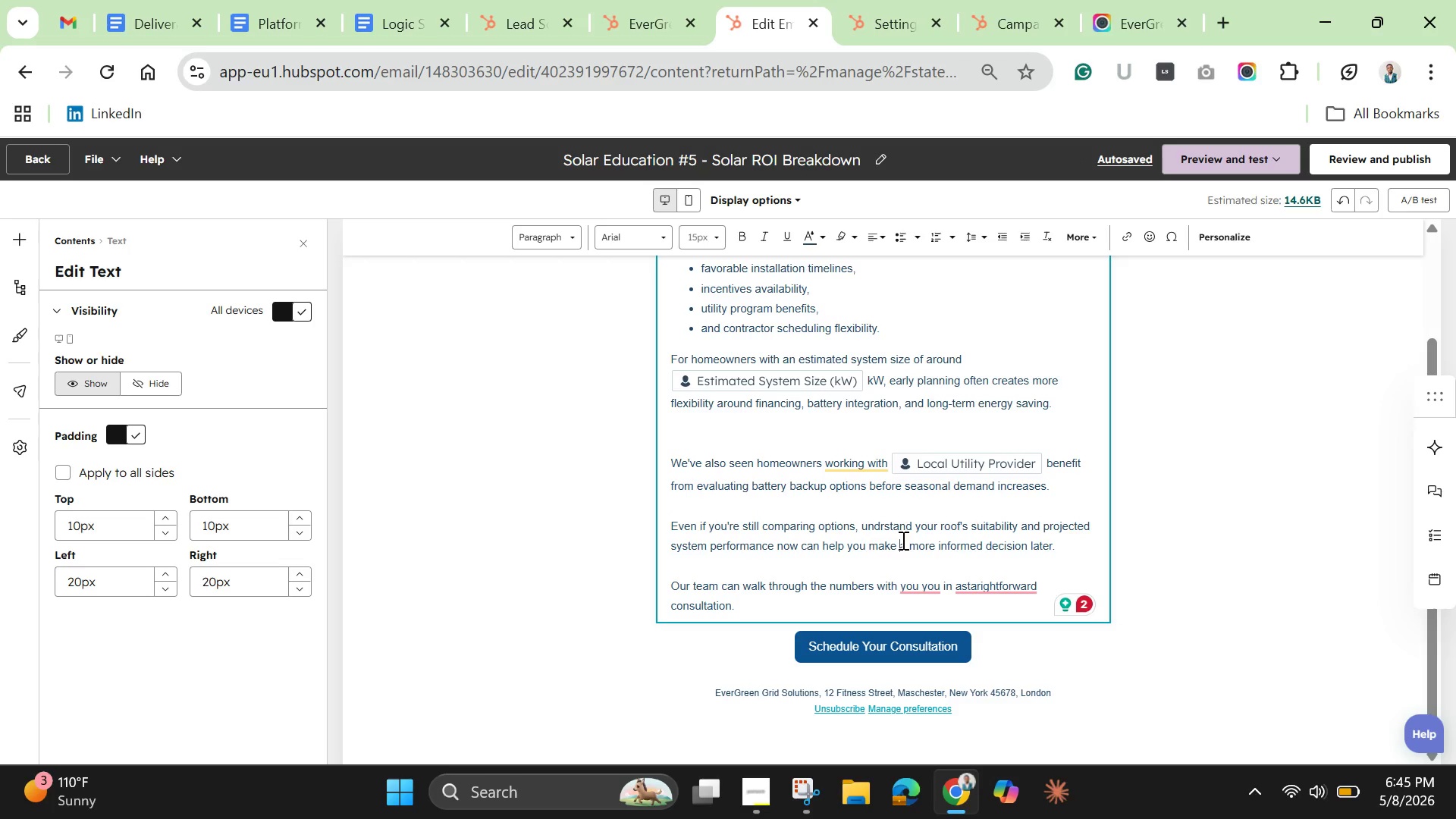 
double_click([908, 539])
 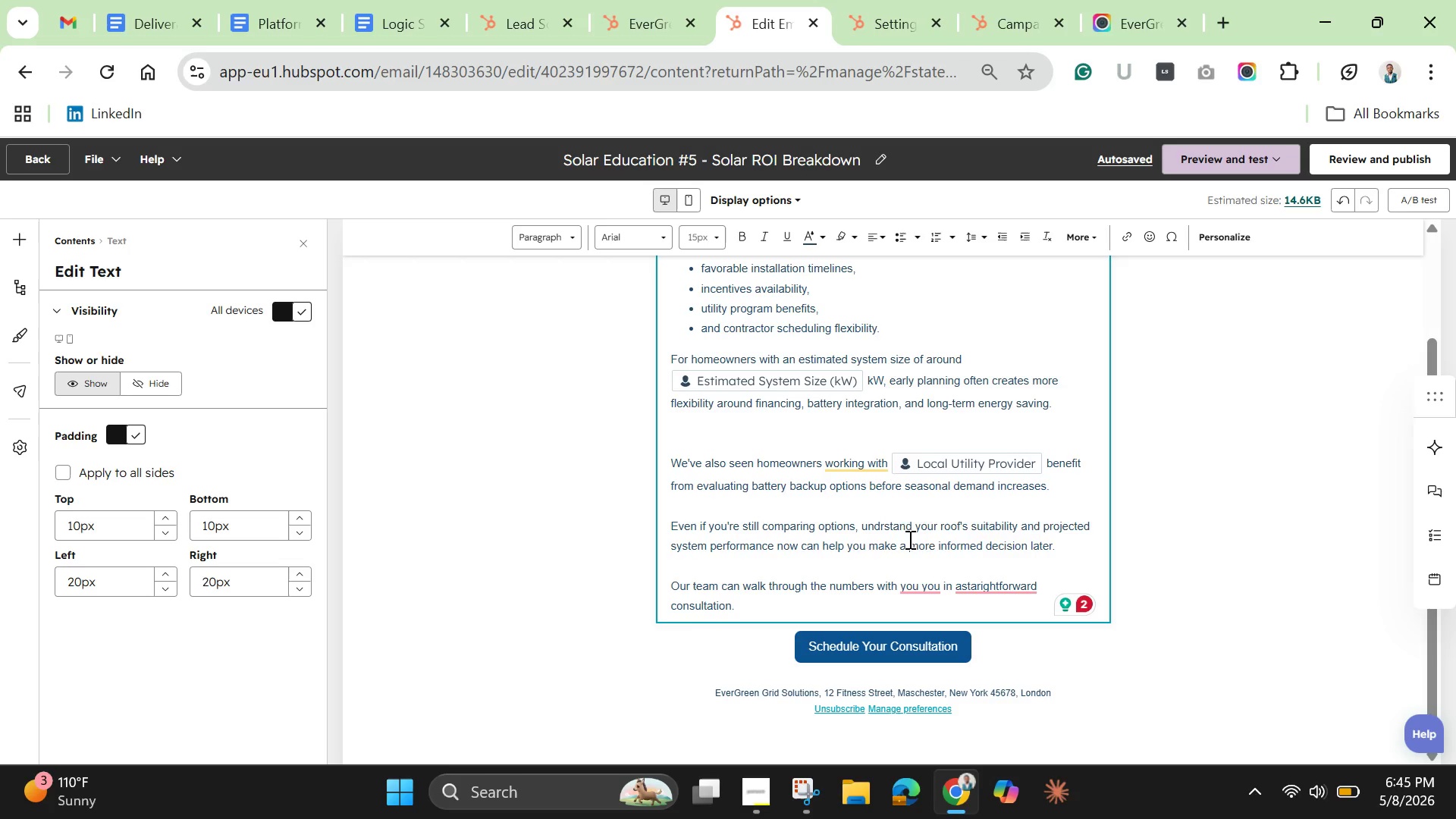 
left_click_drag(start_coordinate=[908, 539], to_coordinate=[915, 532])
 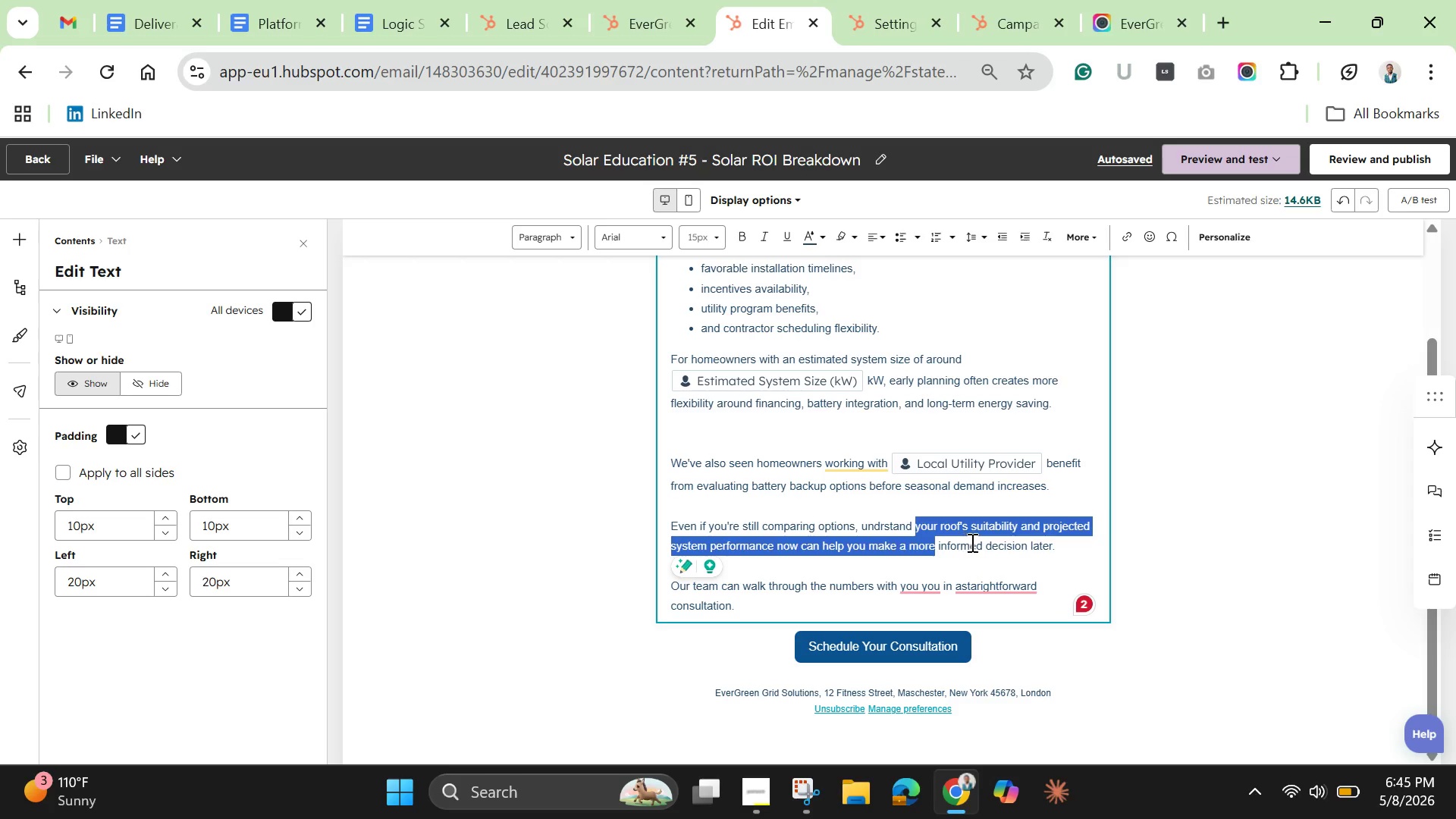 
left_click([971, 542])
 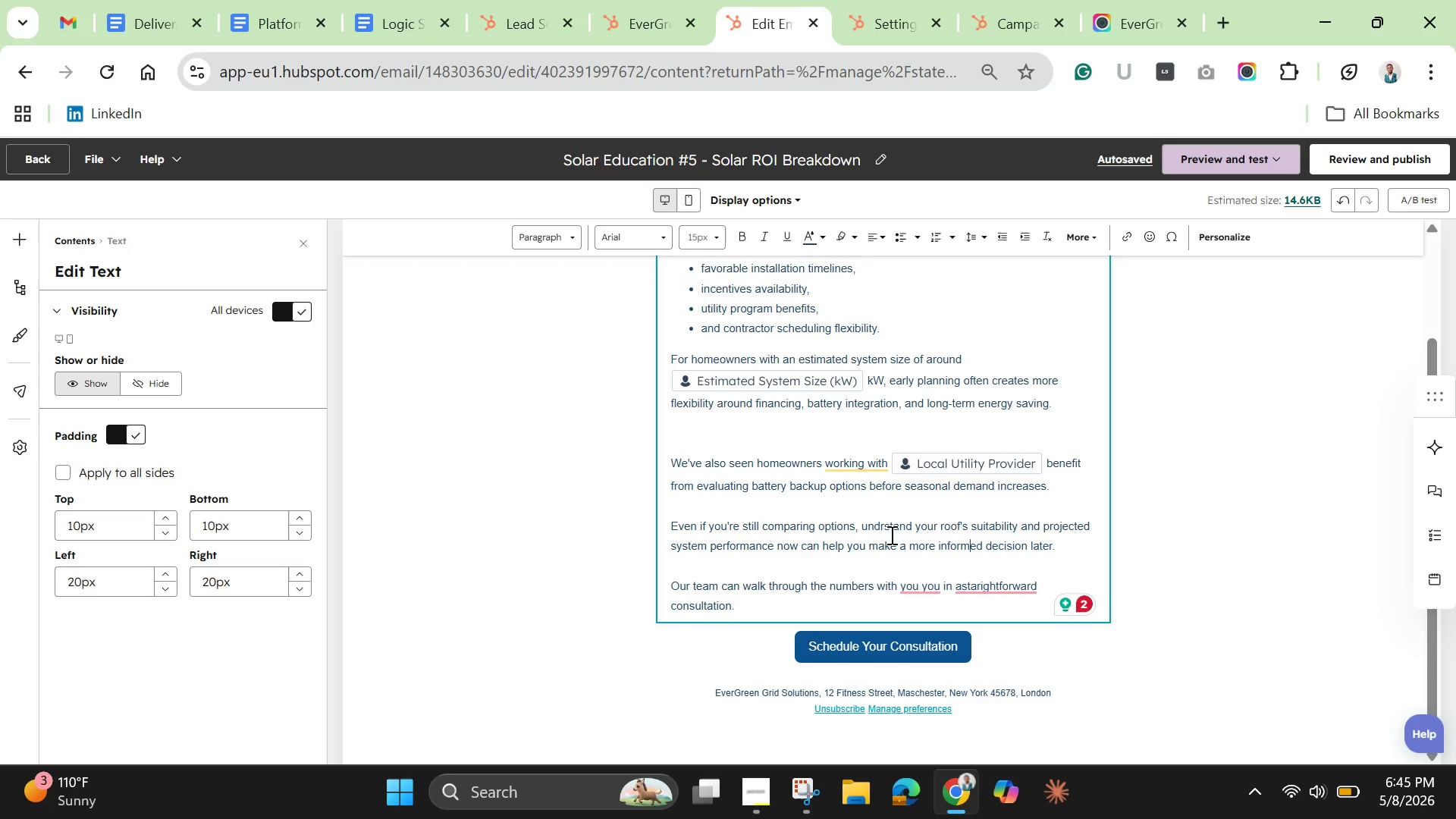 
left_click([889, 526])
 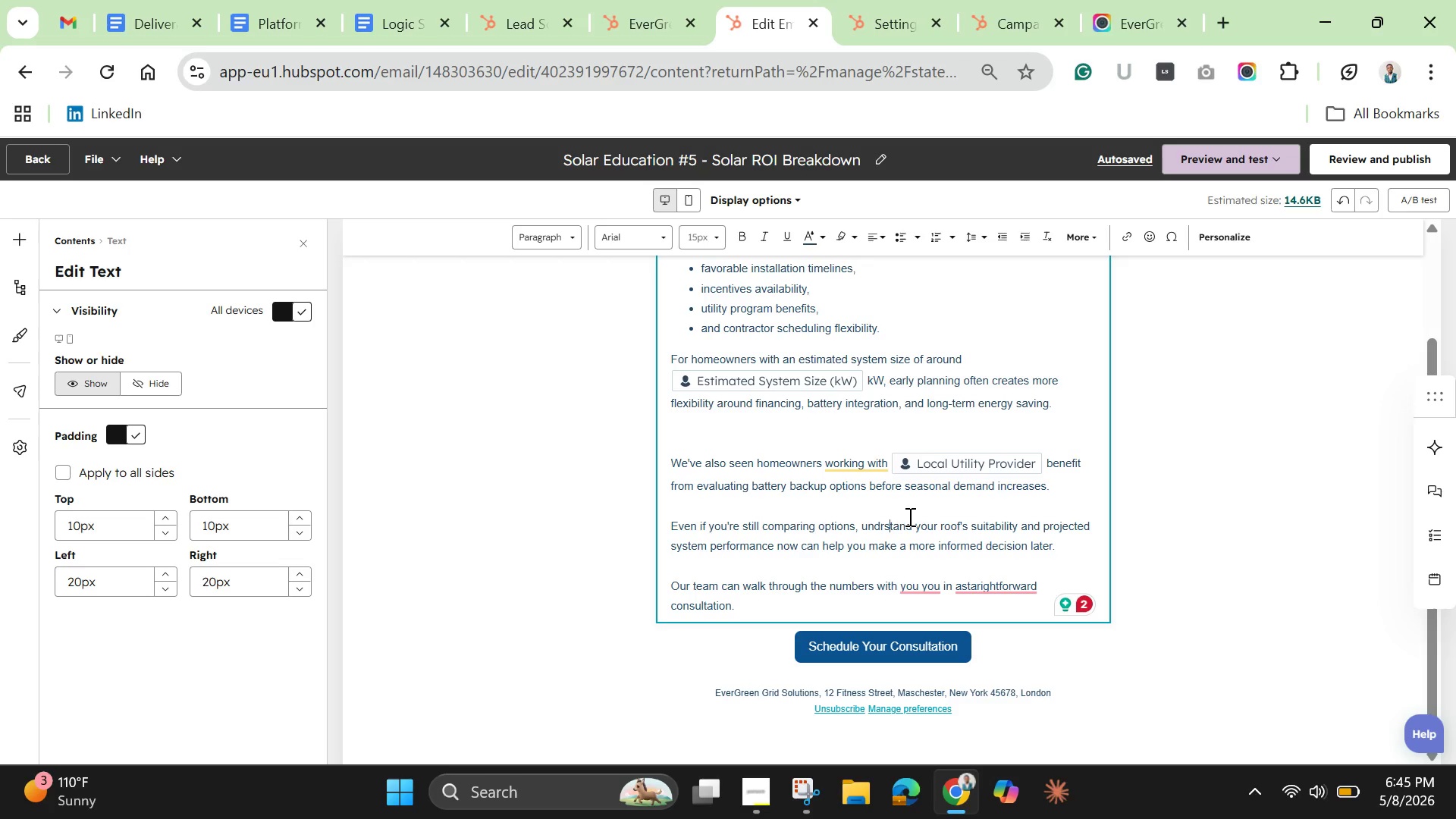 
key(ArrowLeft)
 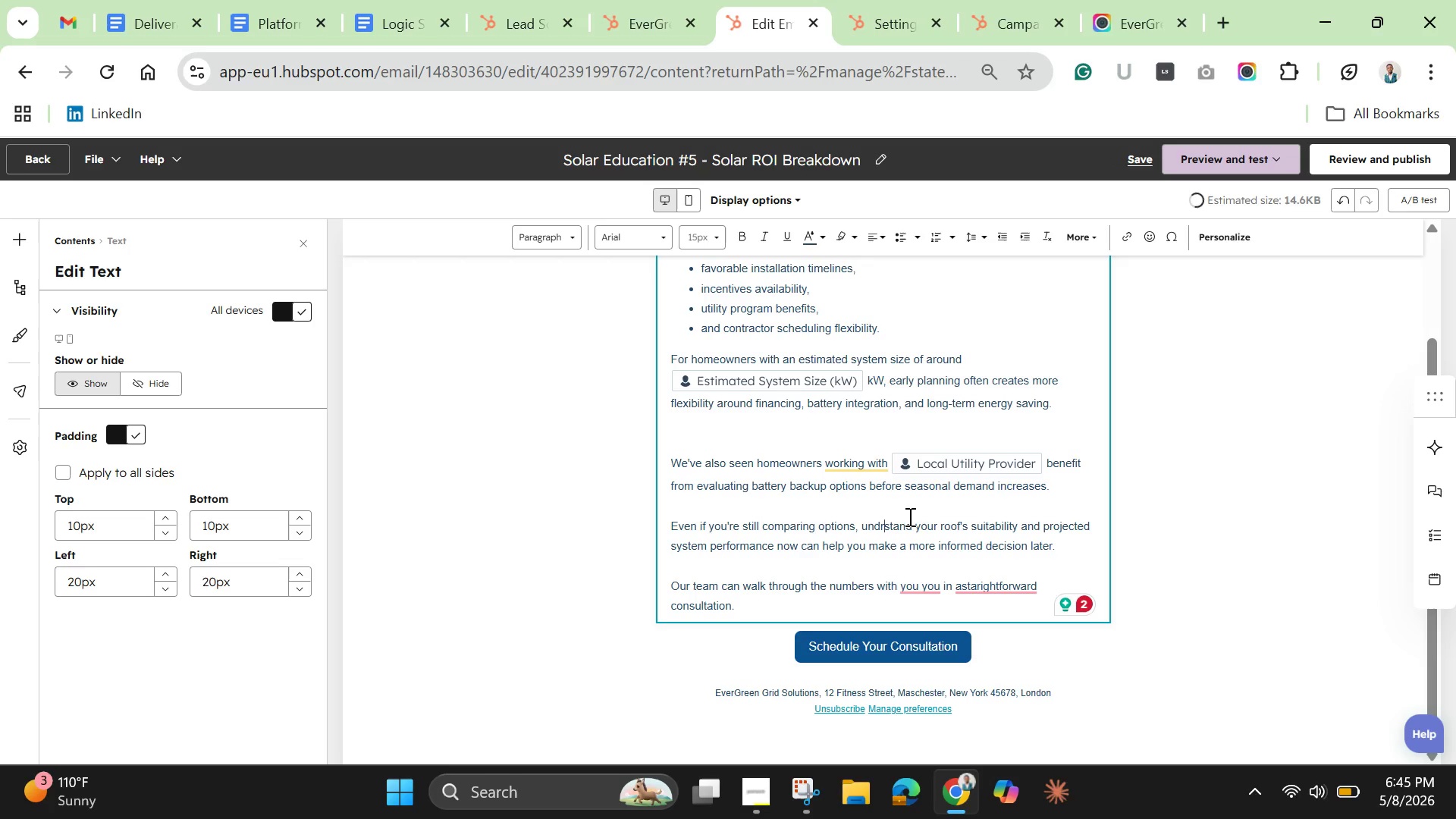 
key(Backspace)
type(er)
 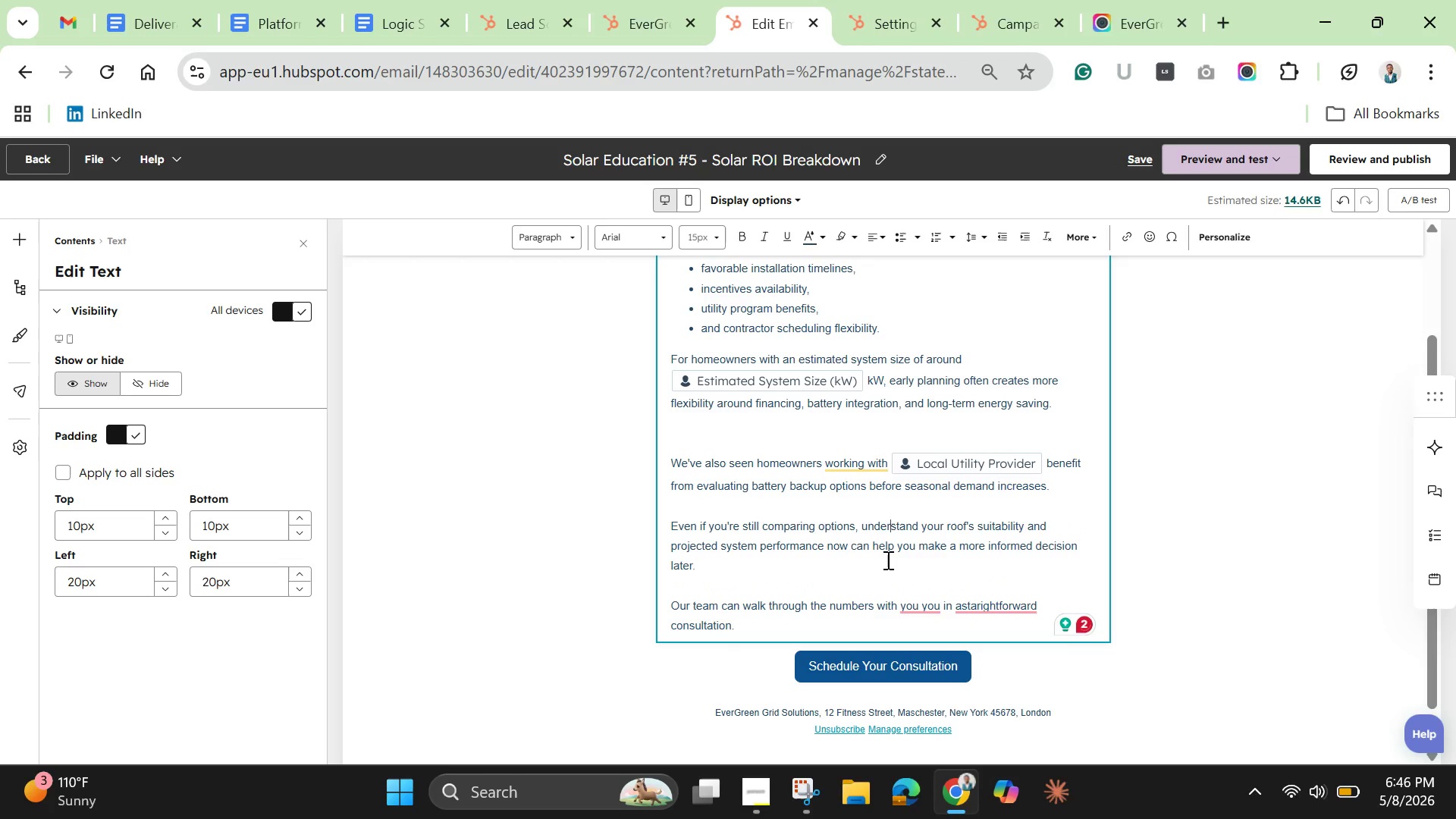 
left_click([914, 605])
 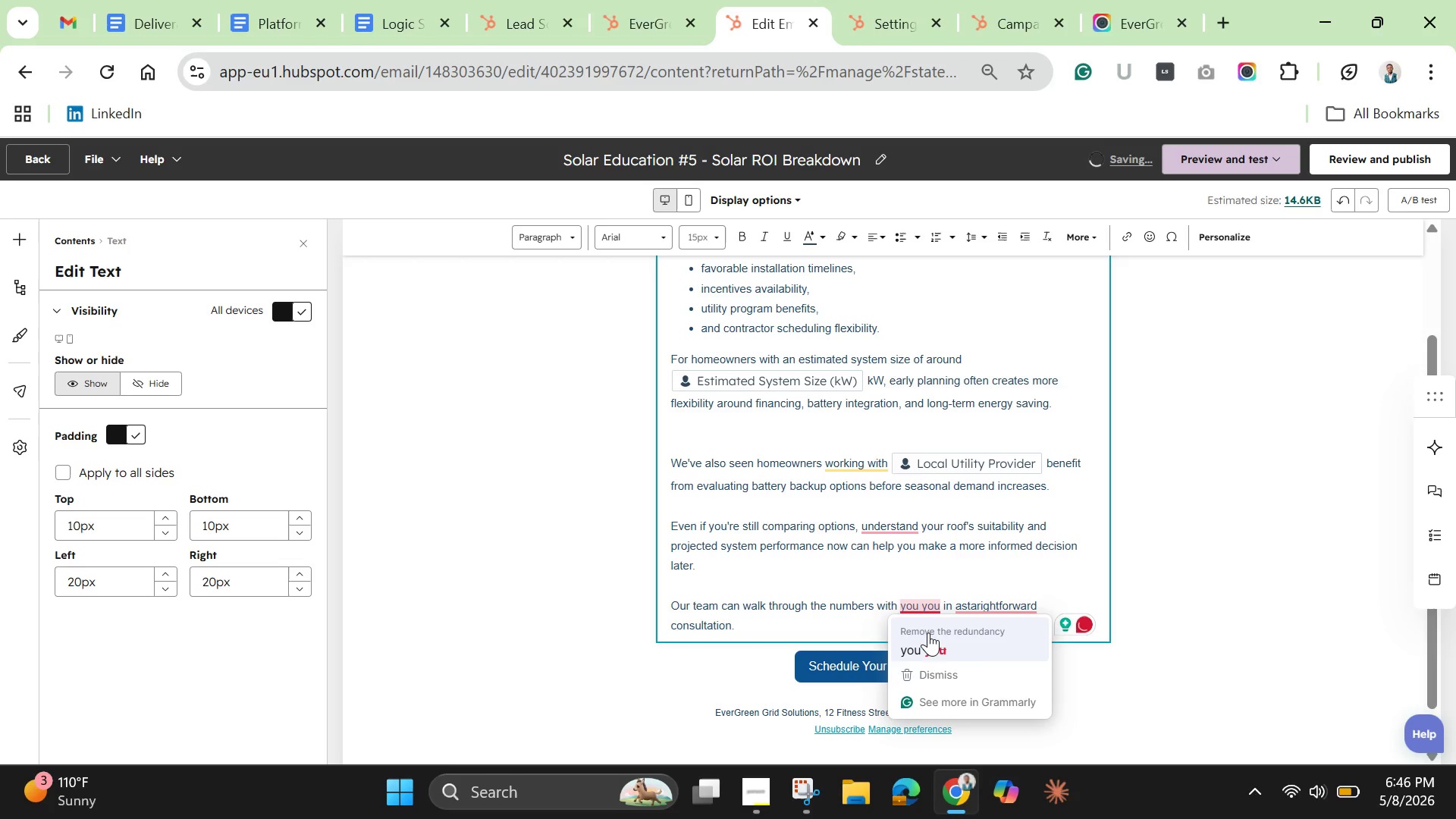 
left_click([928, 635])
 